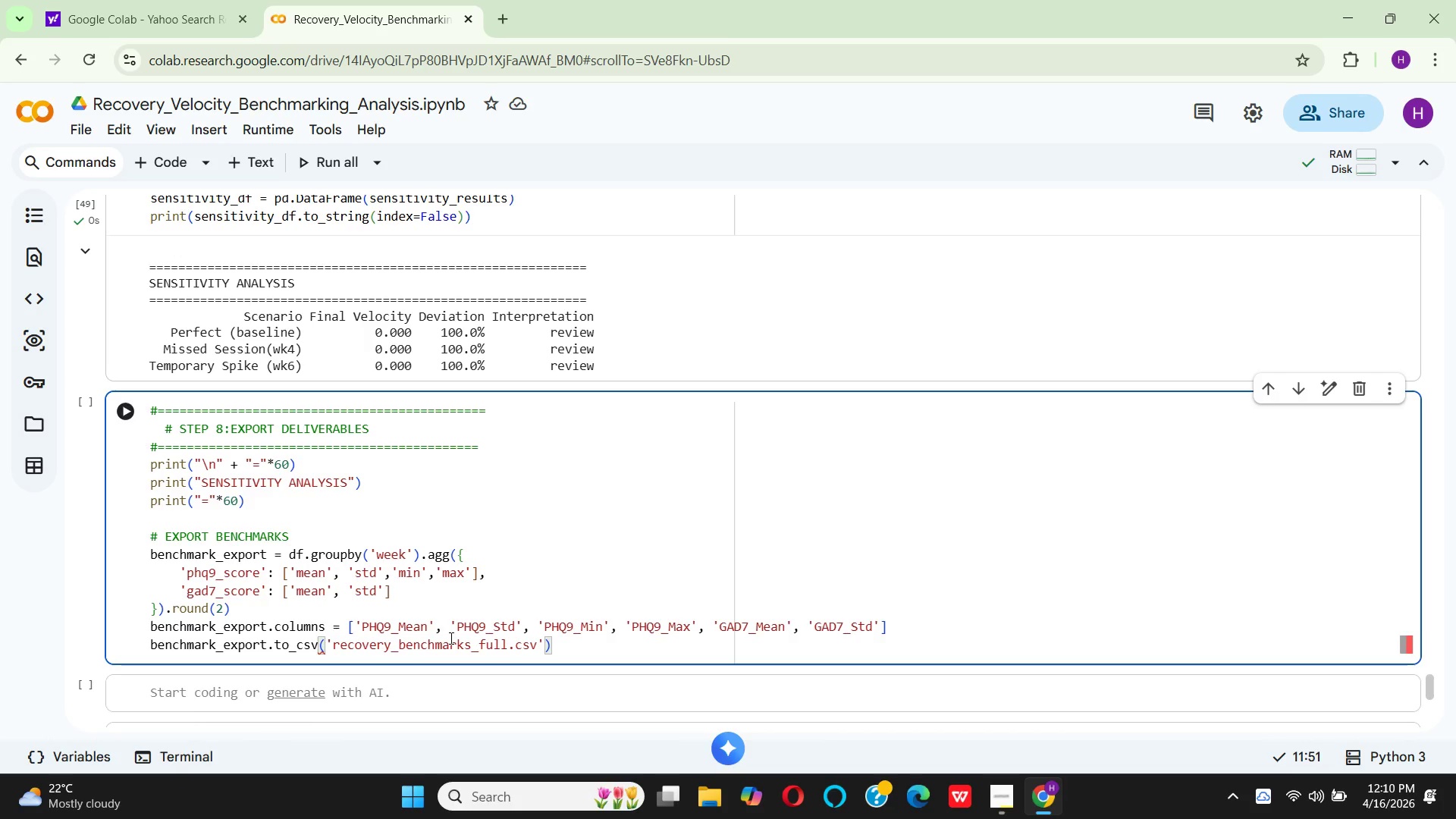 
key(Enter)
 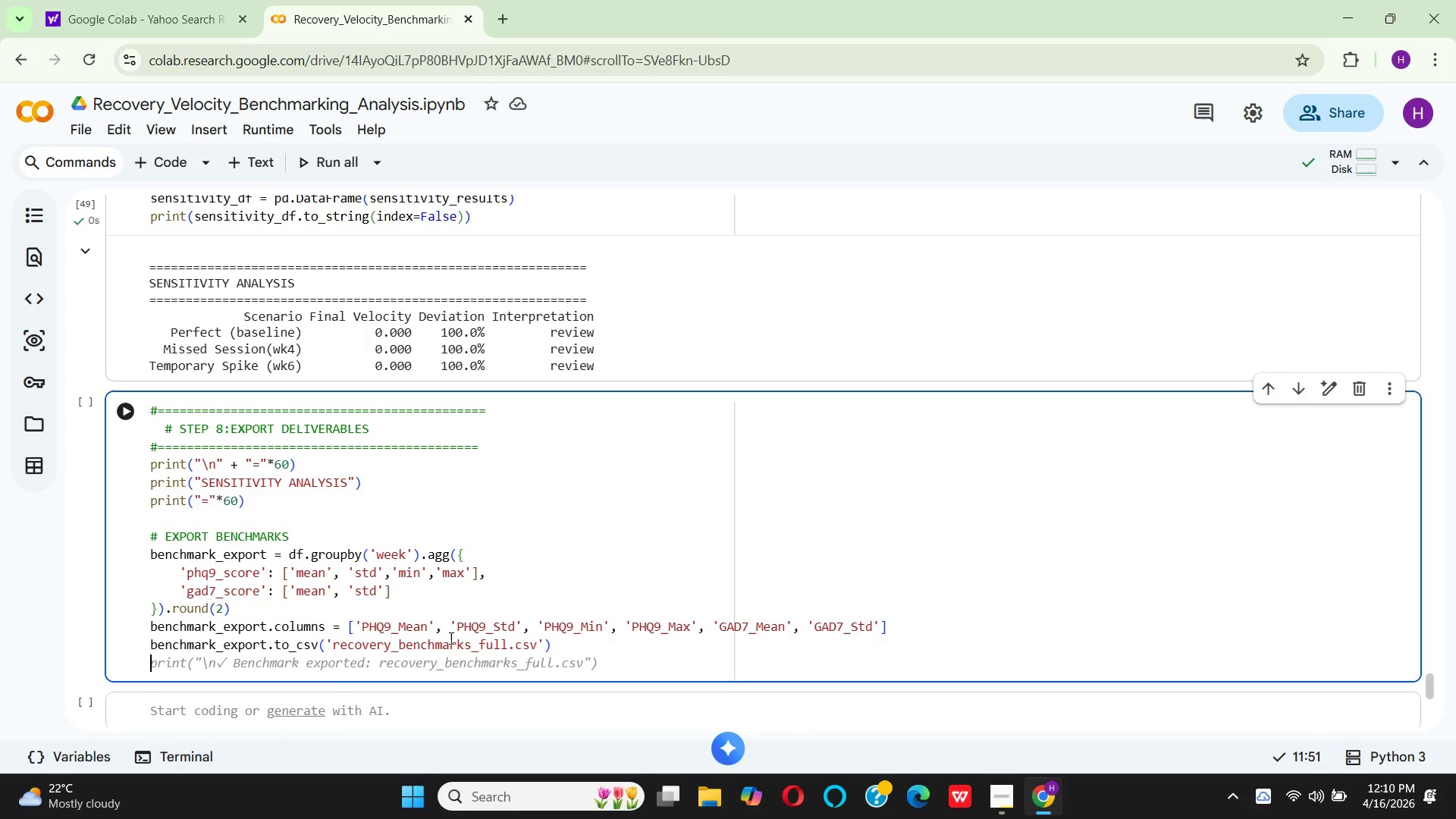 
type(print("\n e)
 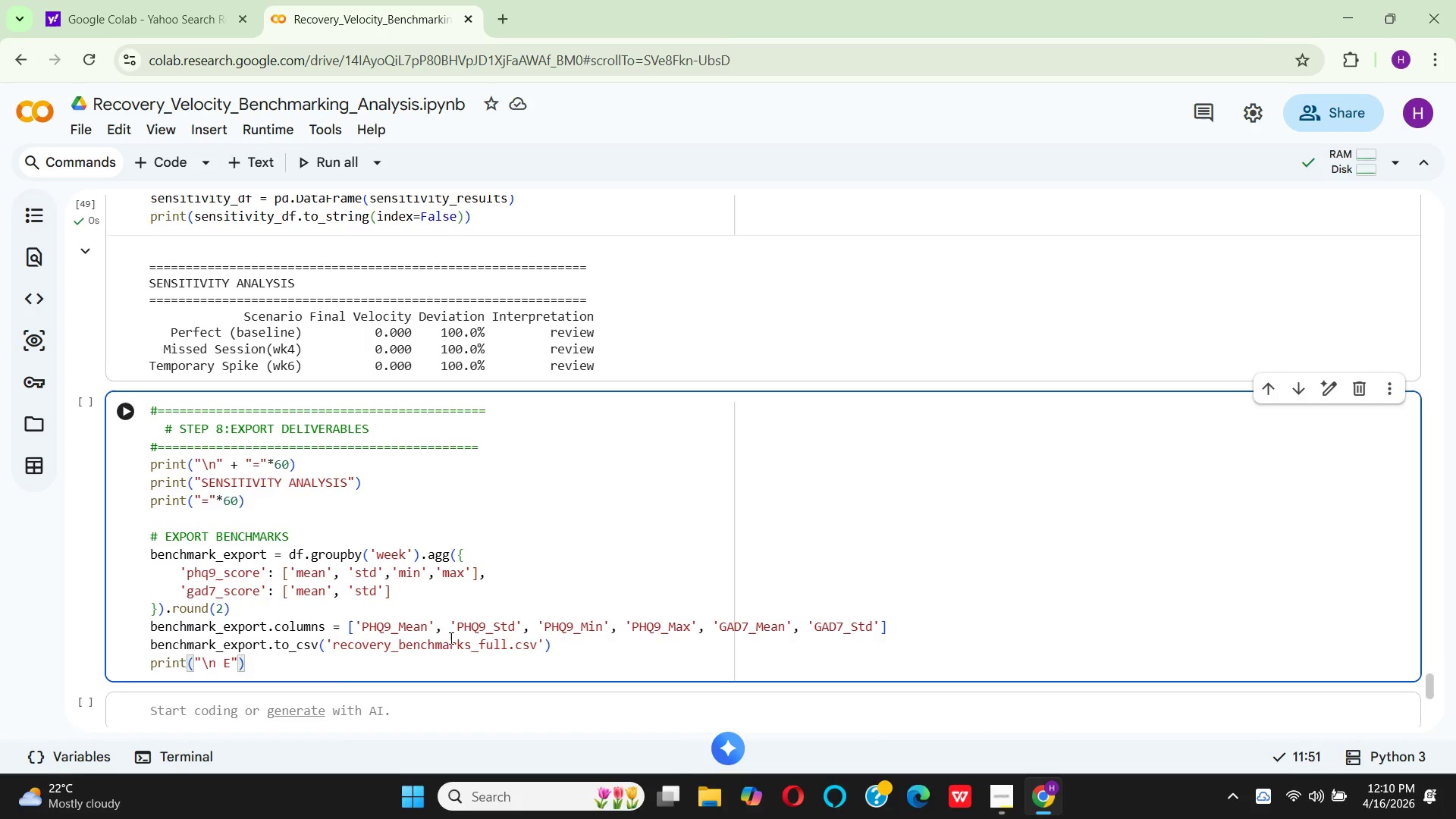 
 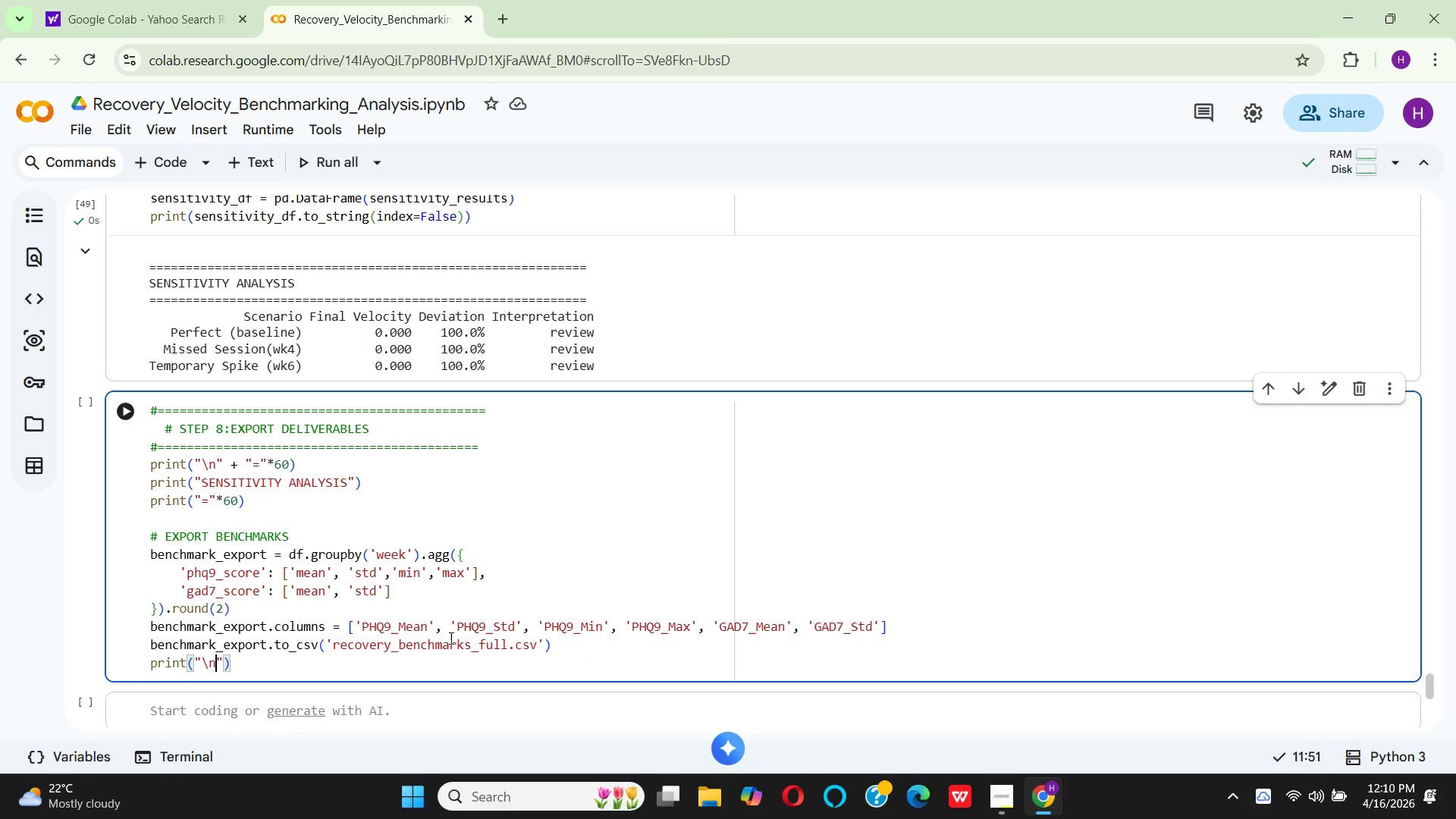 
hold_key(key=CapsLock, duration=0.56)
 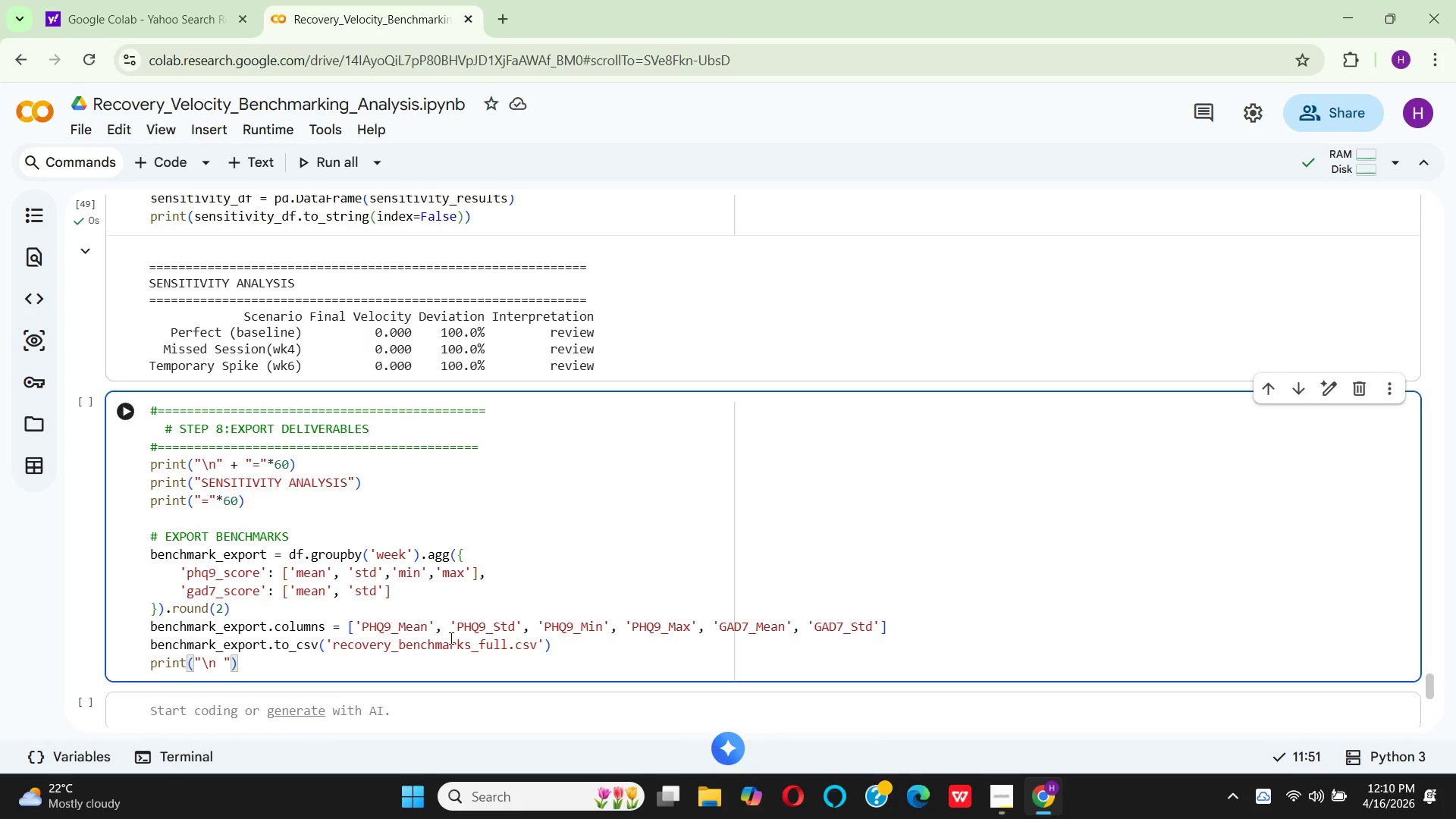 
hold_key(key=CapsLock, duration=1.56)
 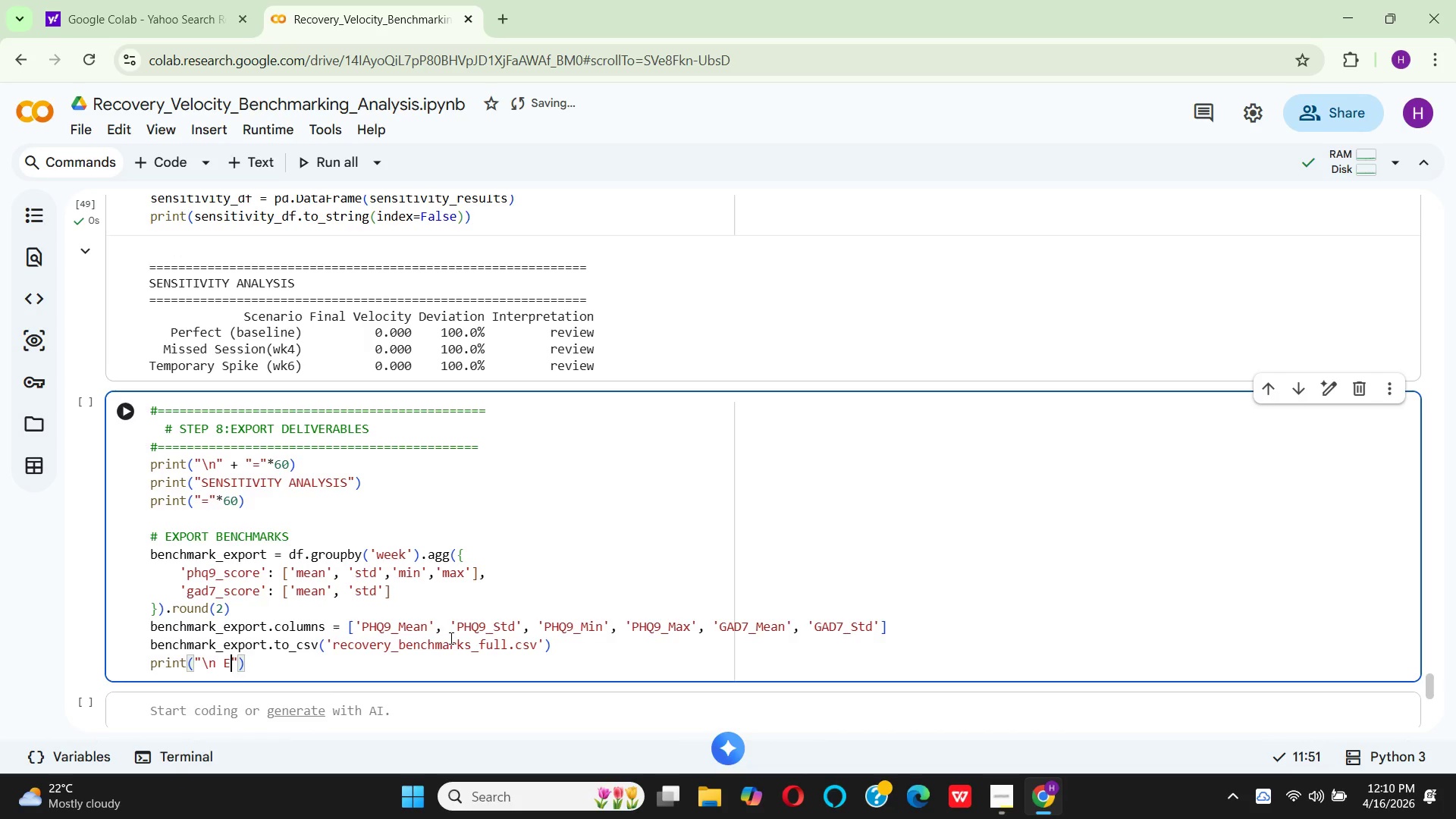 
key(X)
 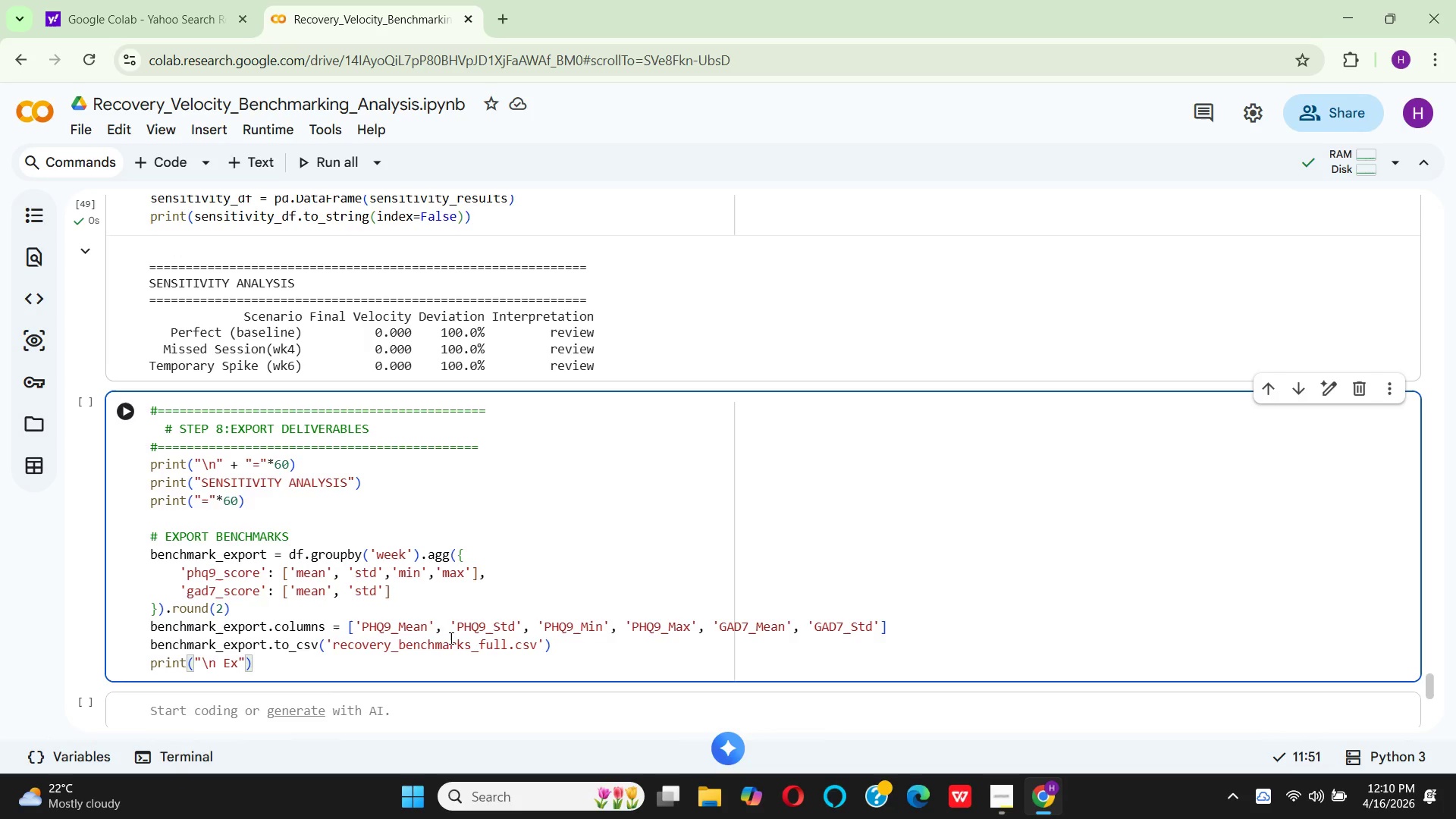 
type(ported)
 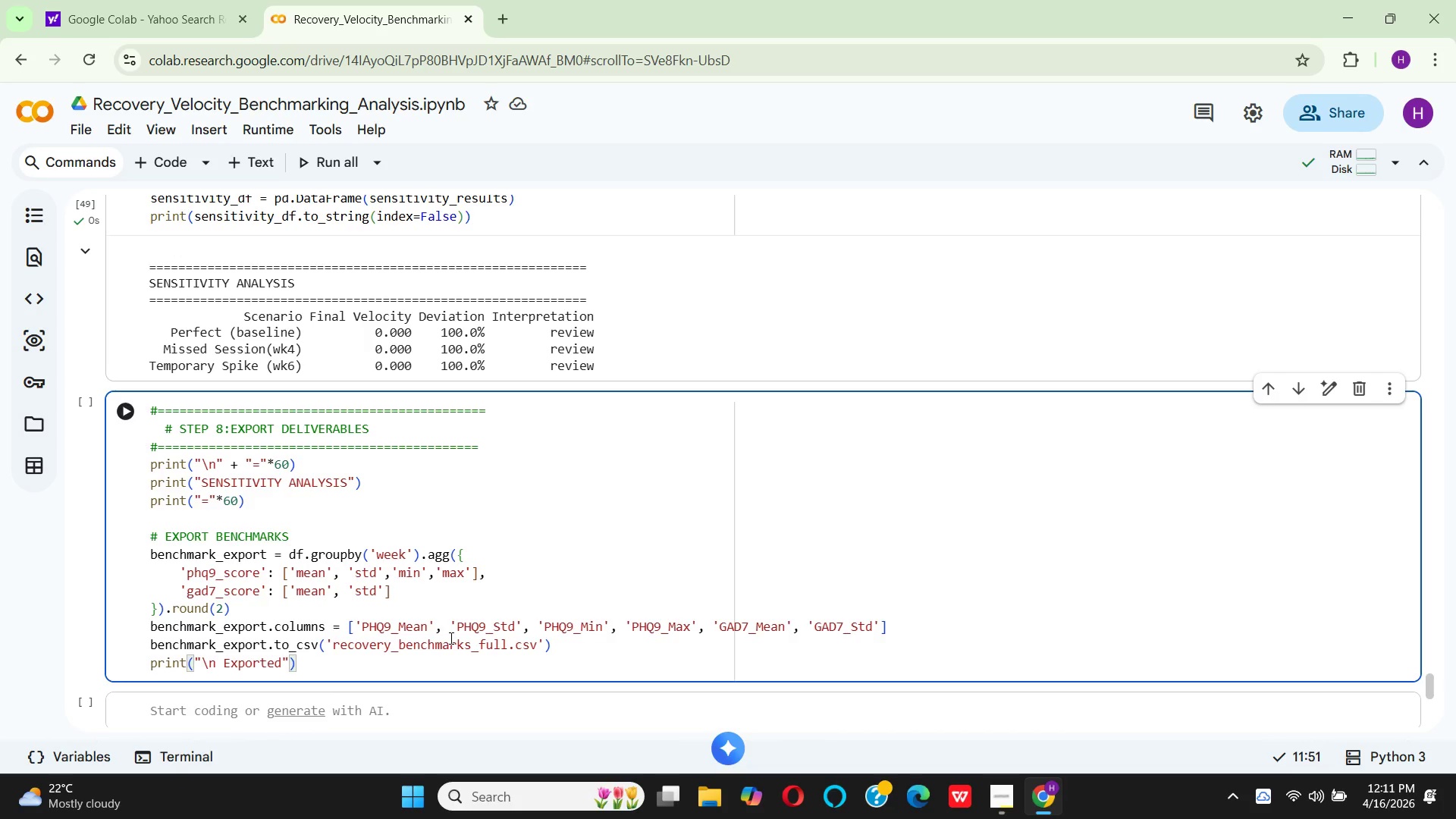 
type(: recovery_benchmarks_full.csv)
 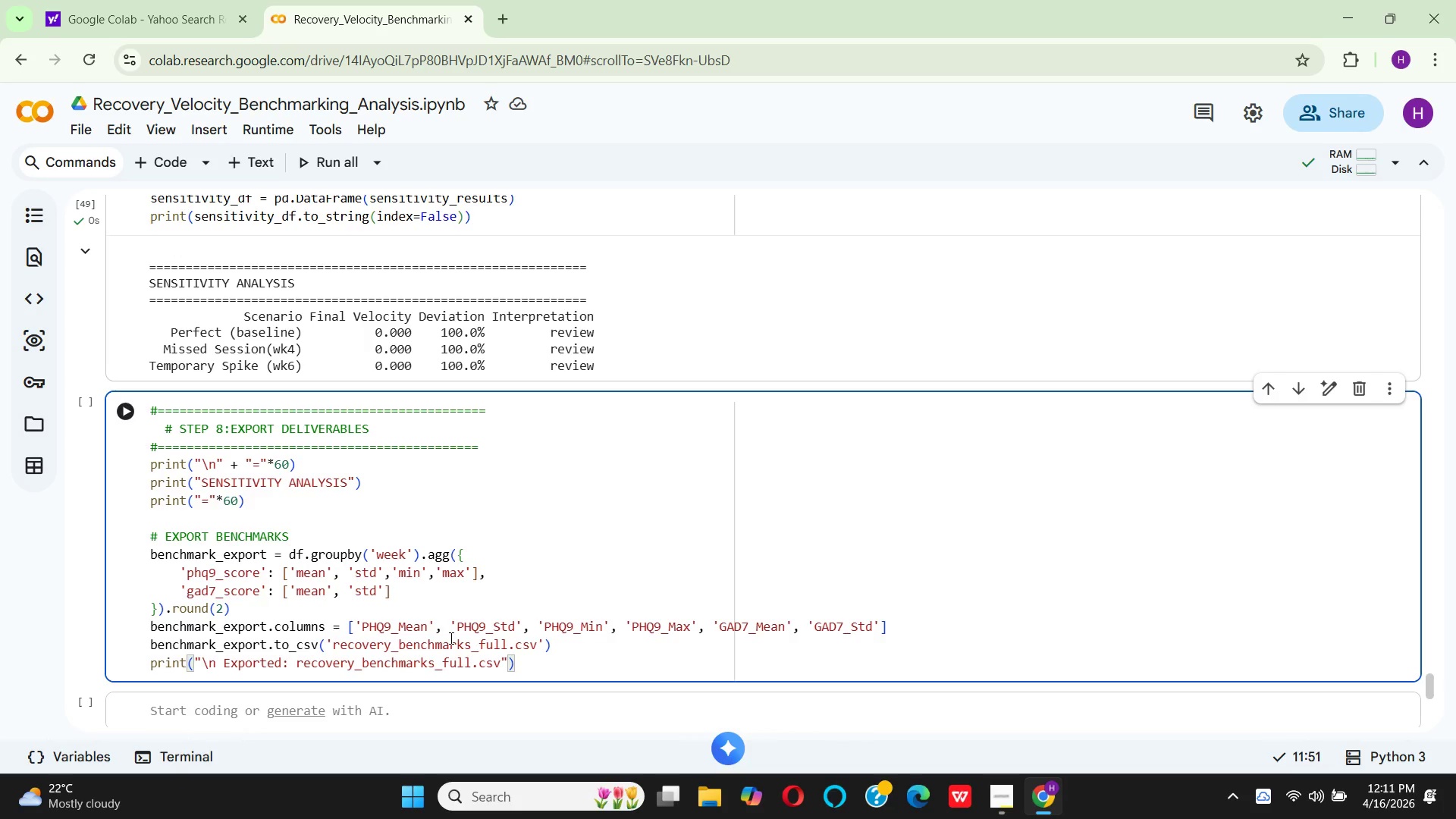 
key(ArrowRight)
 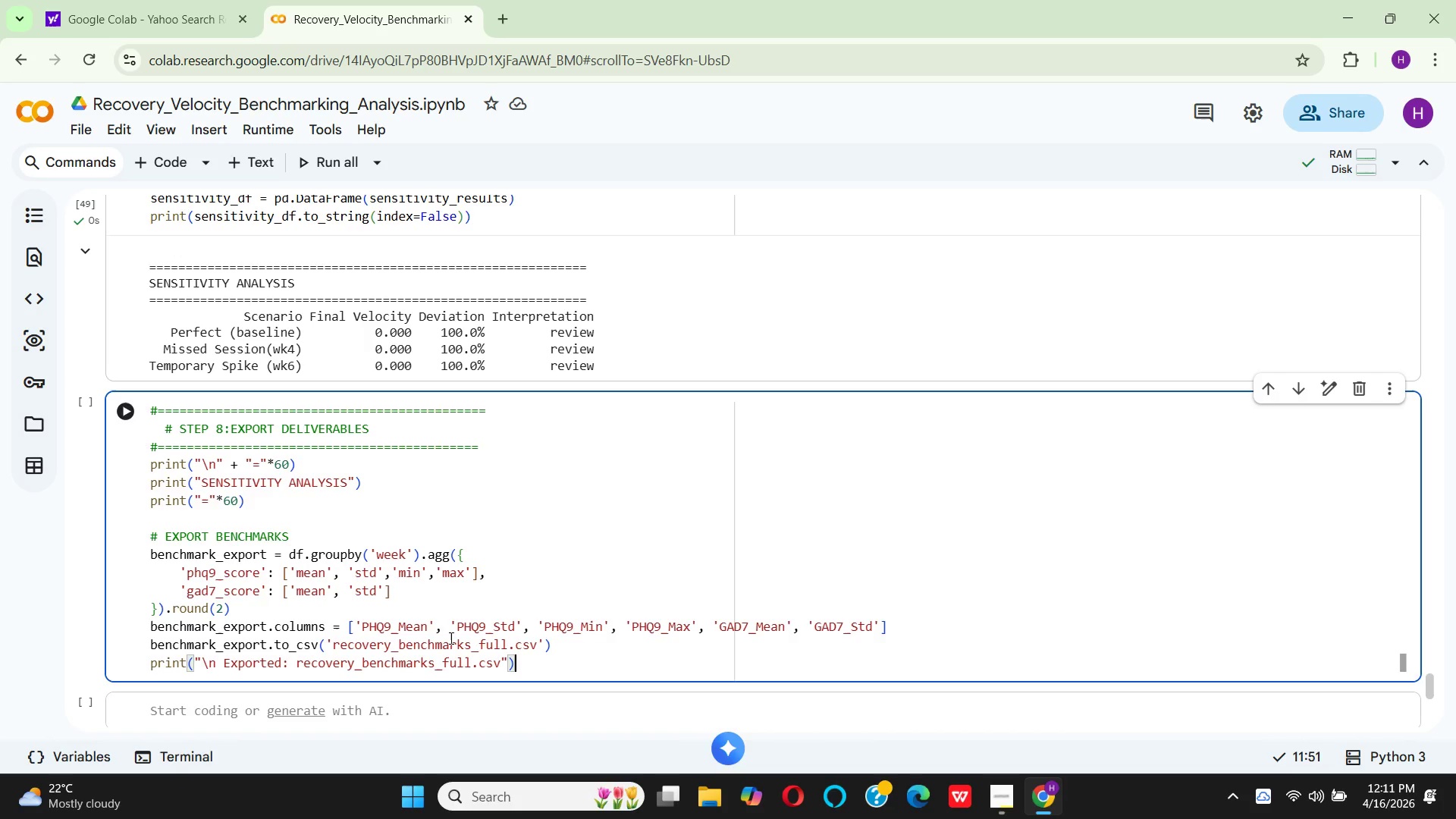 
key(ArrowRight)
 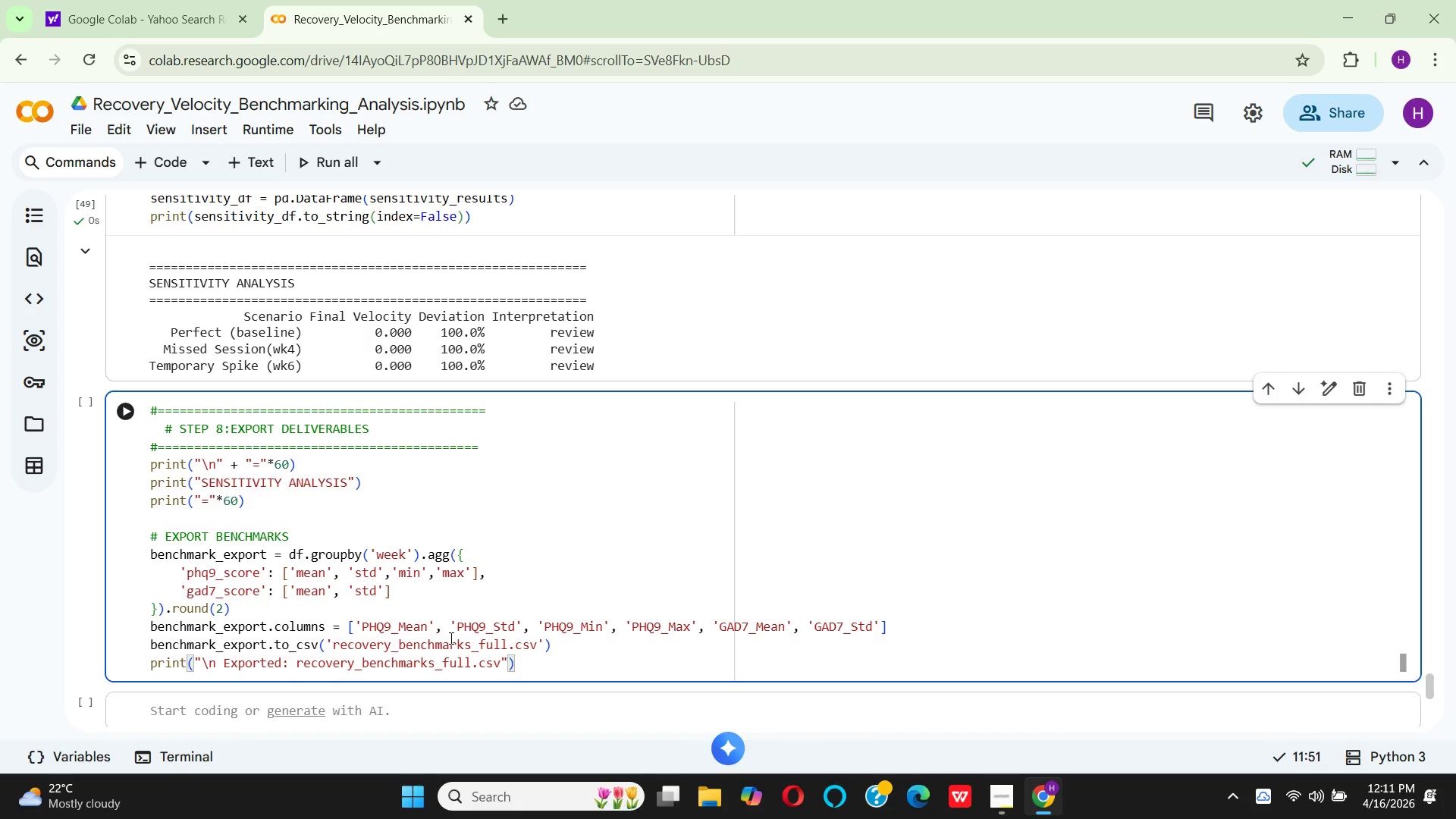 
key(Enter)
 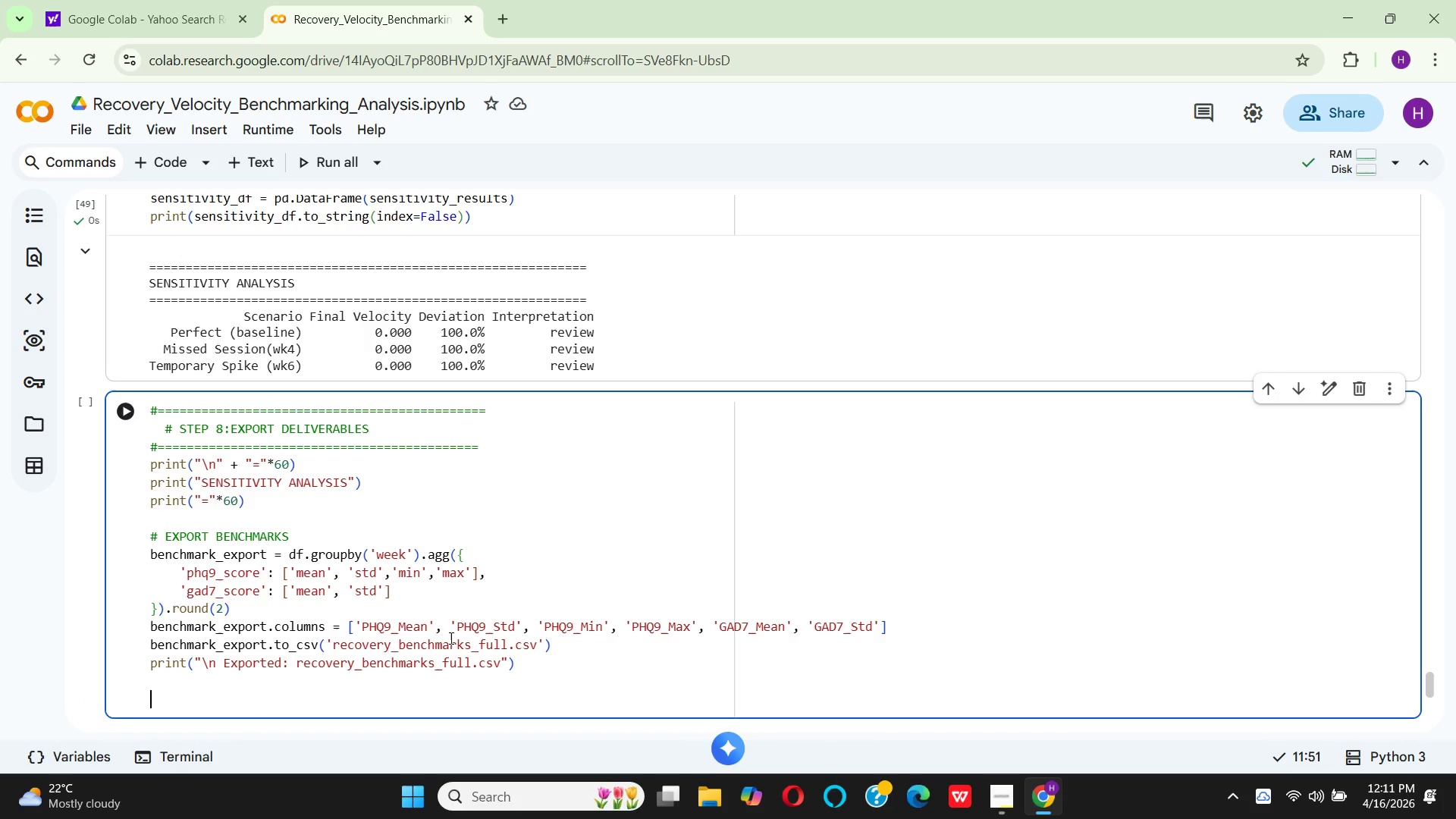 
key(Enter)
 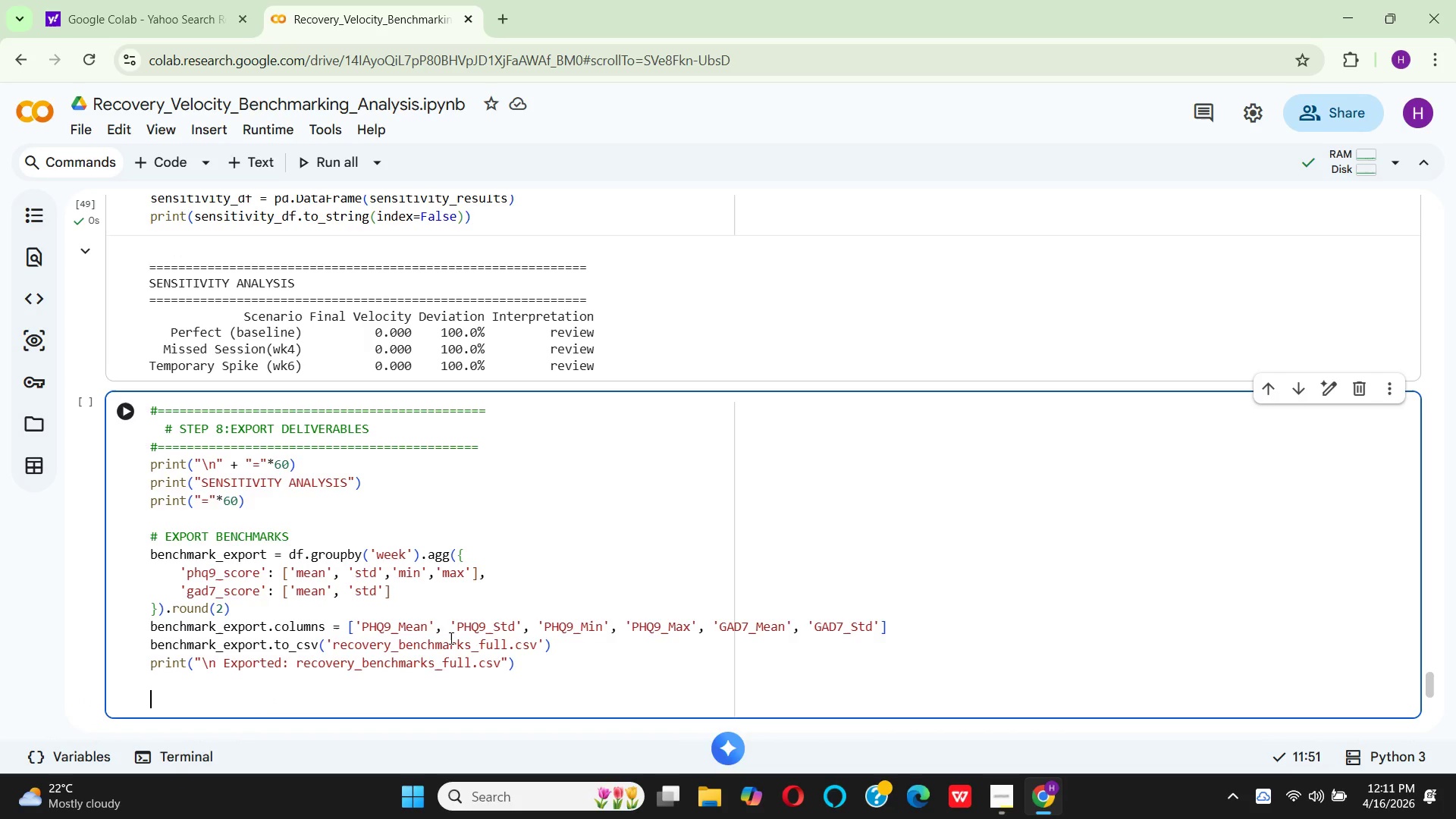 
type(# Export fo)
 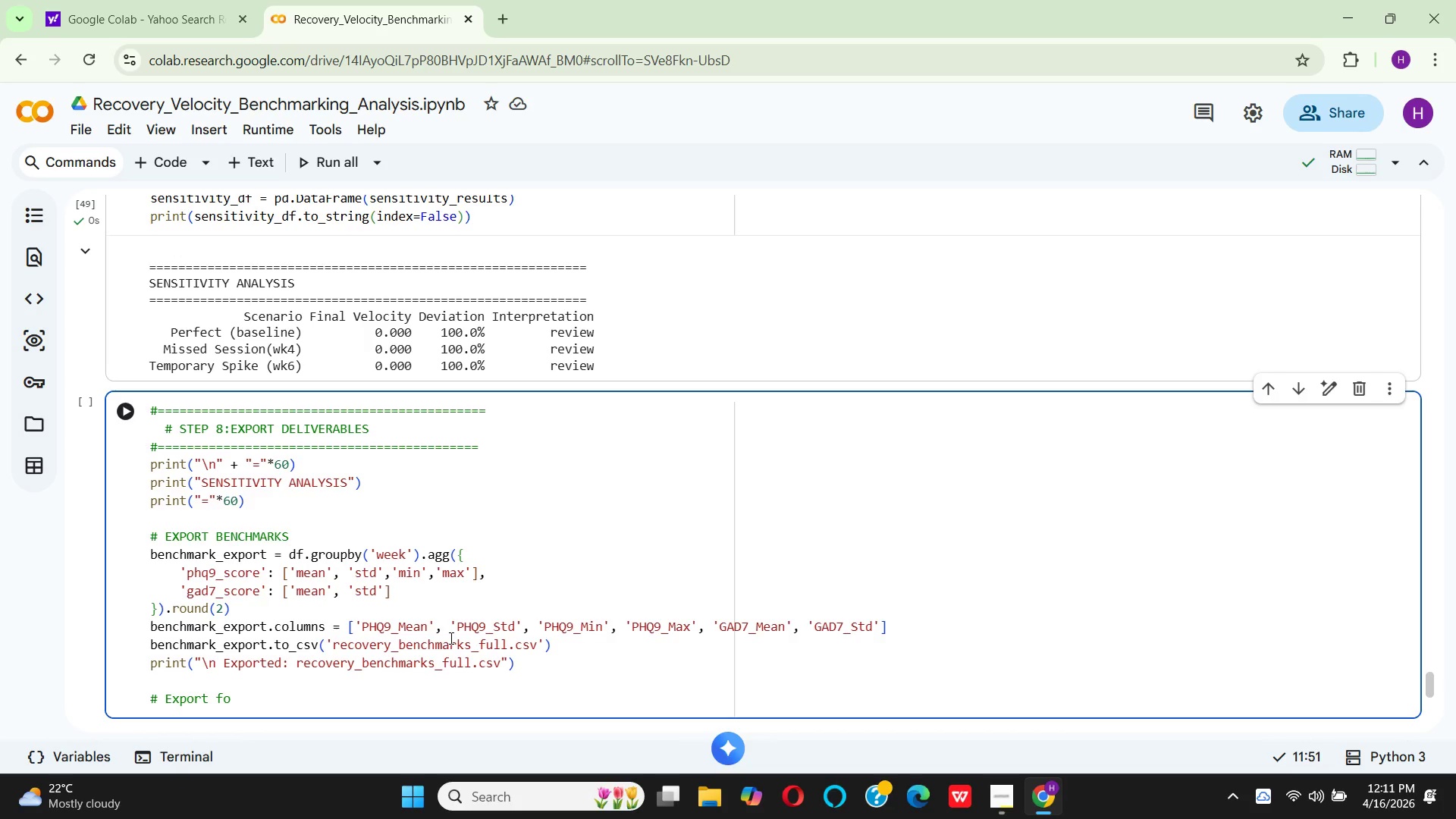 
type(rmula documentation)
 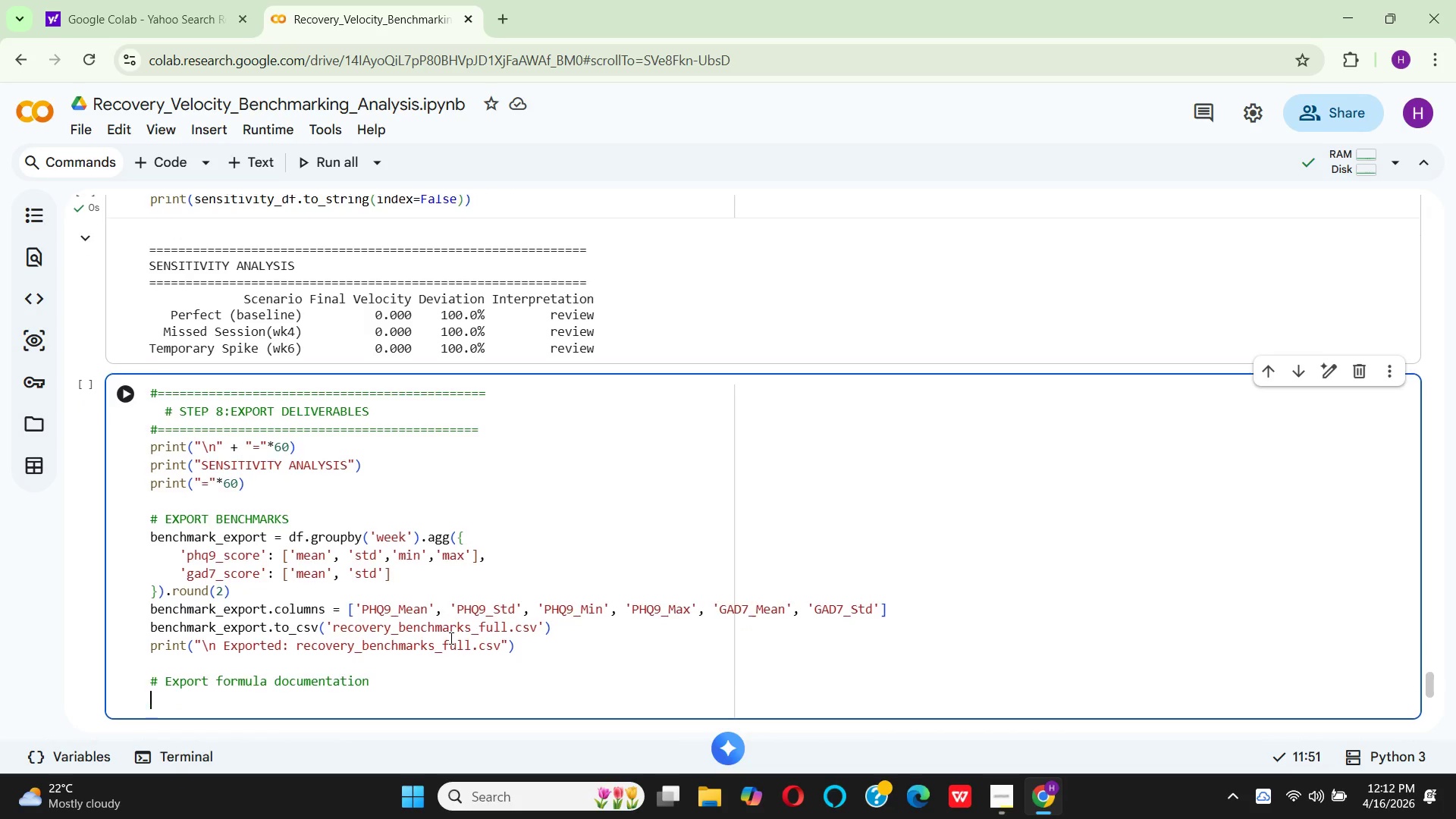 
key(Enter)
 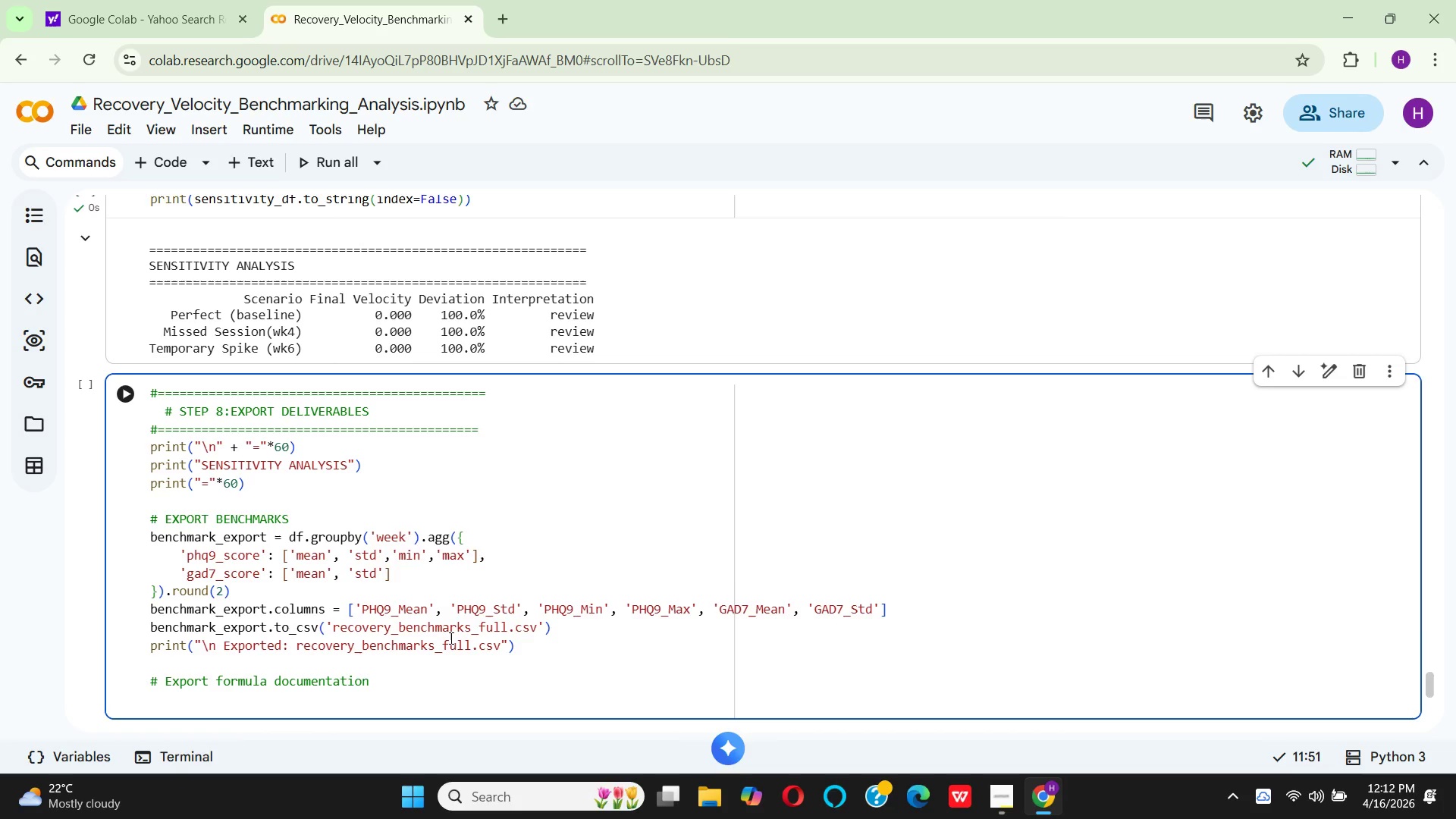 
type(po)
key(Backspace)
key(Backspace)
type(fo)
 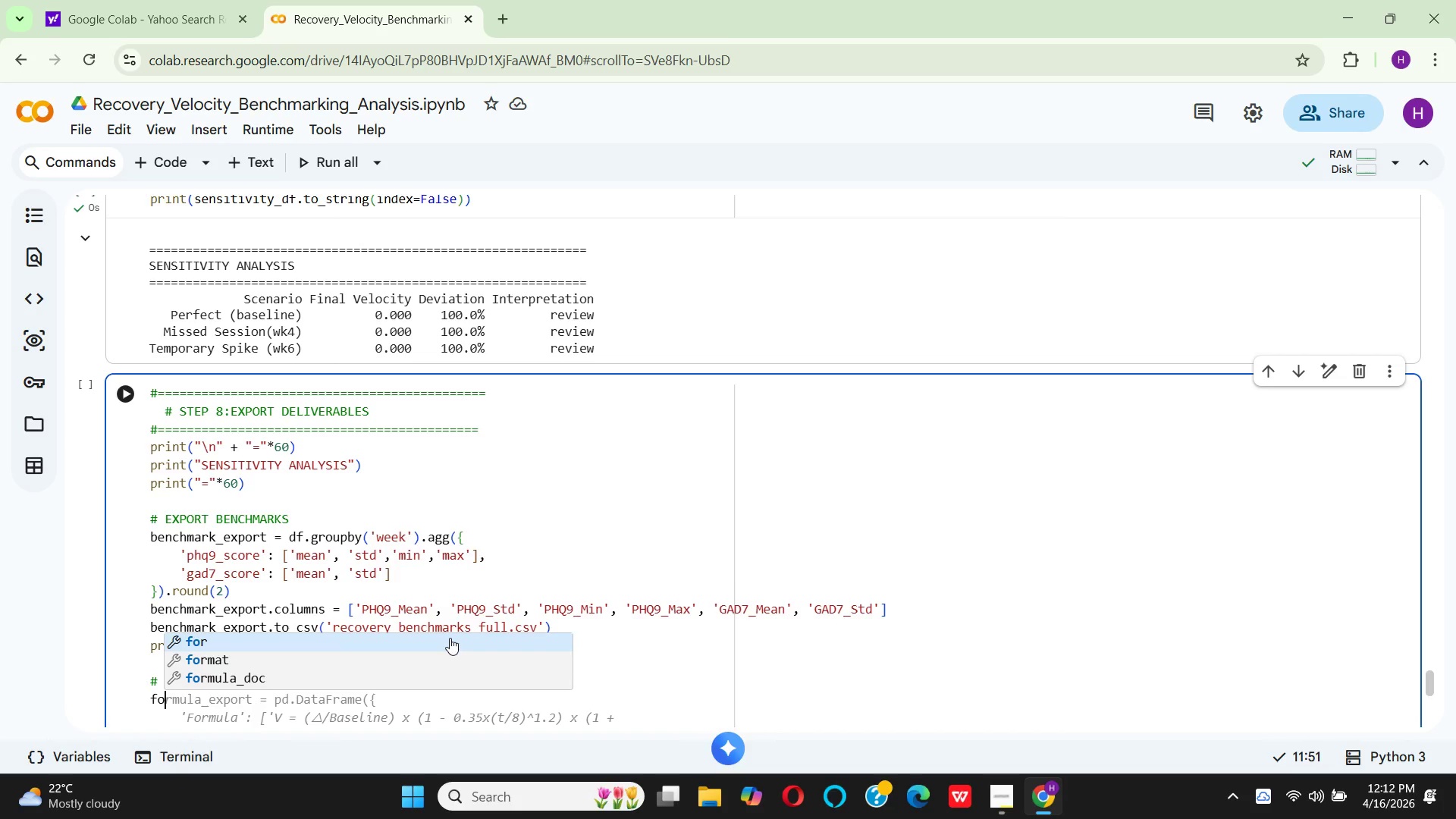 
key(ArrowDown)
 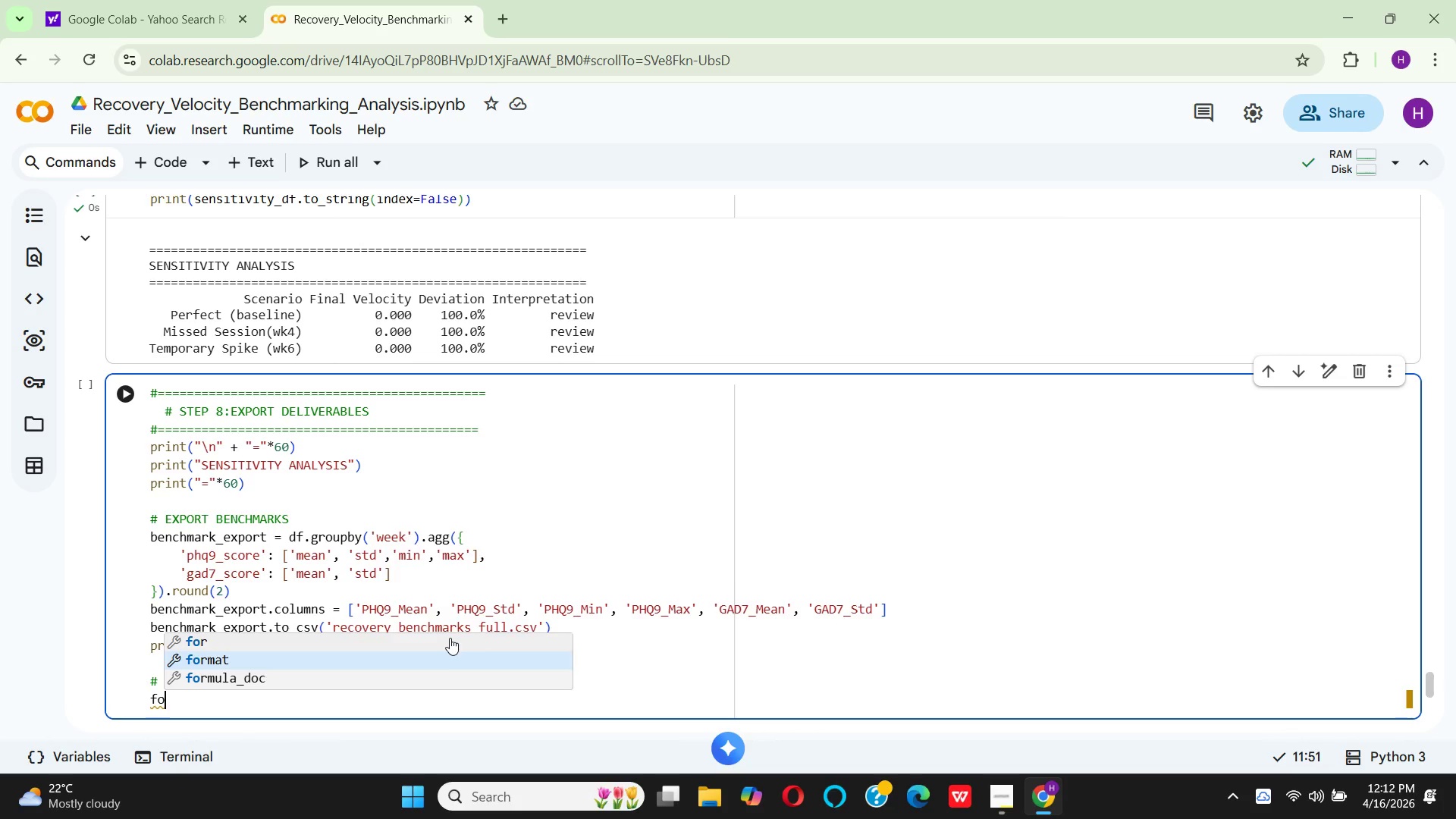 
key(ArrowDown)
 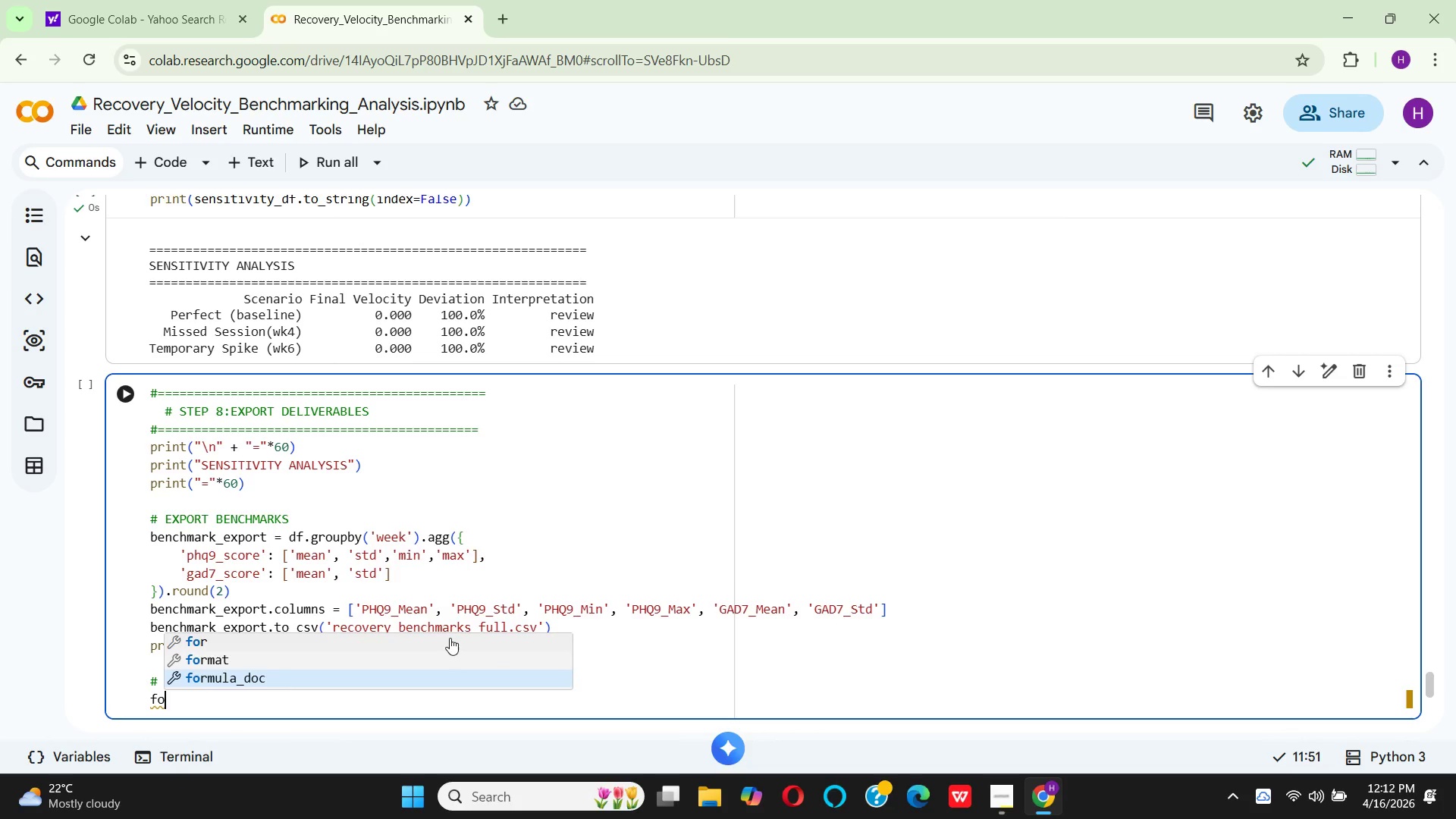 
key(Enter)
 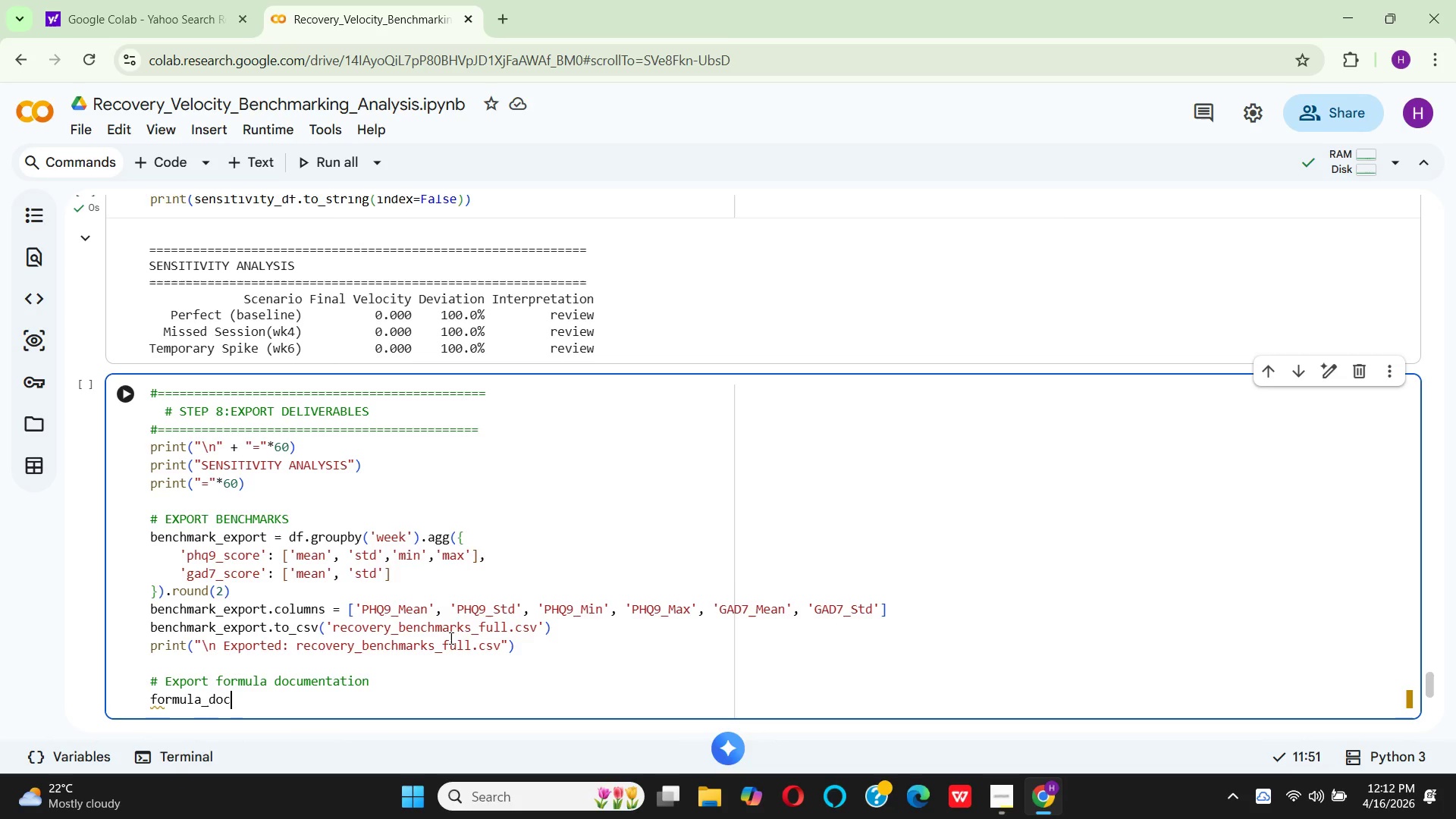 
type( =  pd.)
 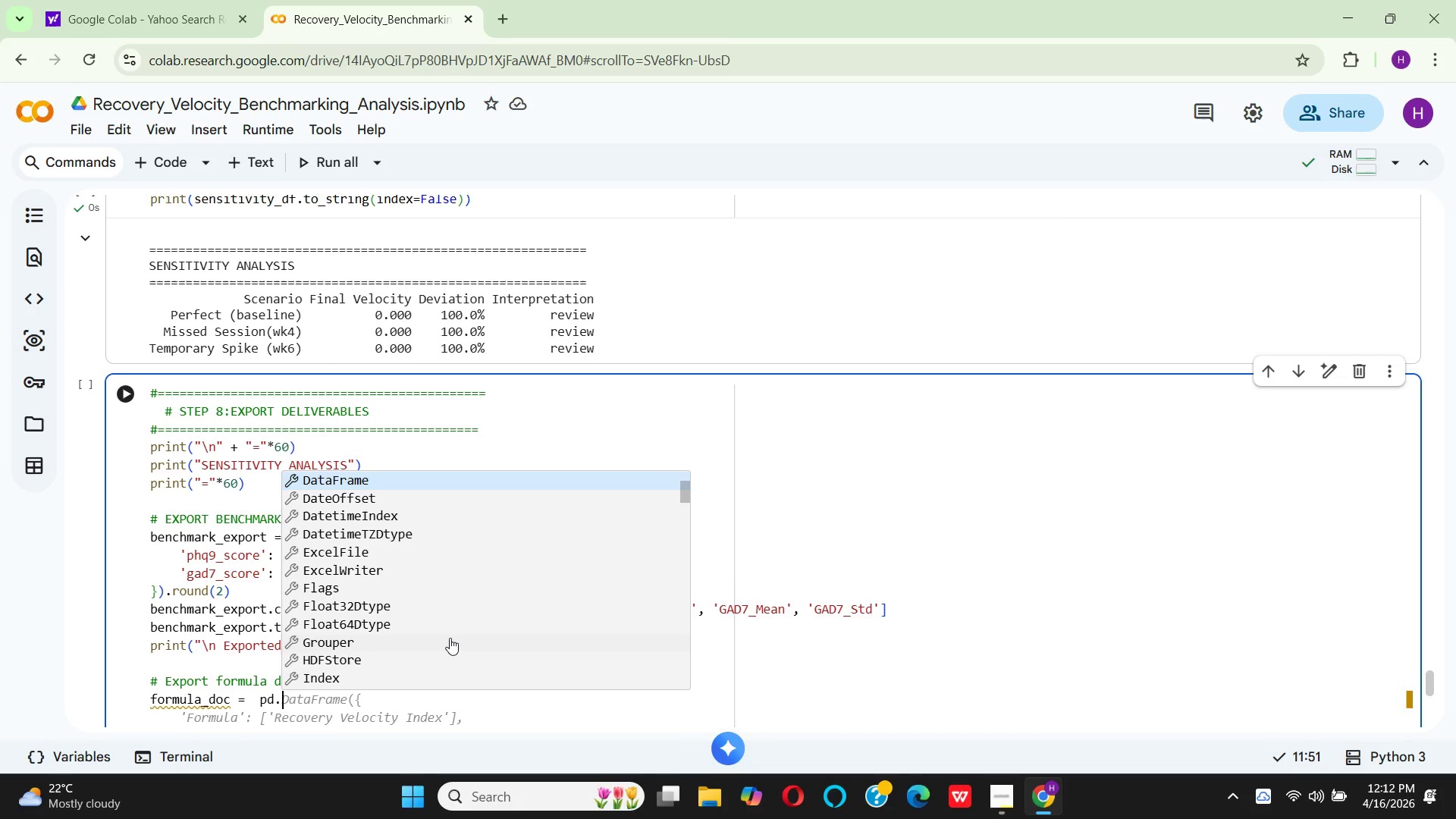 
key(Enter)
 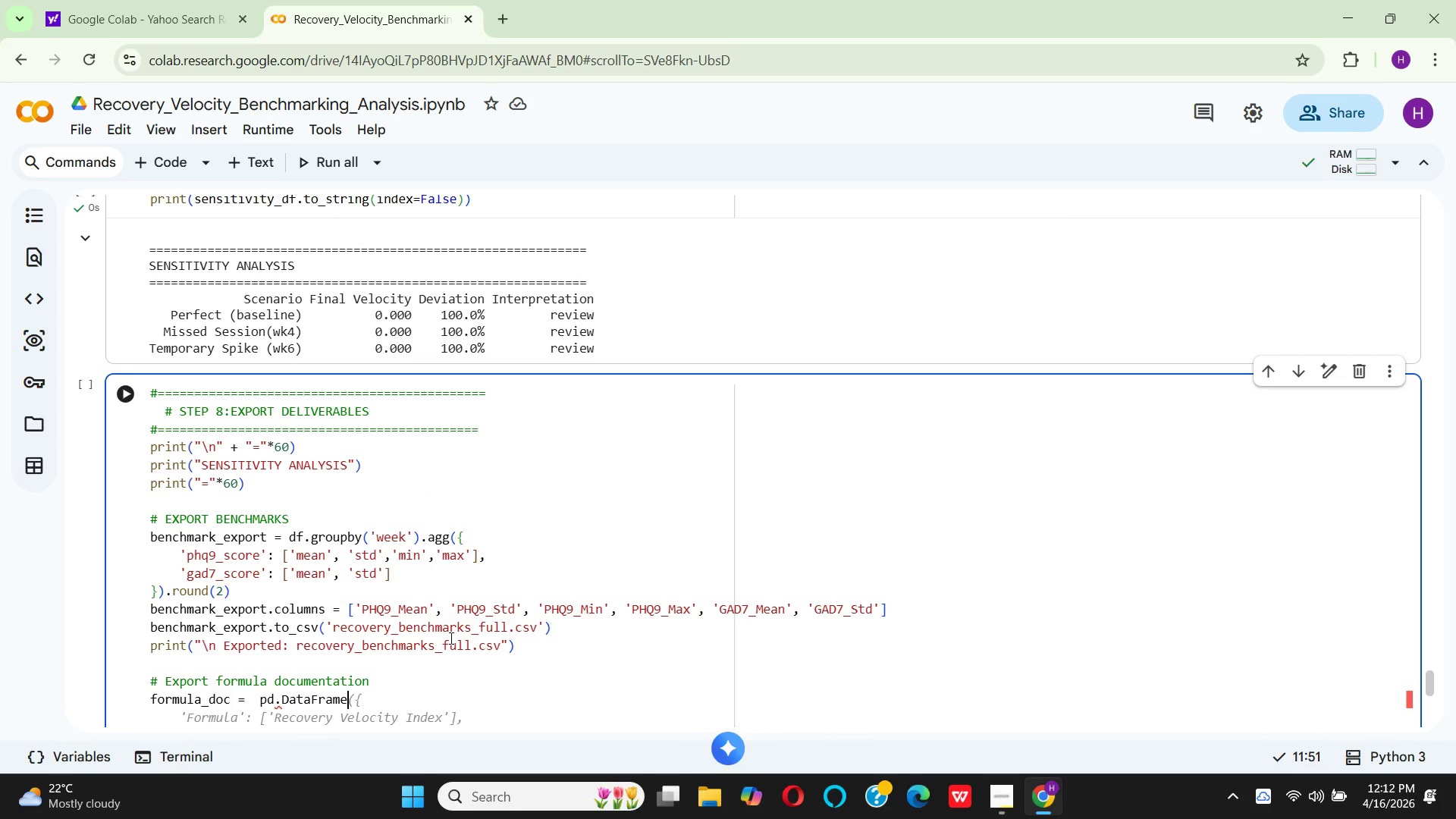 
key(Shift+9)
 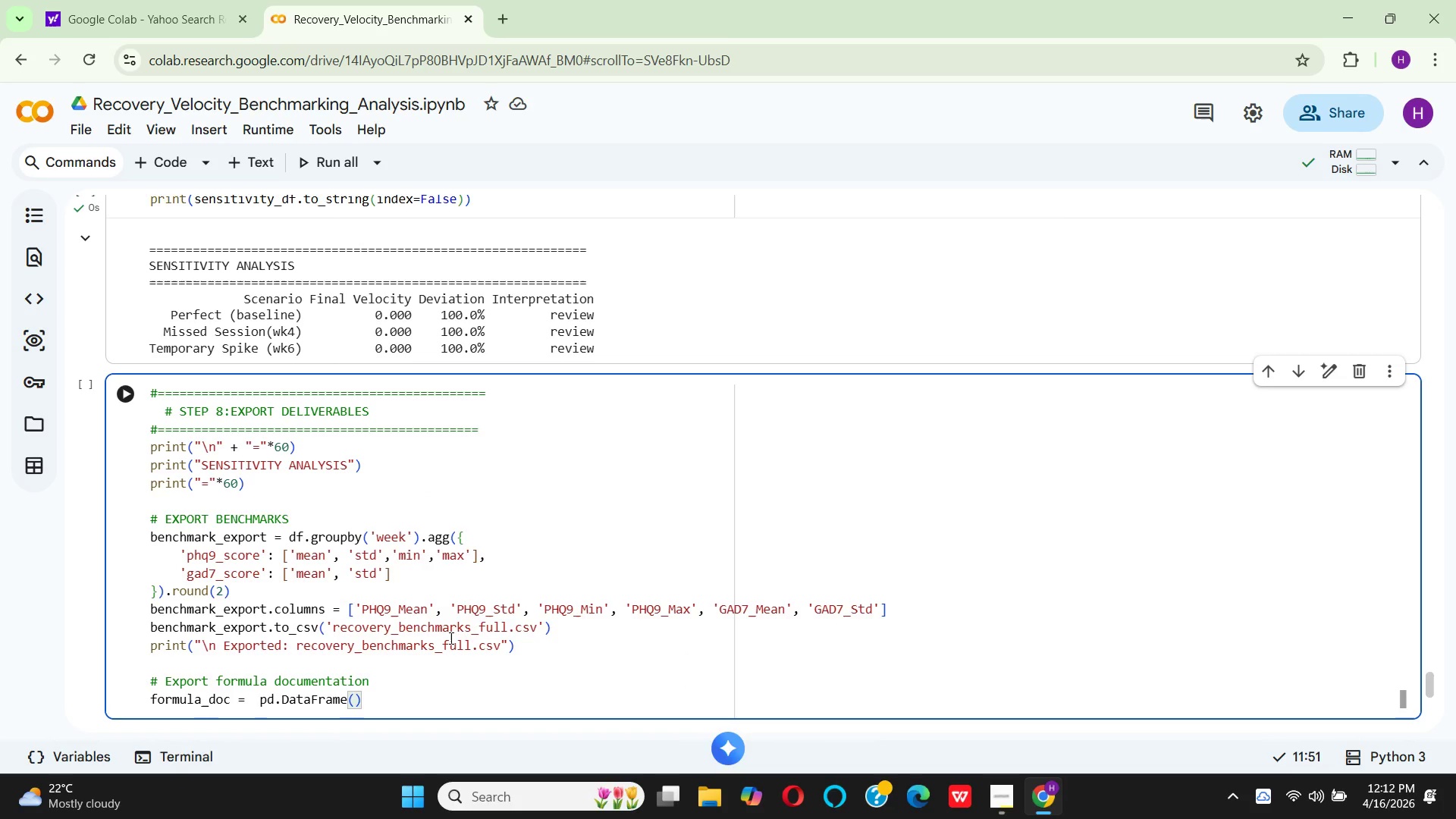 
key(BracketLeft)
 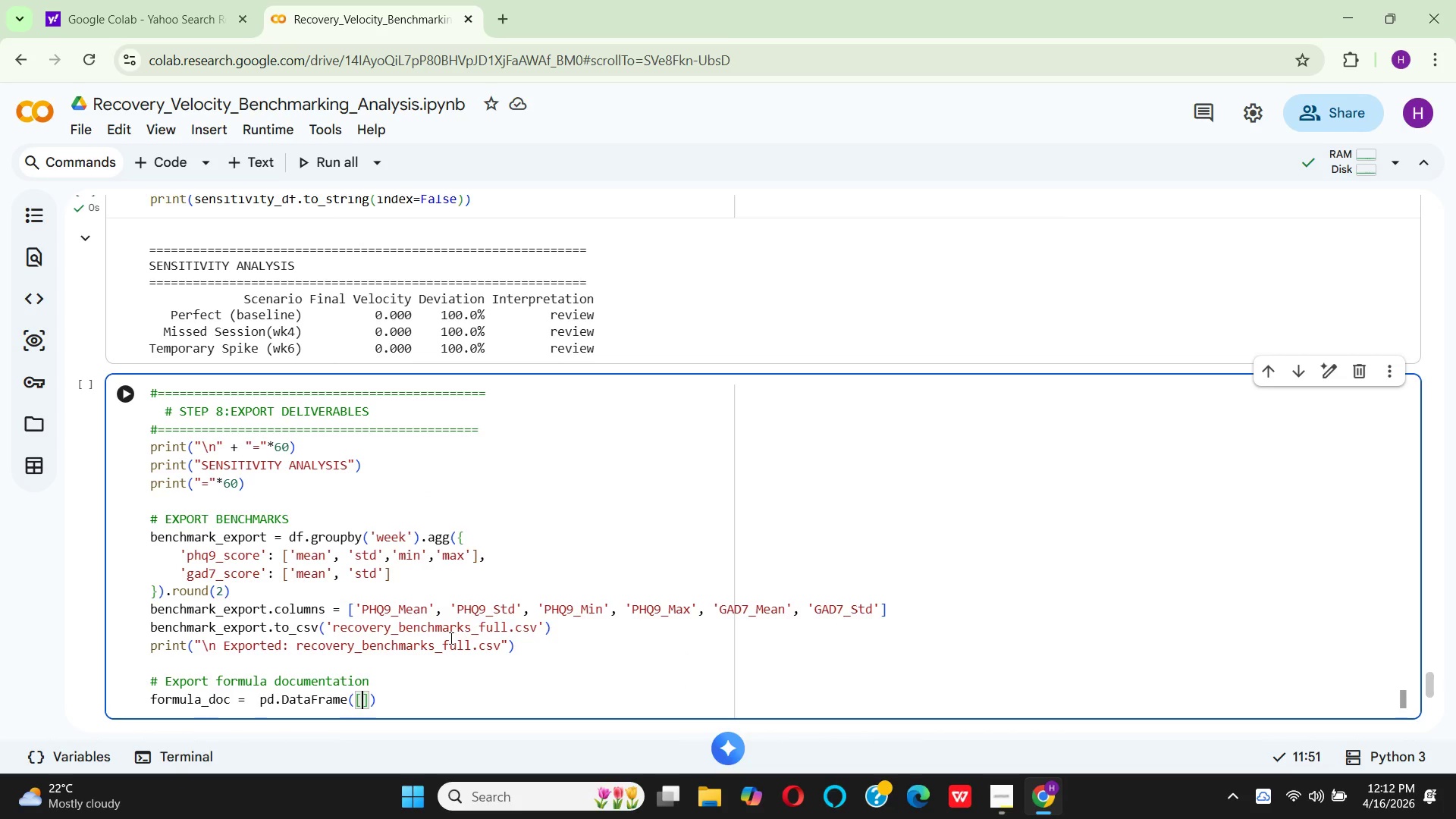 
key(Backspace)
 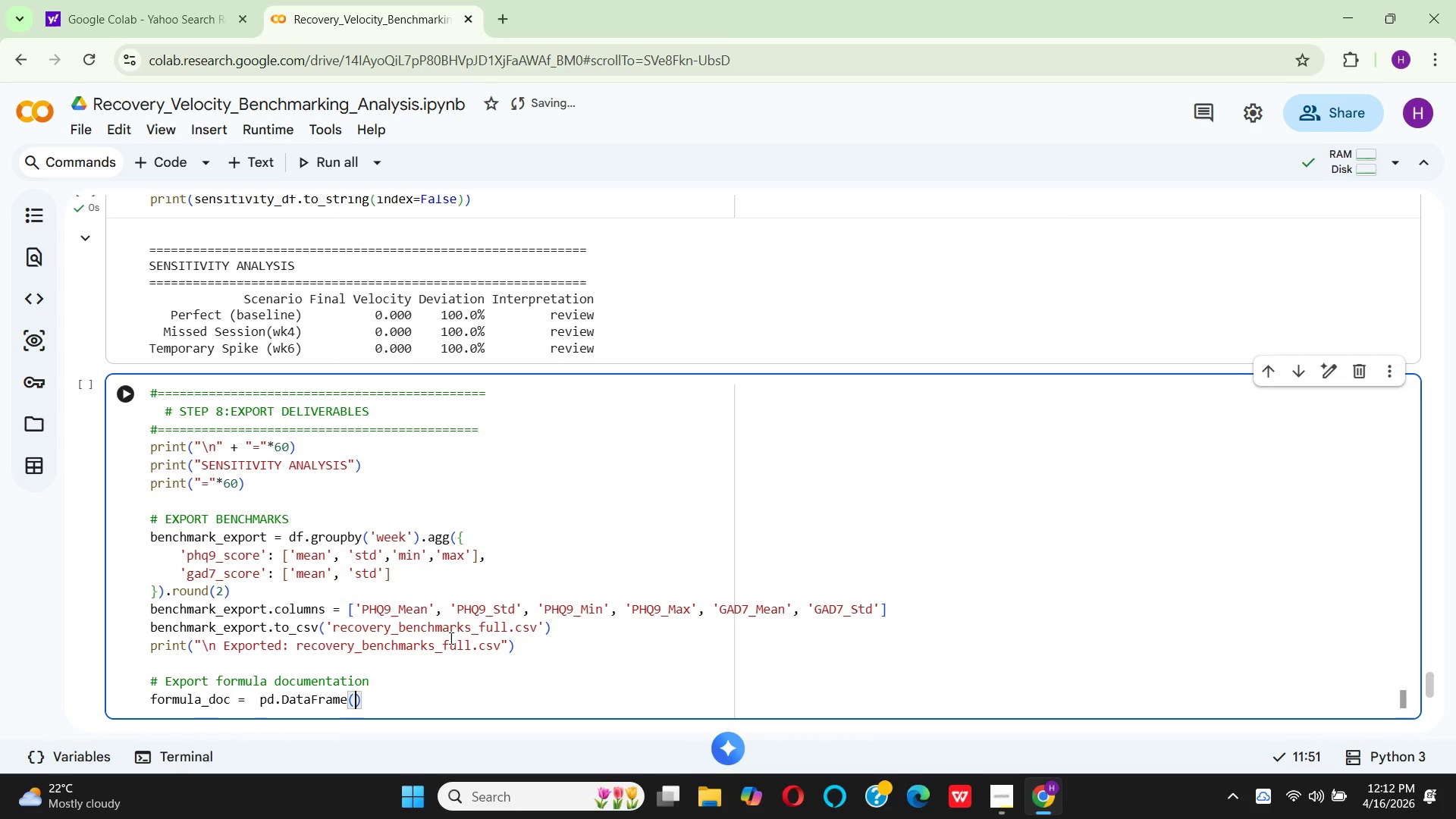 
key(Shift+BracketLeft)
 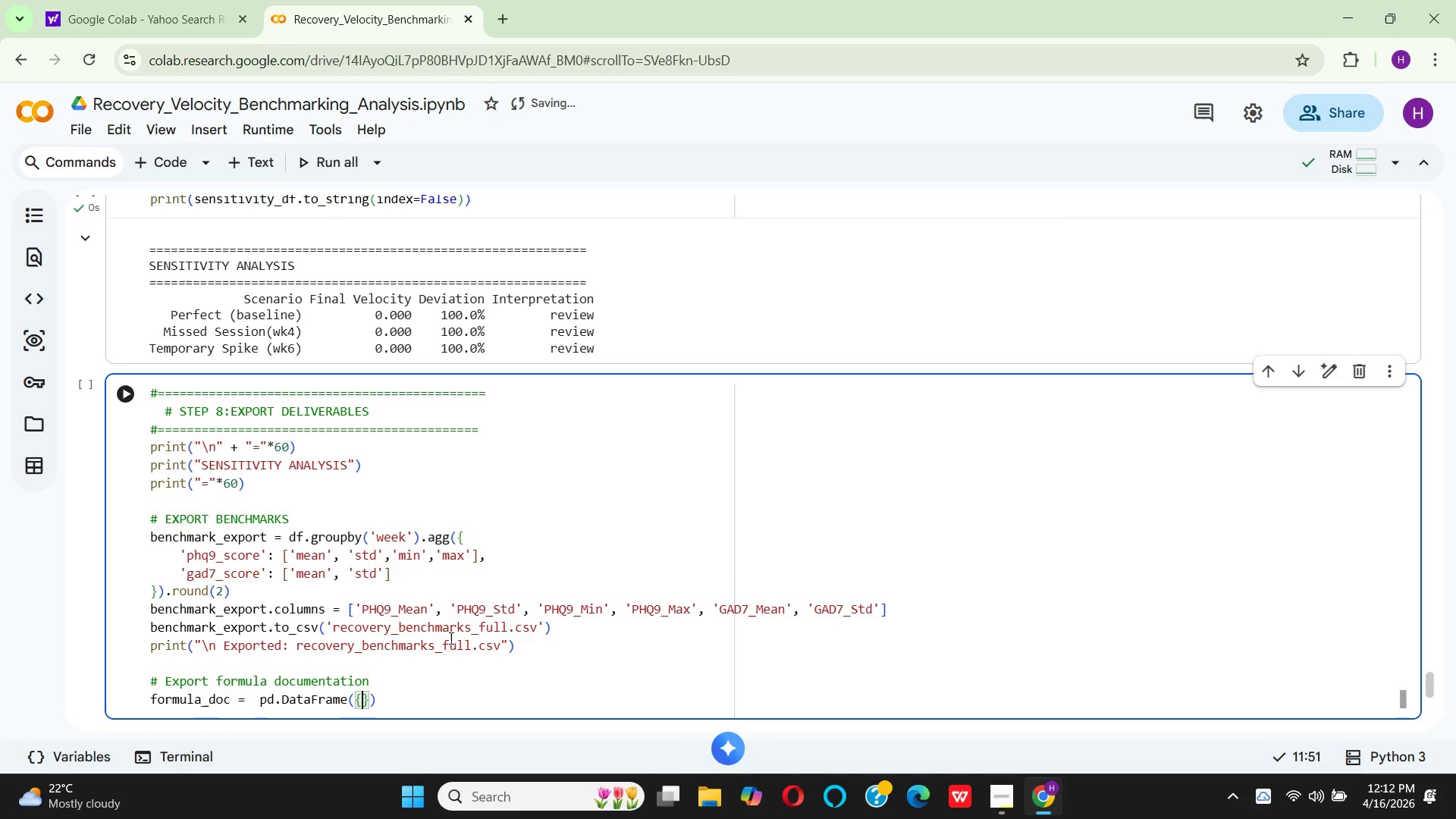 
key(Enter)
 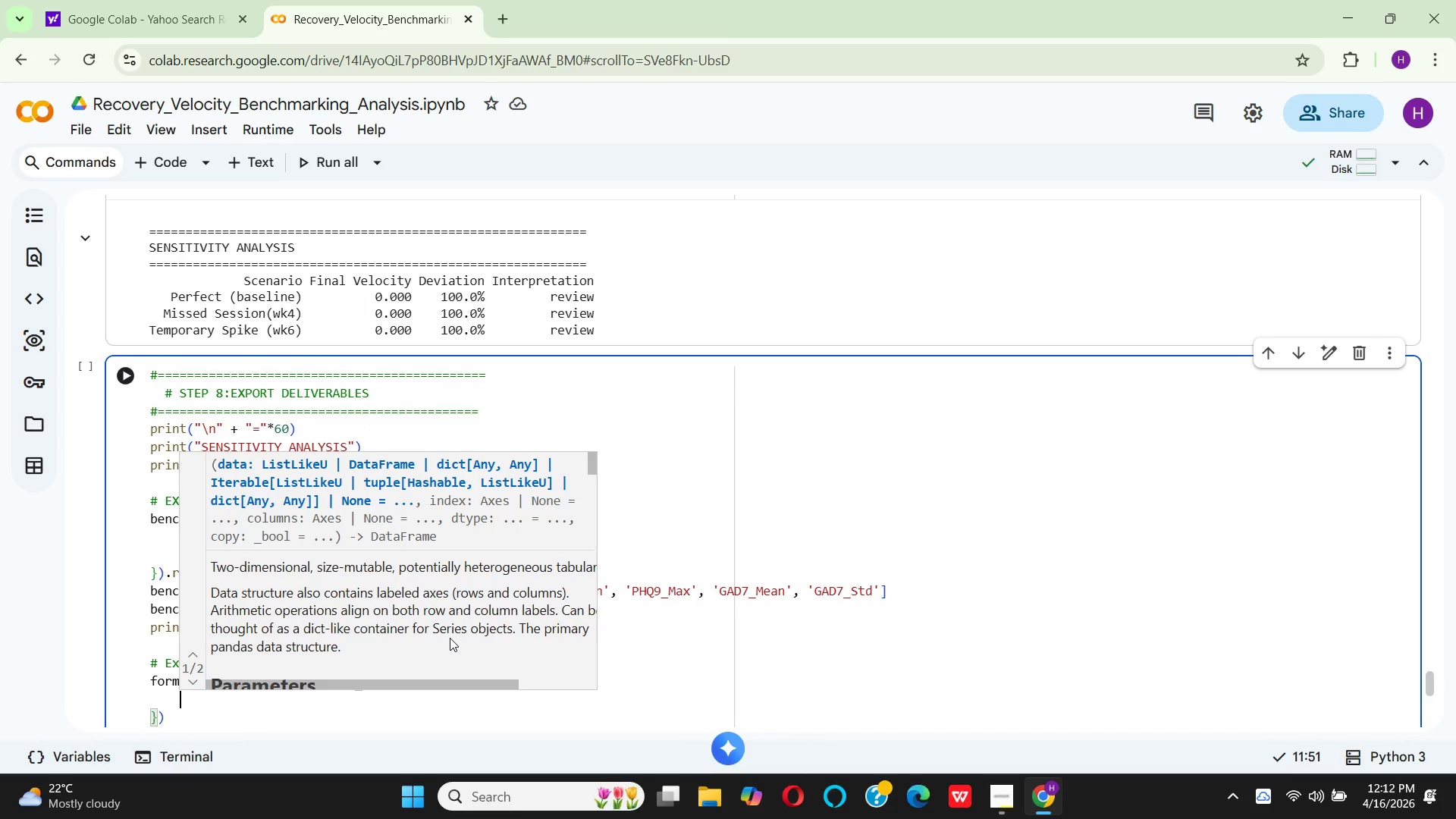 
type([)
key(Backspace)
type({'compon)
 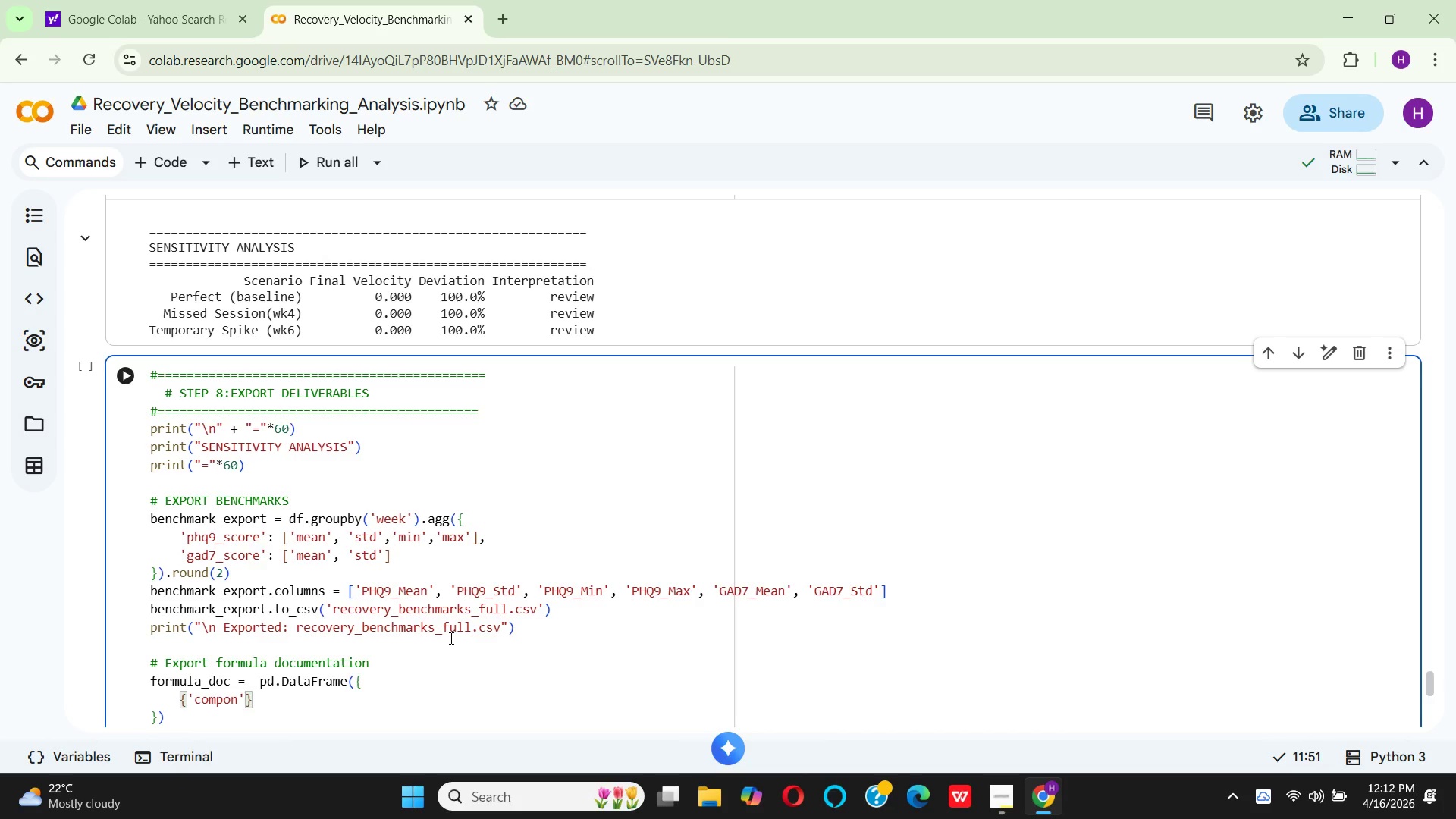 
wait(5.84)
 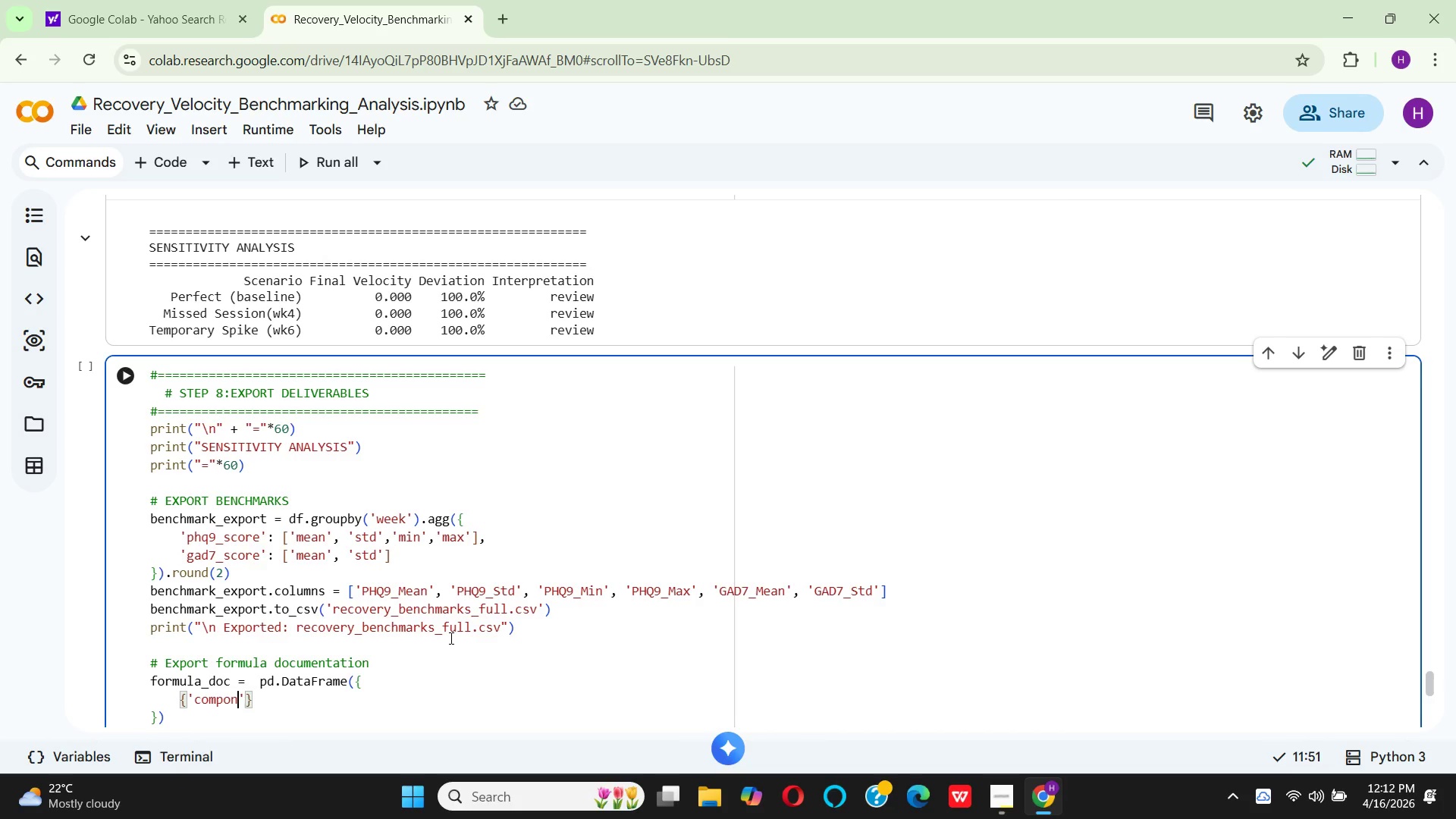 
type(ent)
 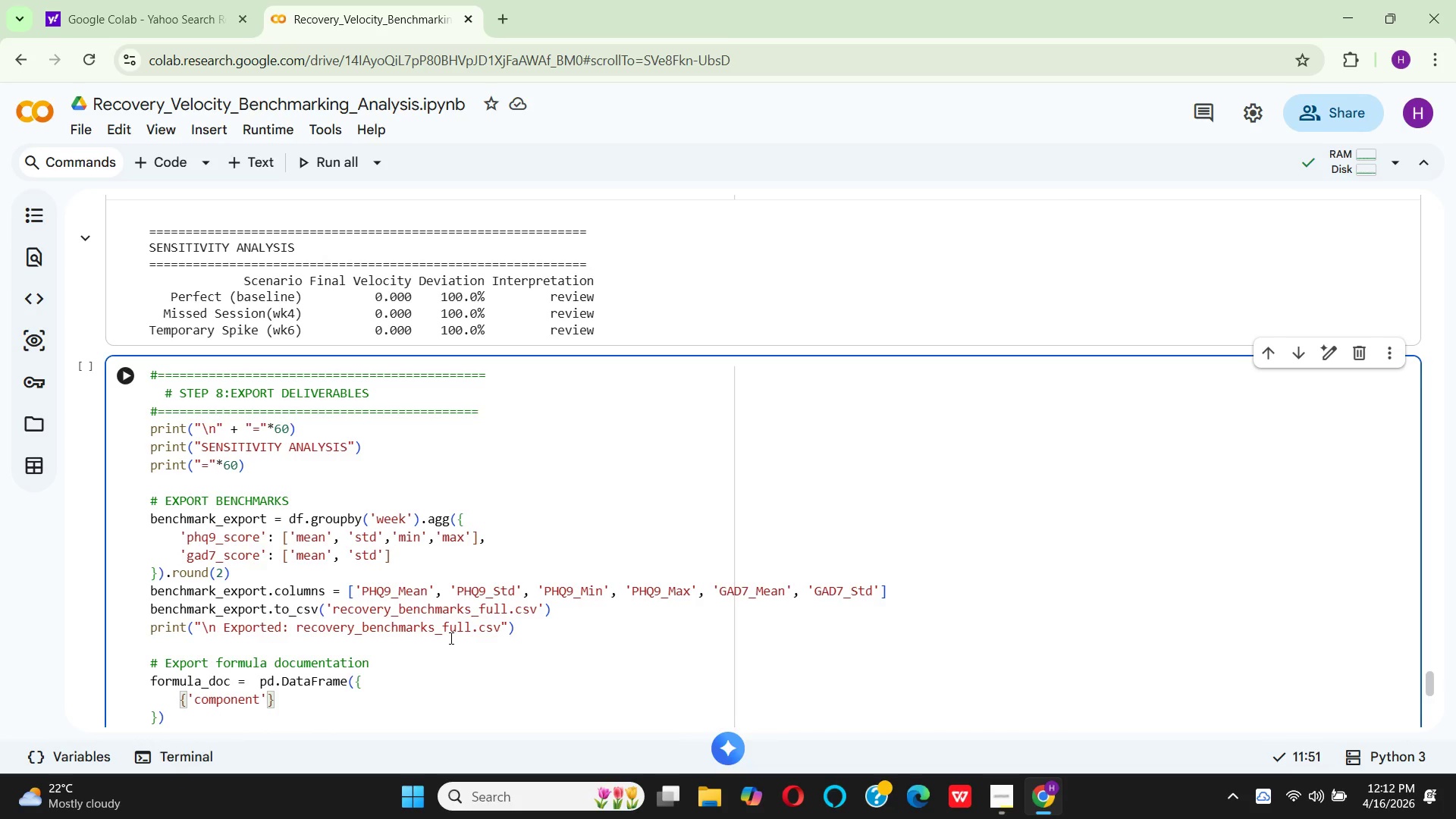 
key(ArrowRight)
 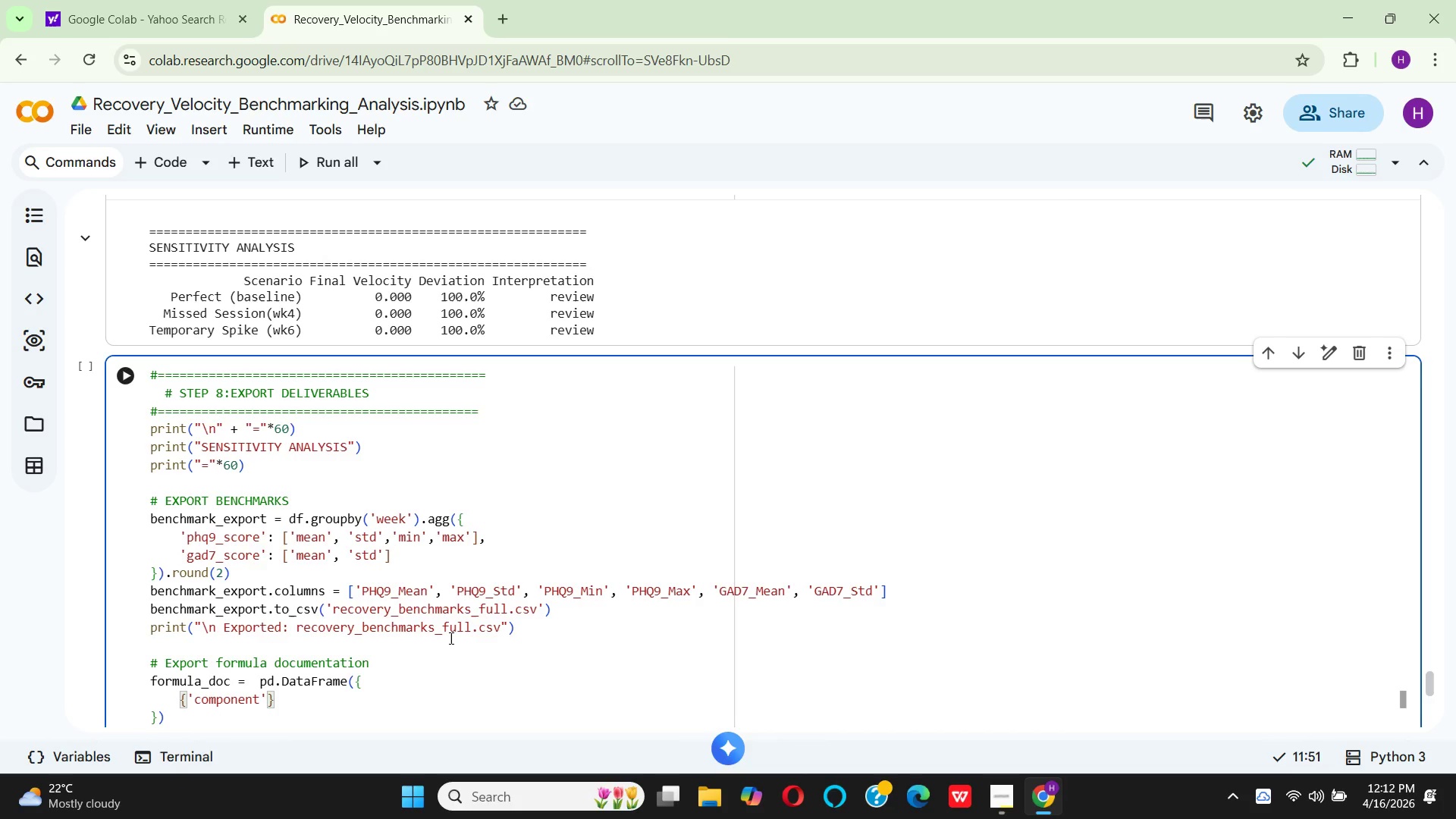 
type(: ")
key(Backspace)
type('Raw Impor)
 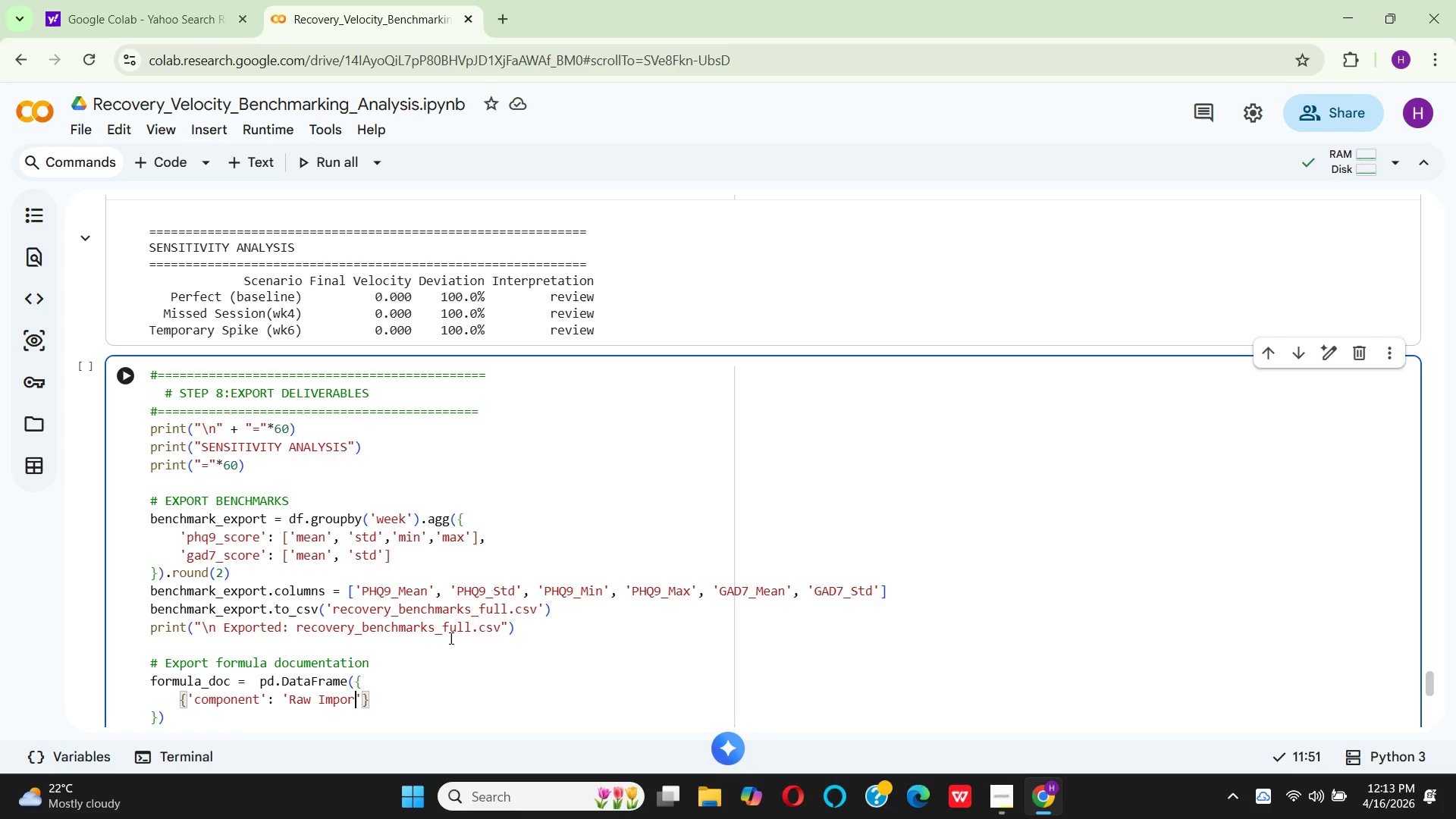 
key(Backspace)
key(Backspace)
type(roveent)
 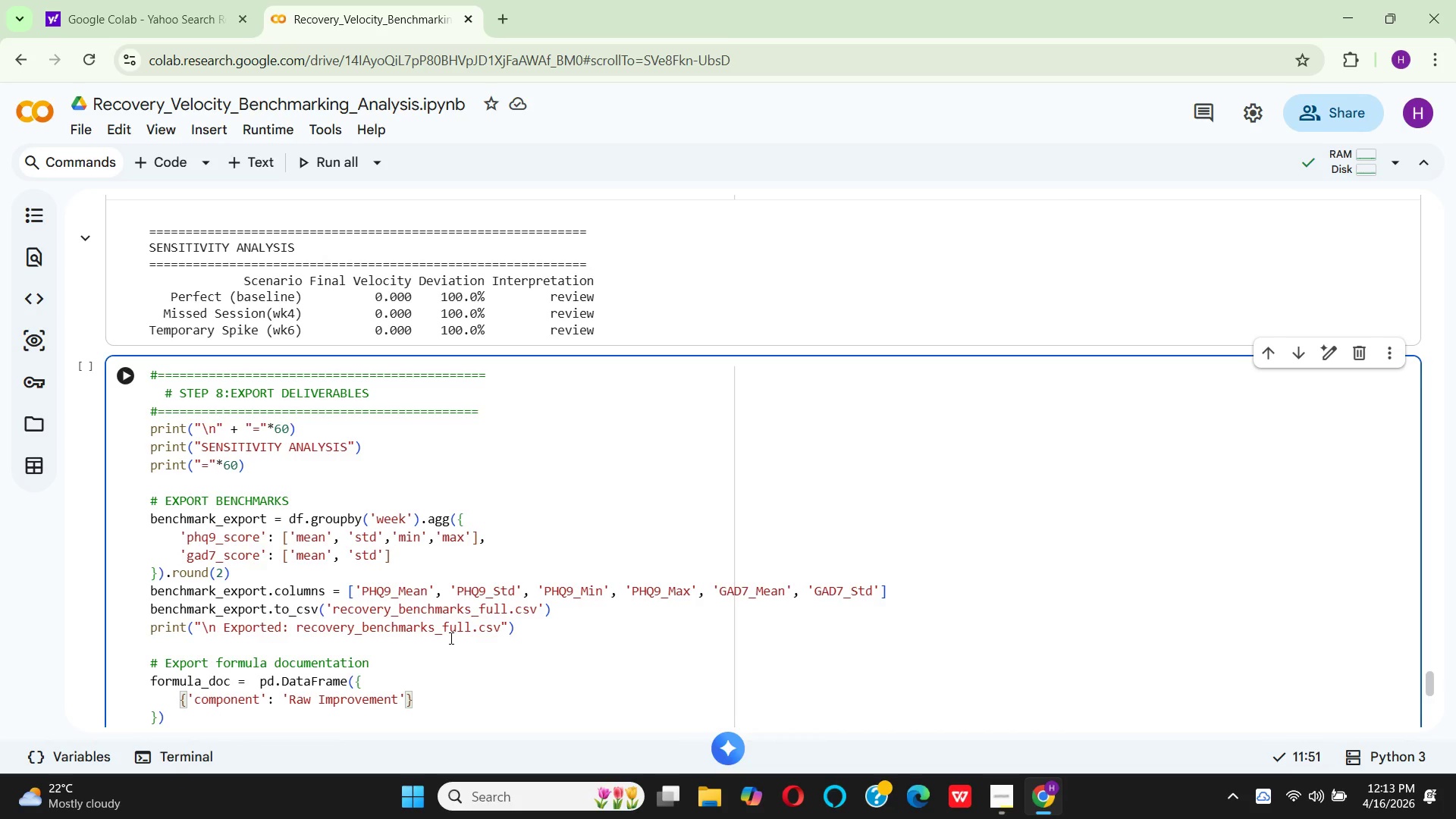 
hold_key(key=M, duration=0.31)
 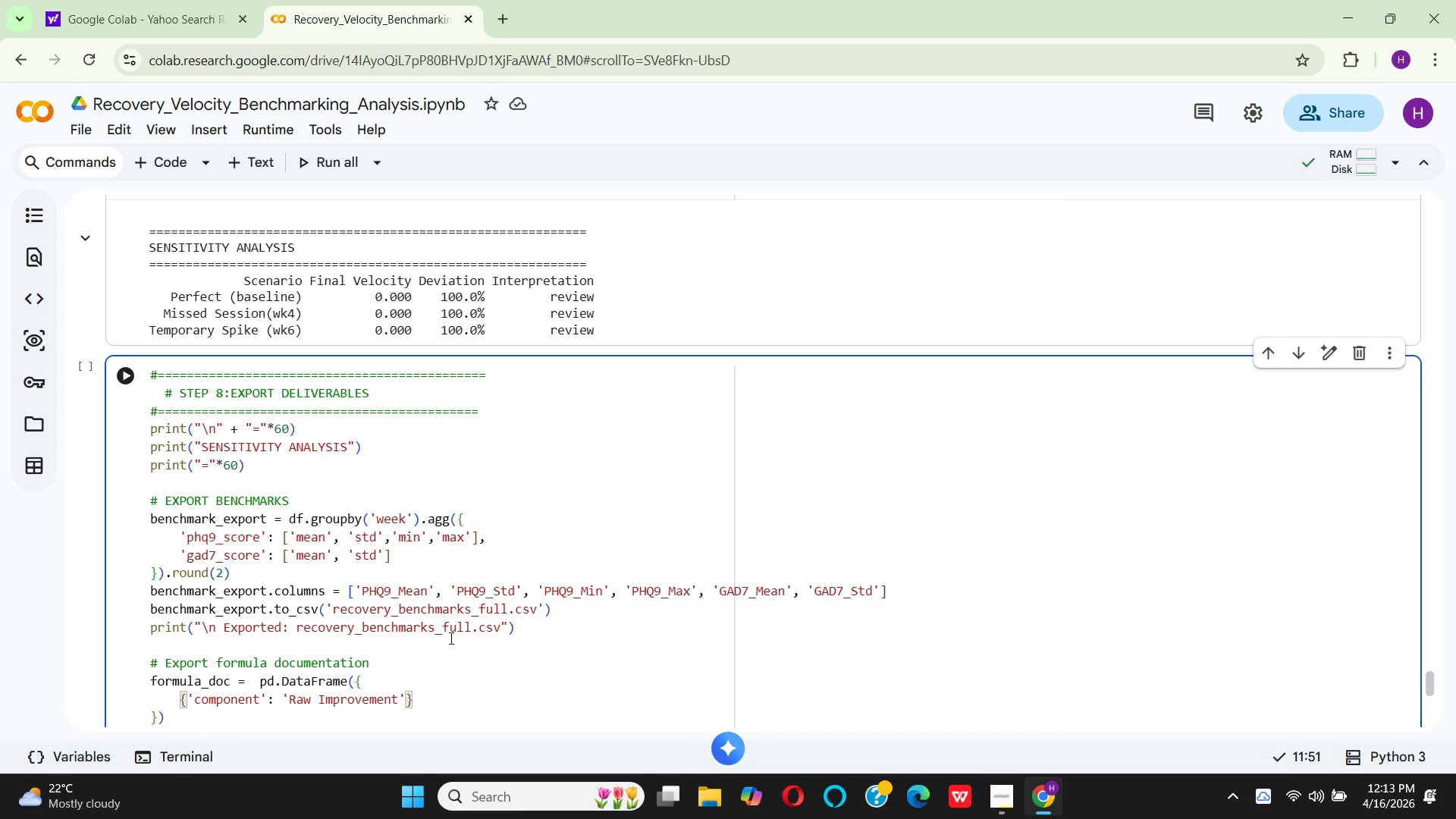 
key(ArrowRight)
 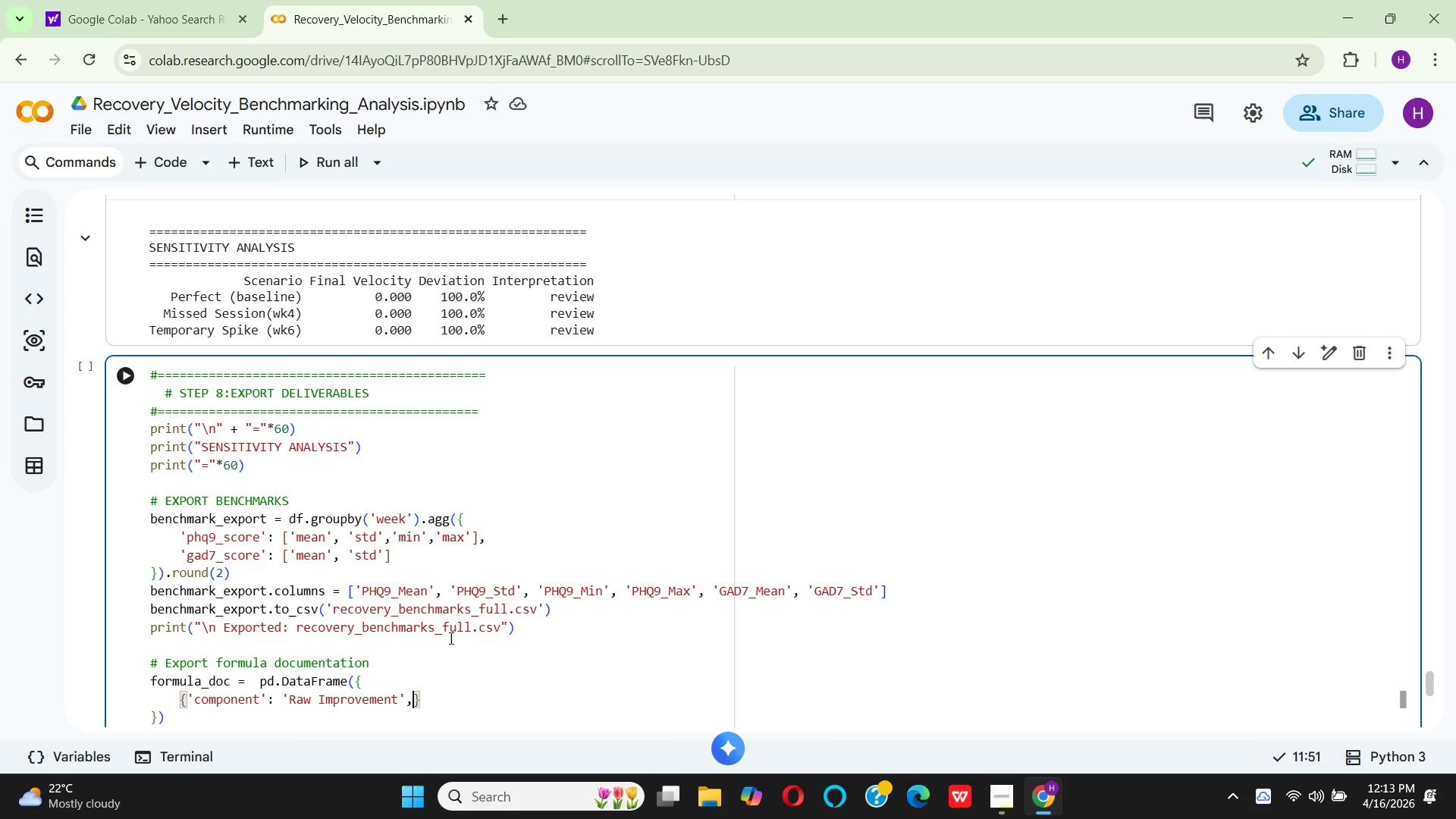 
key(Comma)
 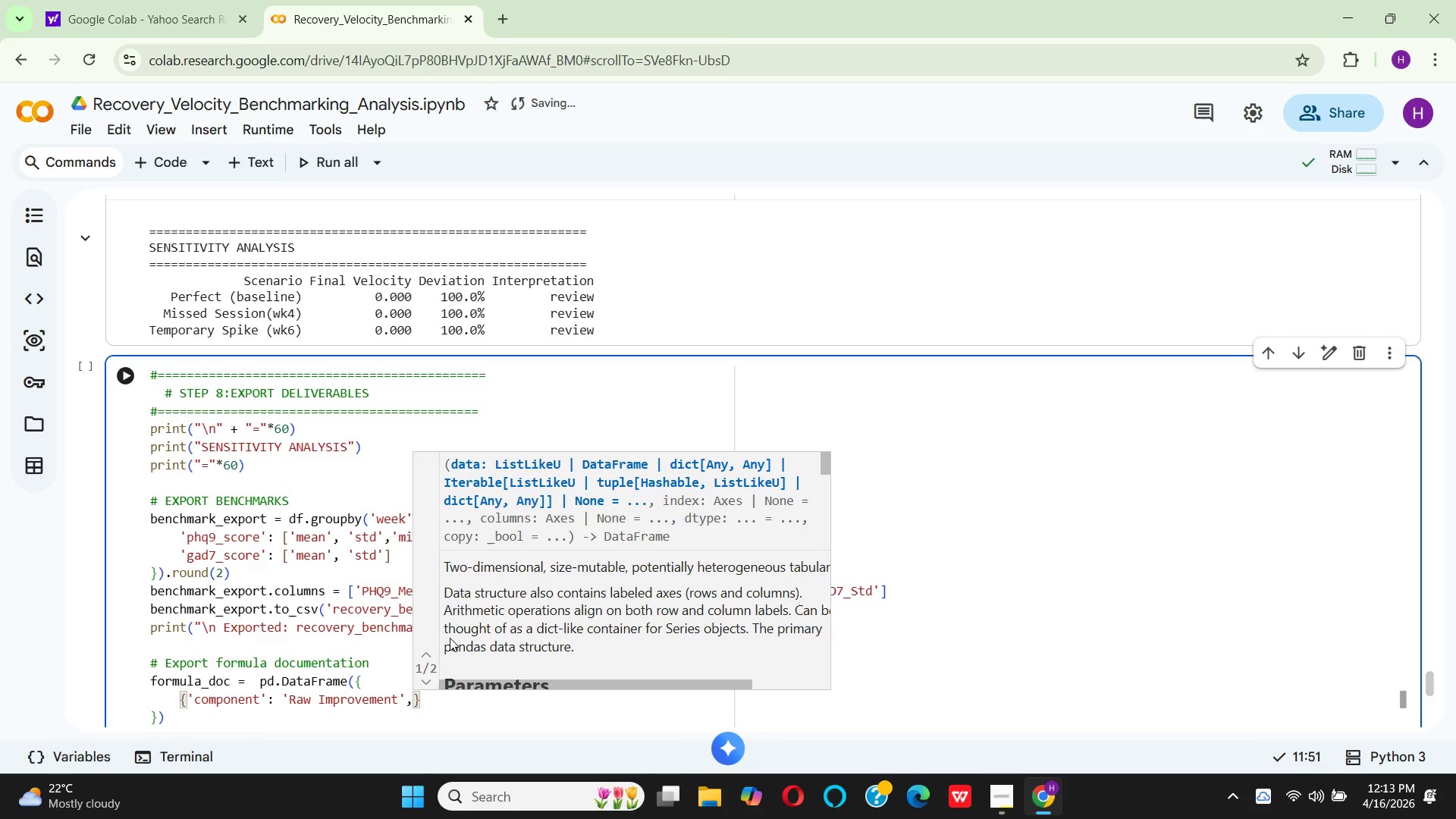 
wait(15.44)
 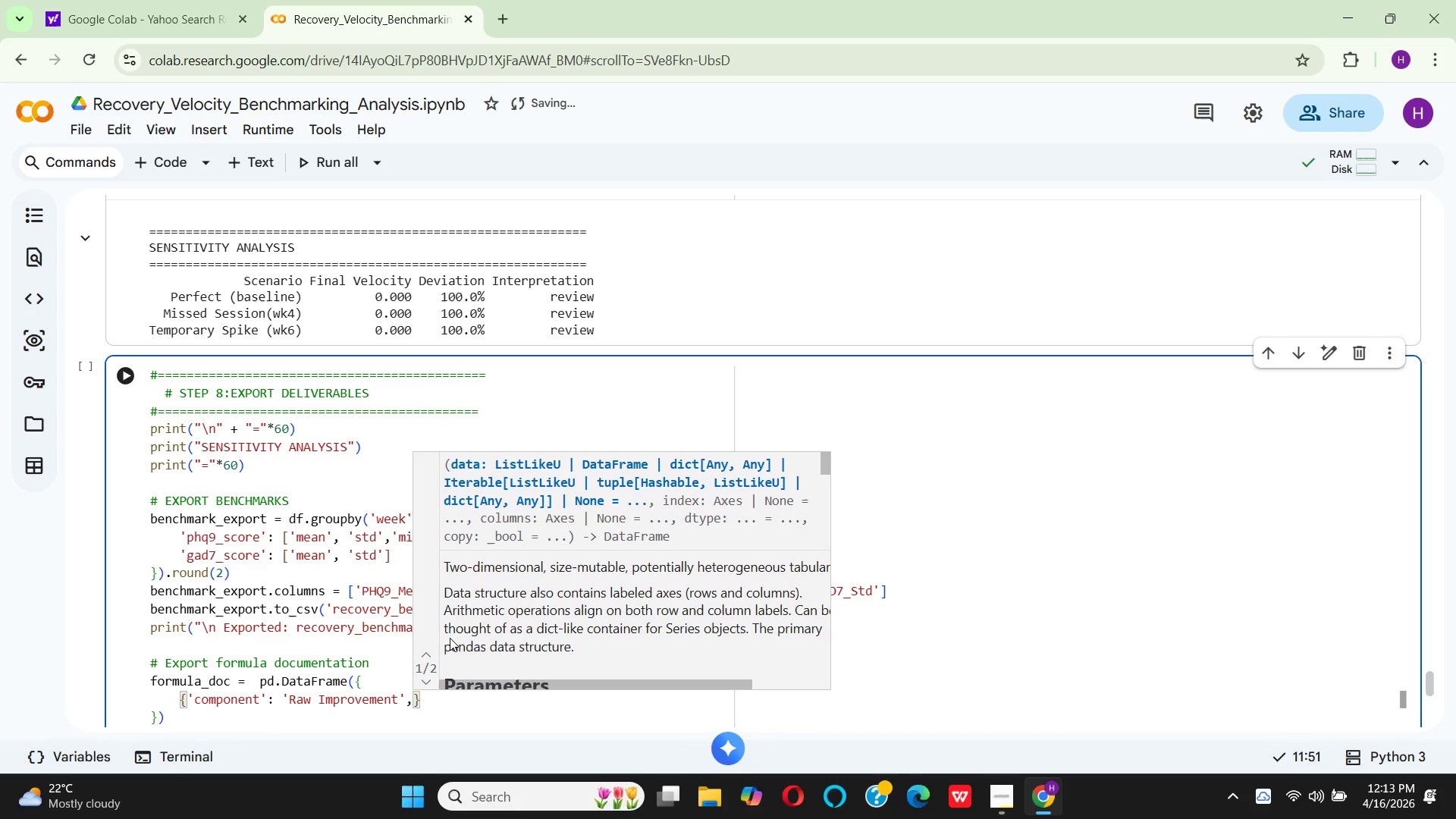 
type('Formula )
 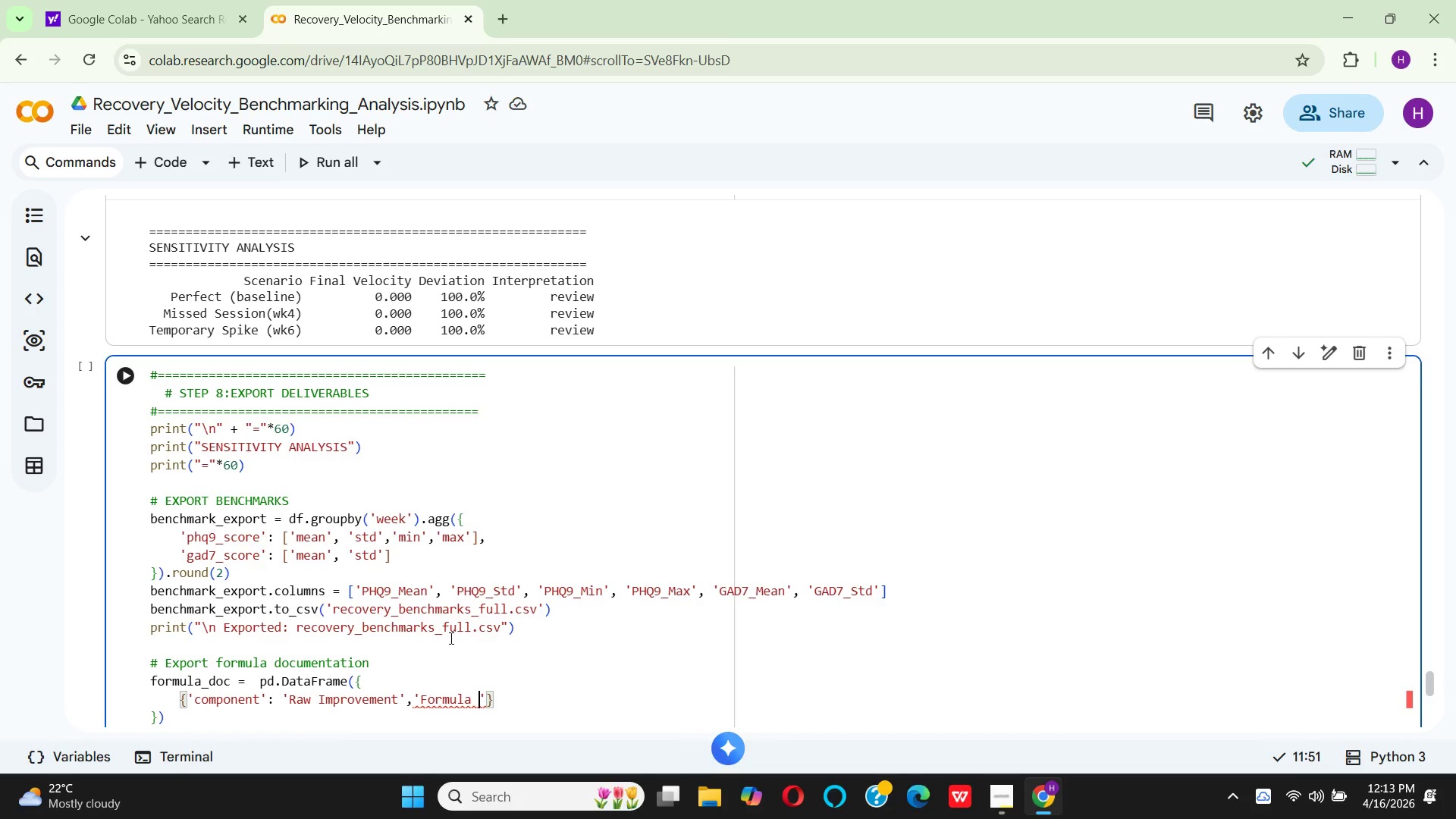 
key(ArrowRight)
 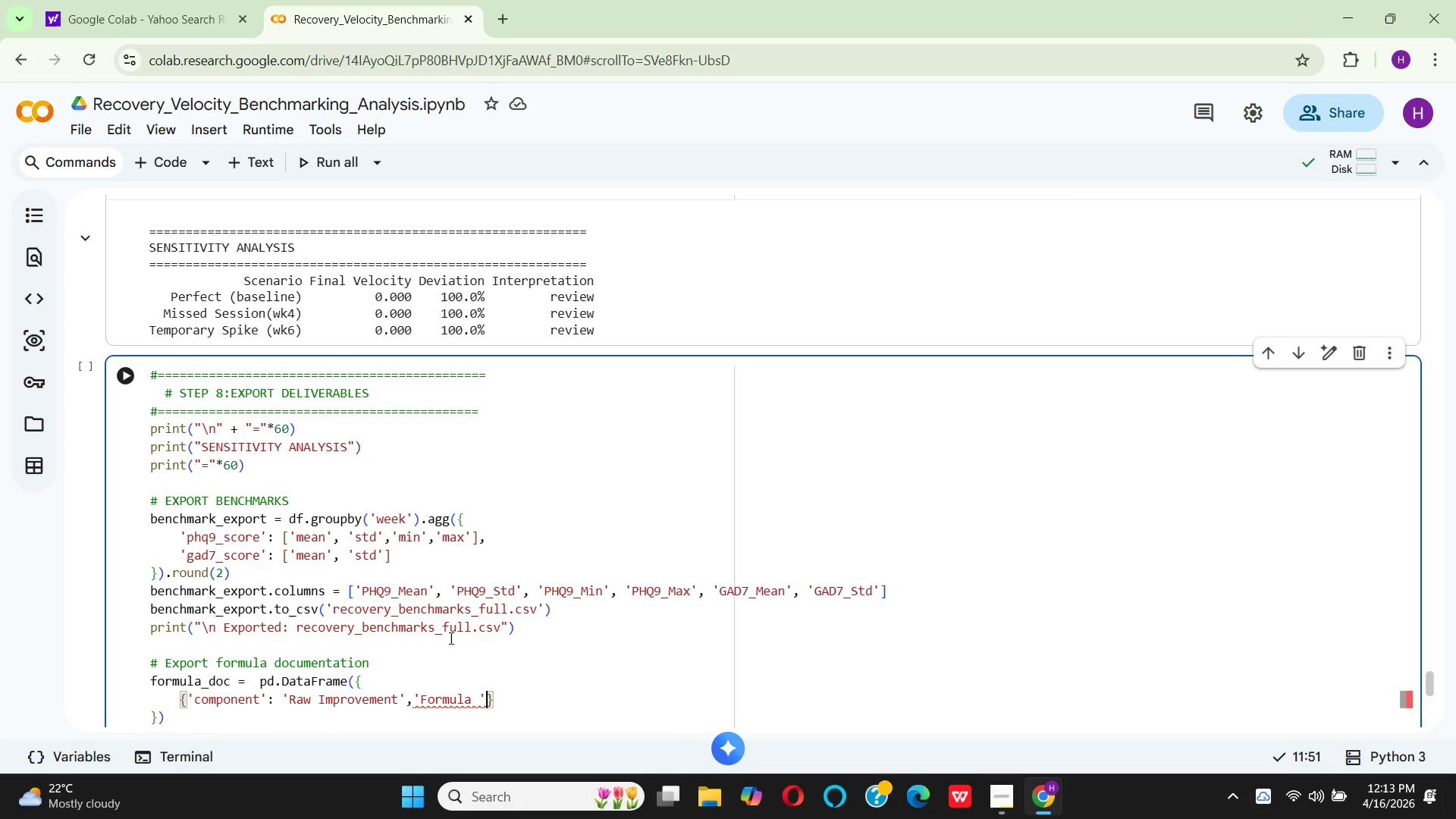 
key(ArrowLeft)
 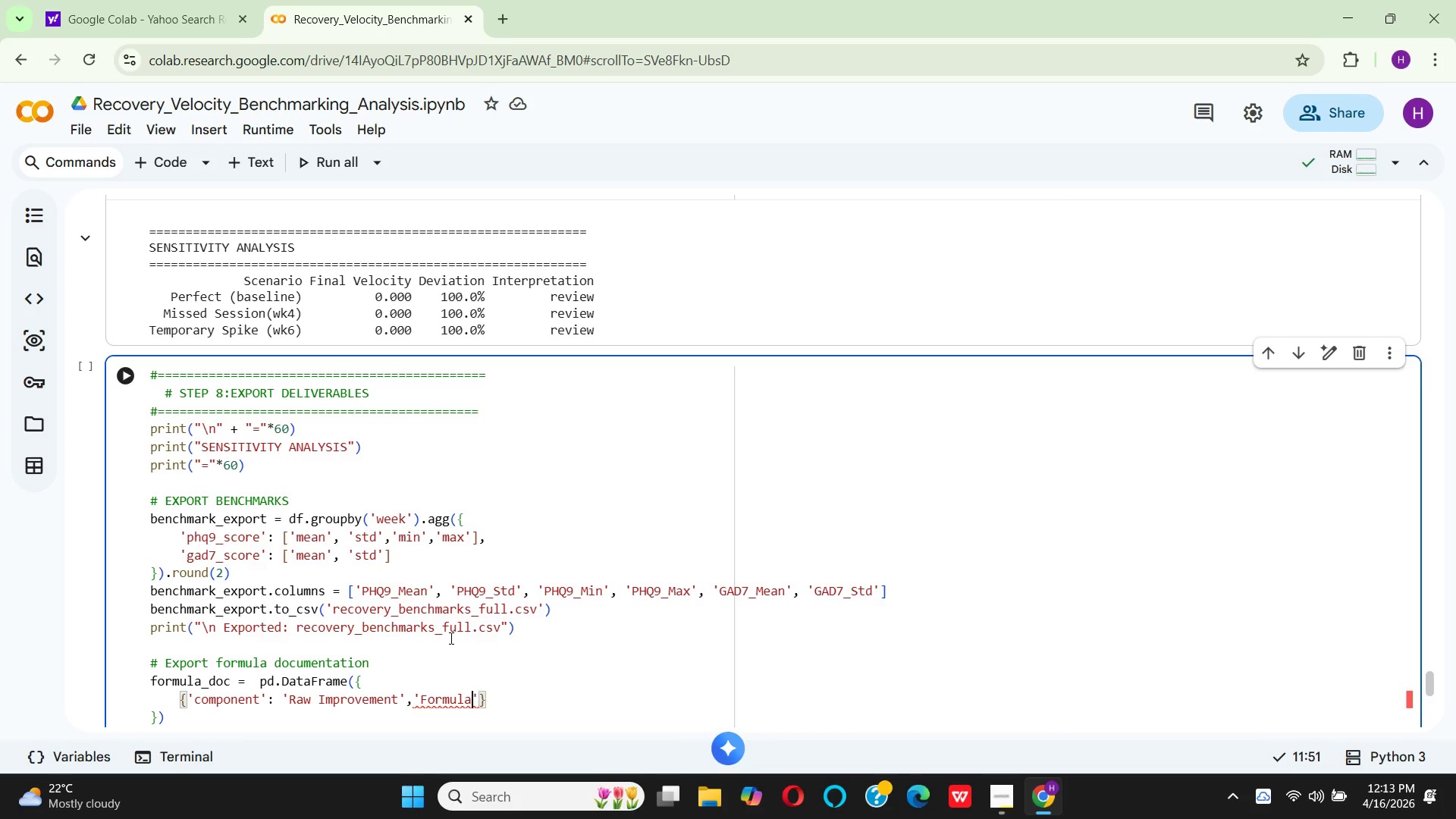 
key(Backspace)
 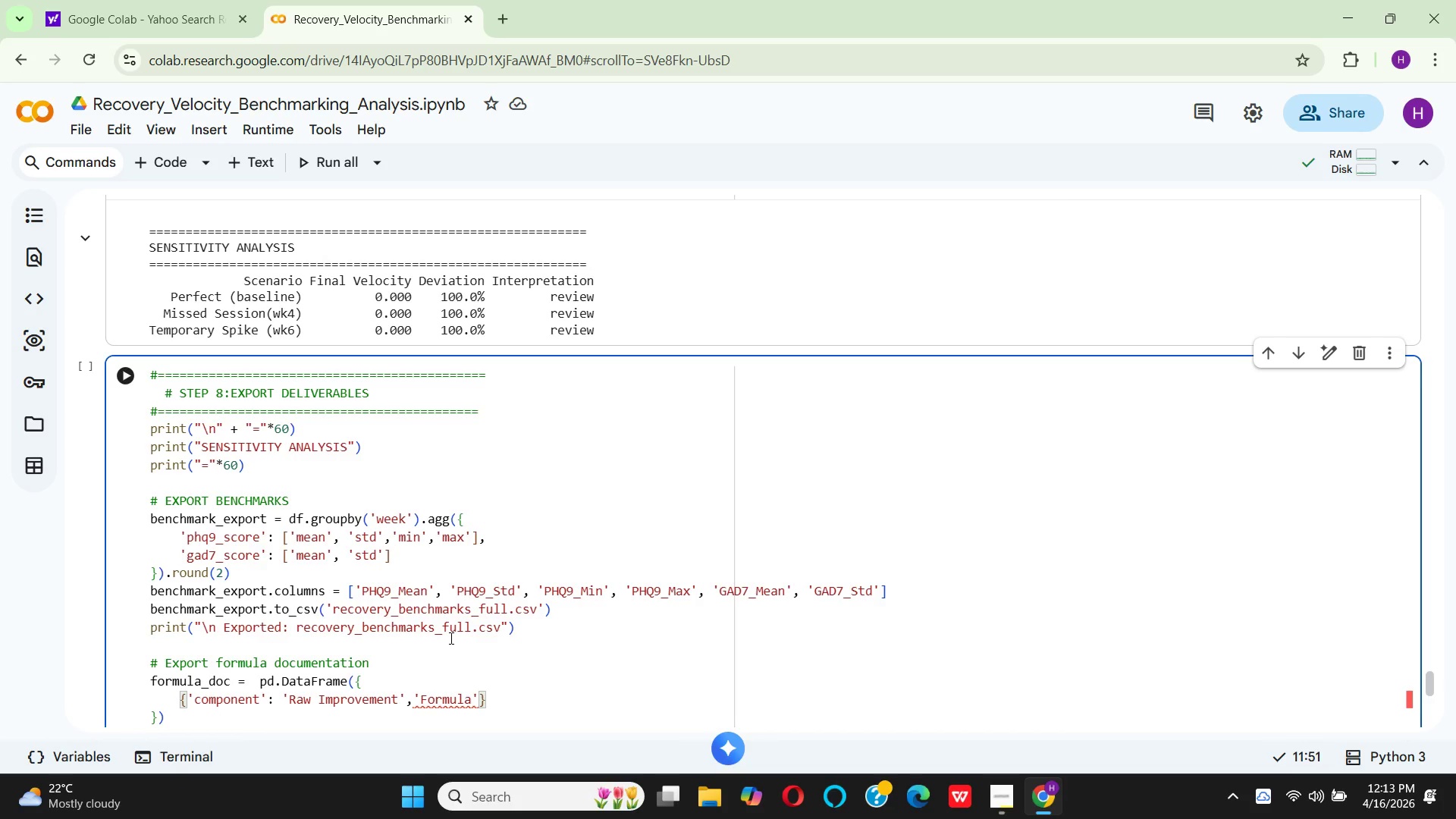 
key(ArrowRight)
 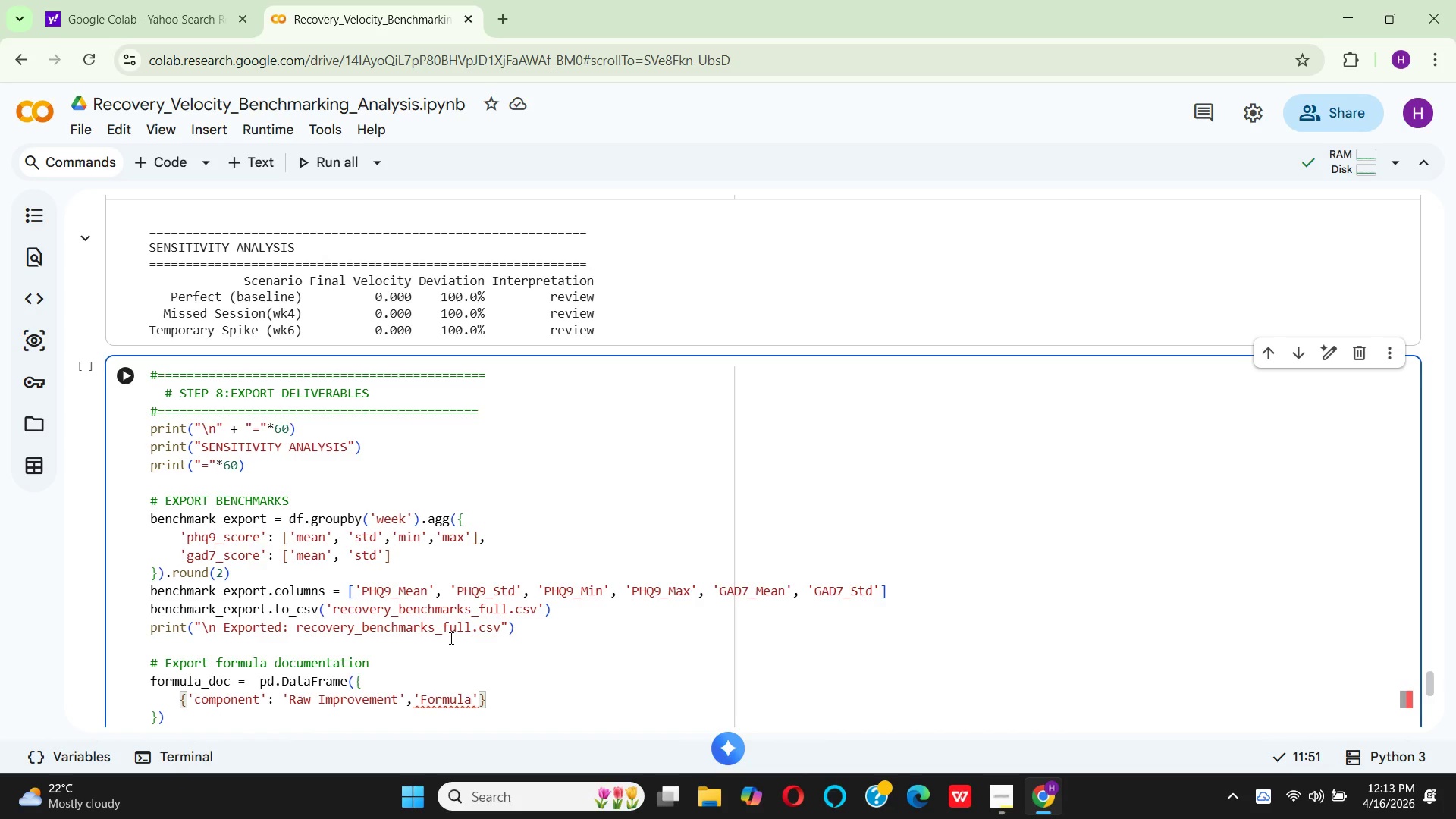 
key(Space)
 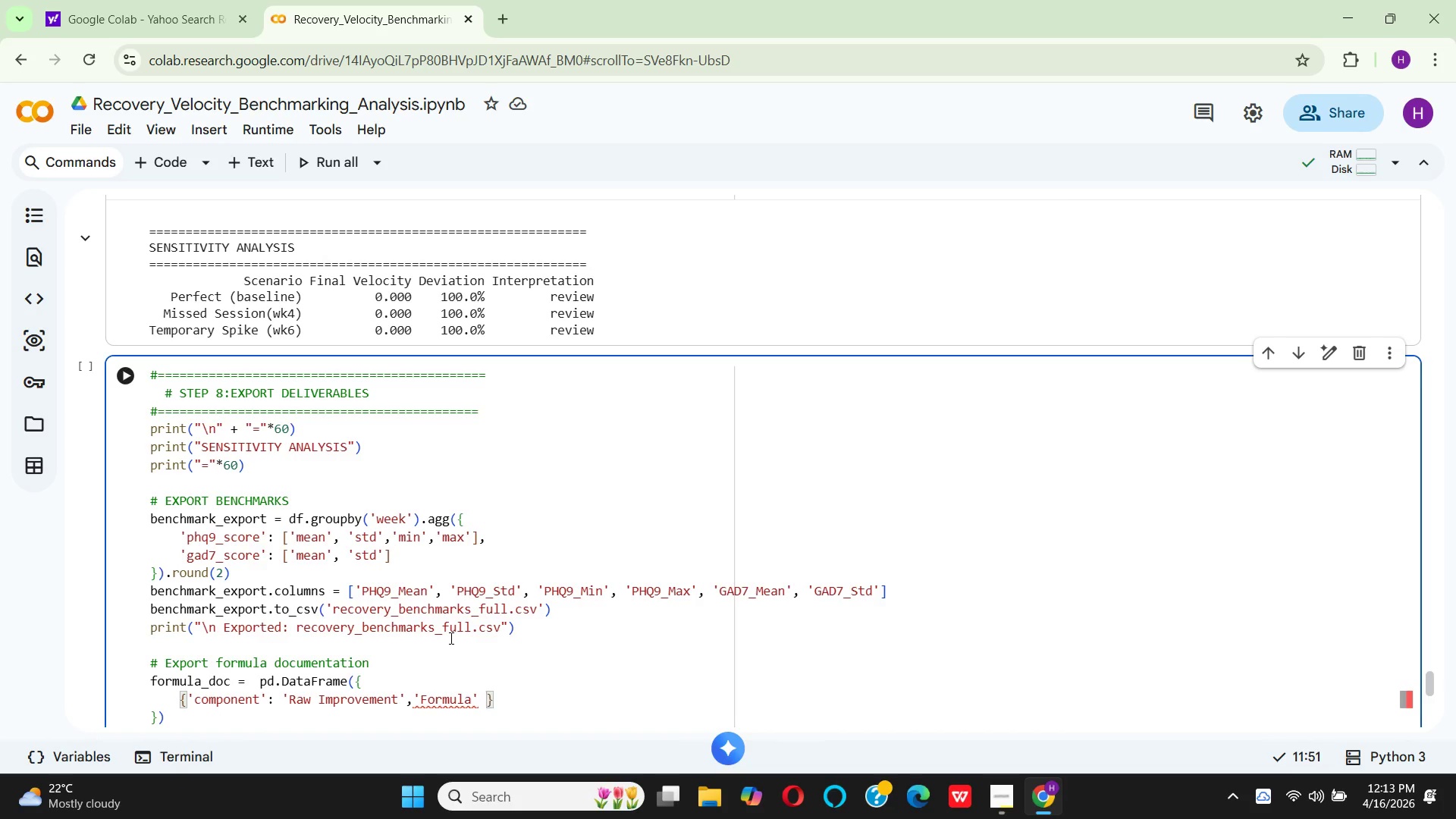 
key(Comma)
 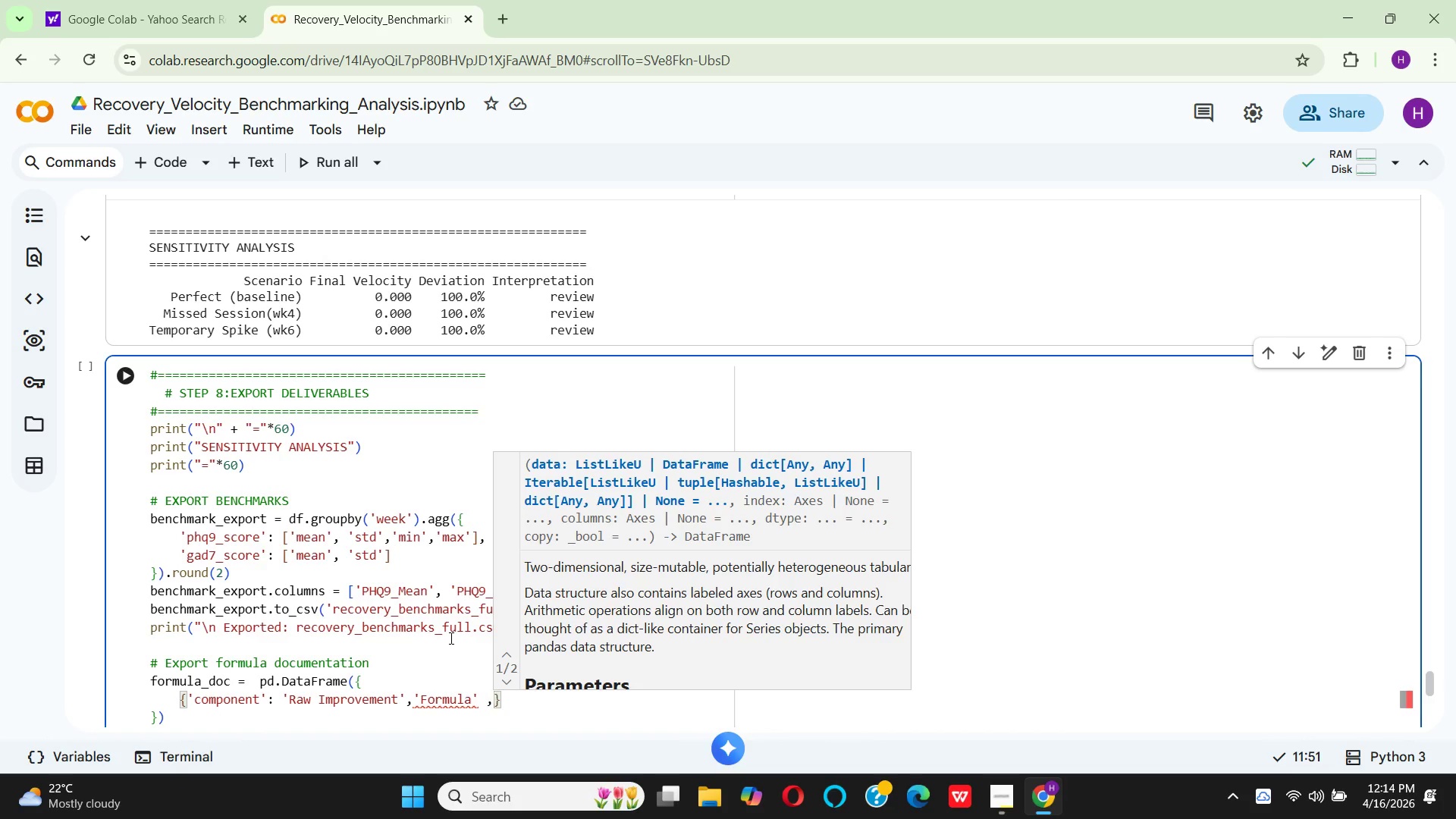 
wait(5.95)
 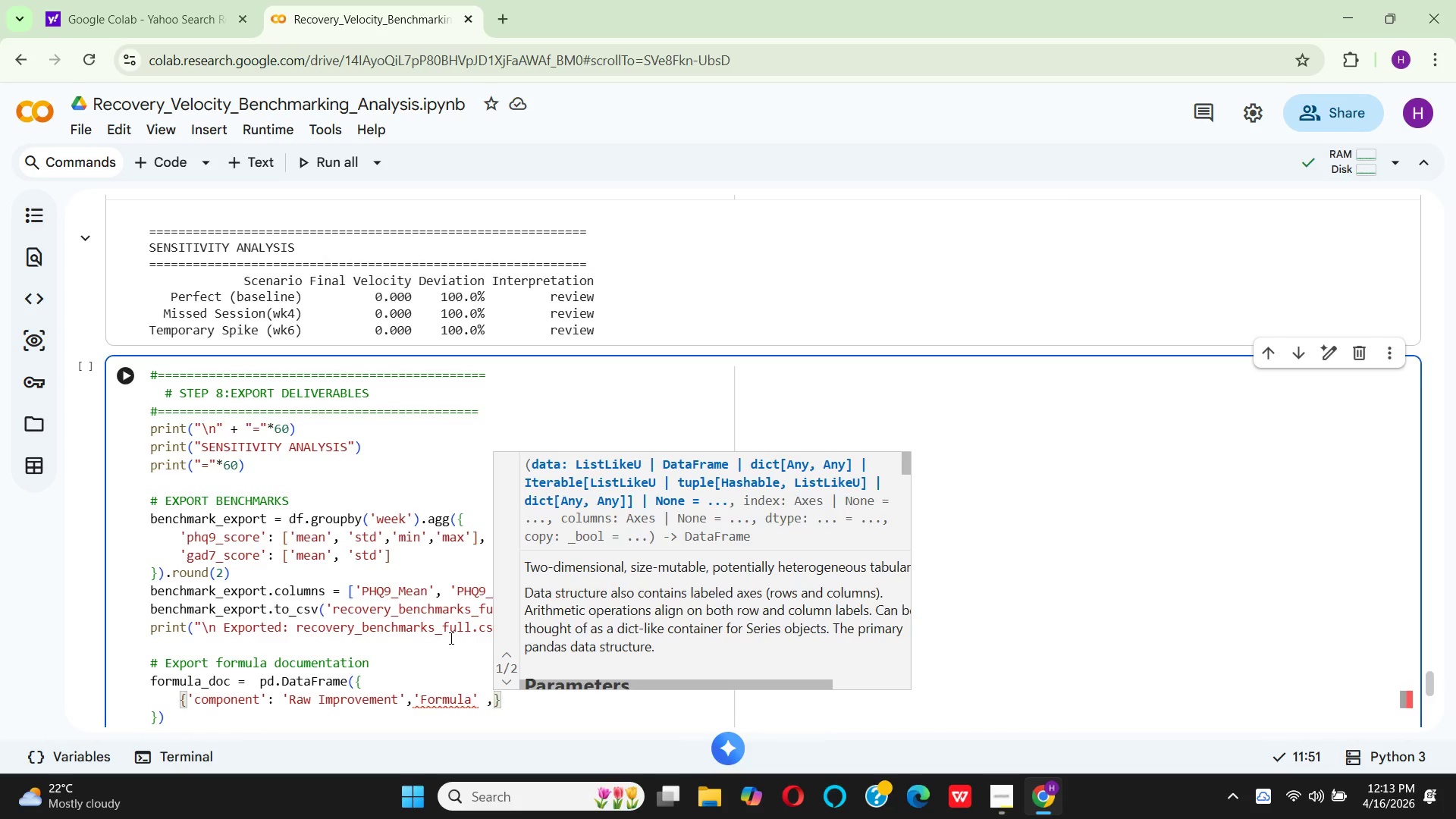 
key(Semicolon)
 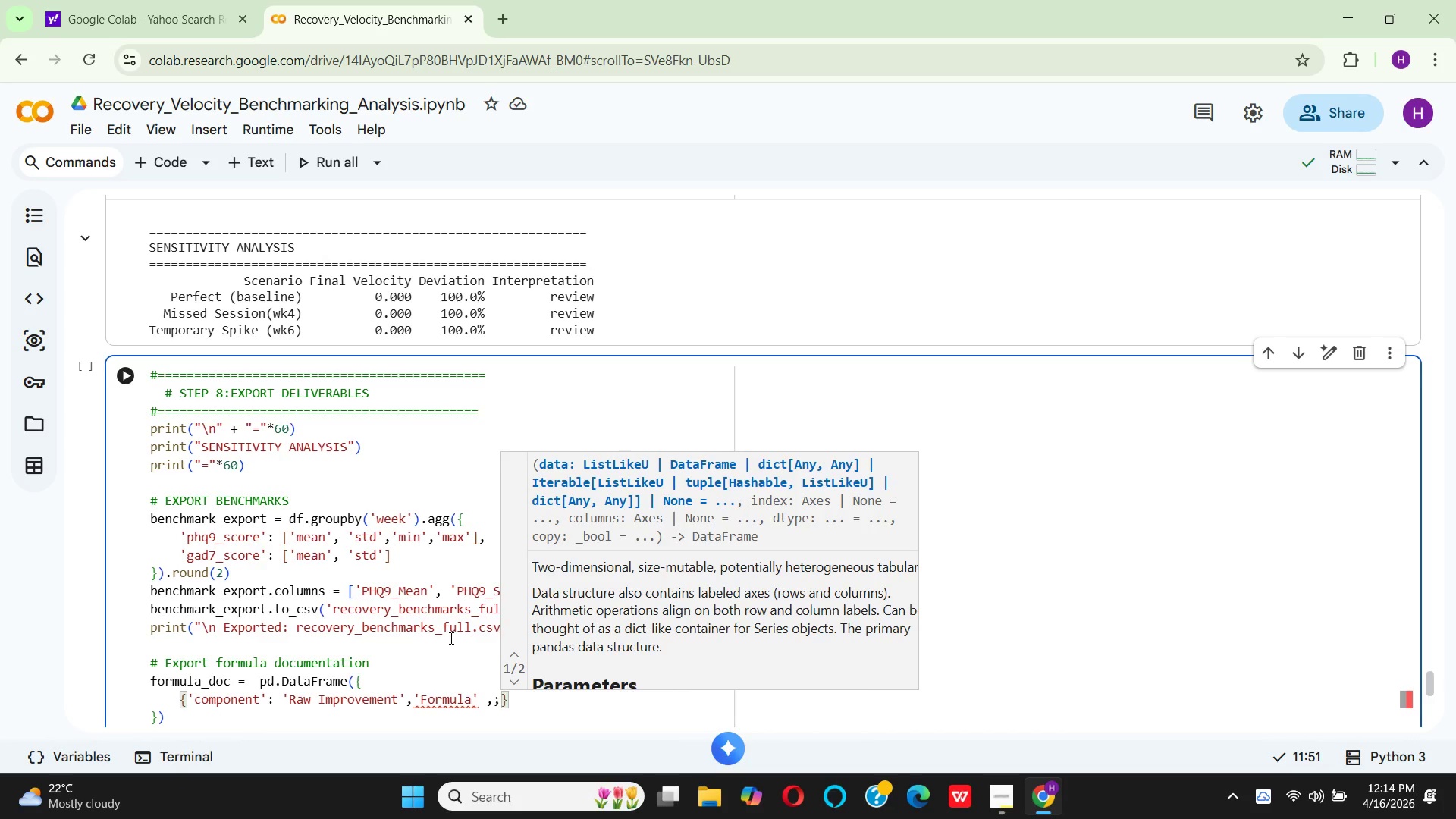 
key(Backspace)
 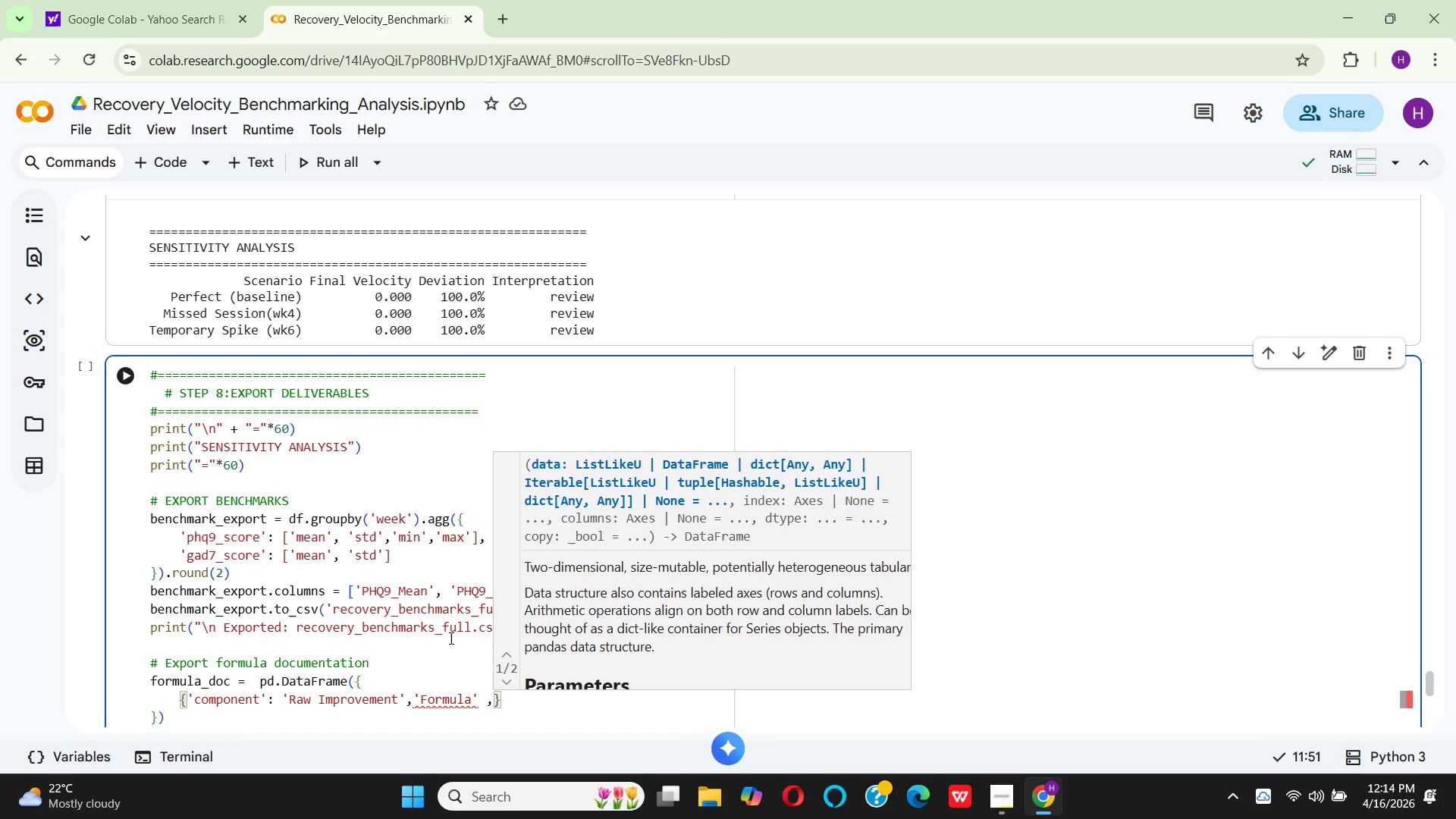 
key(Quote)
 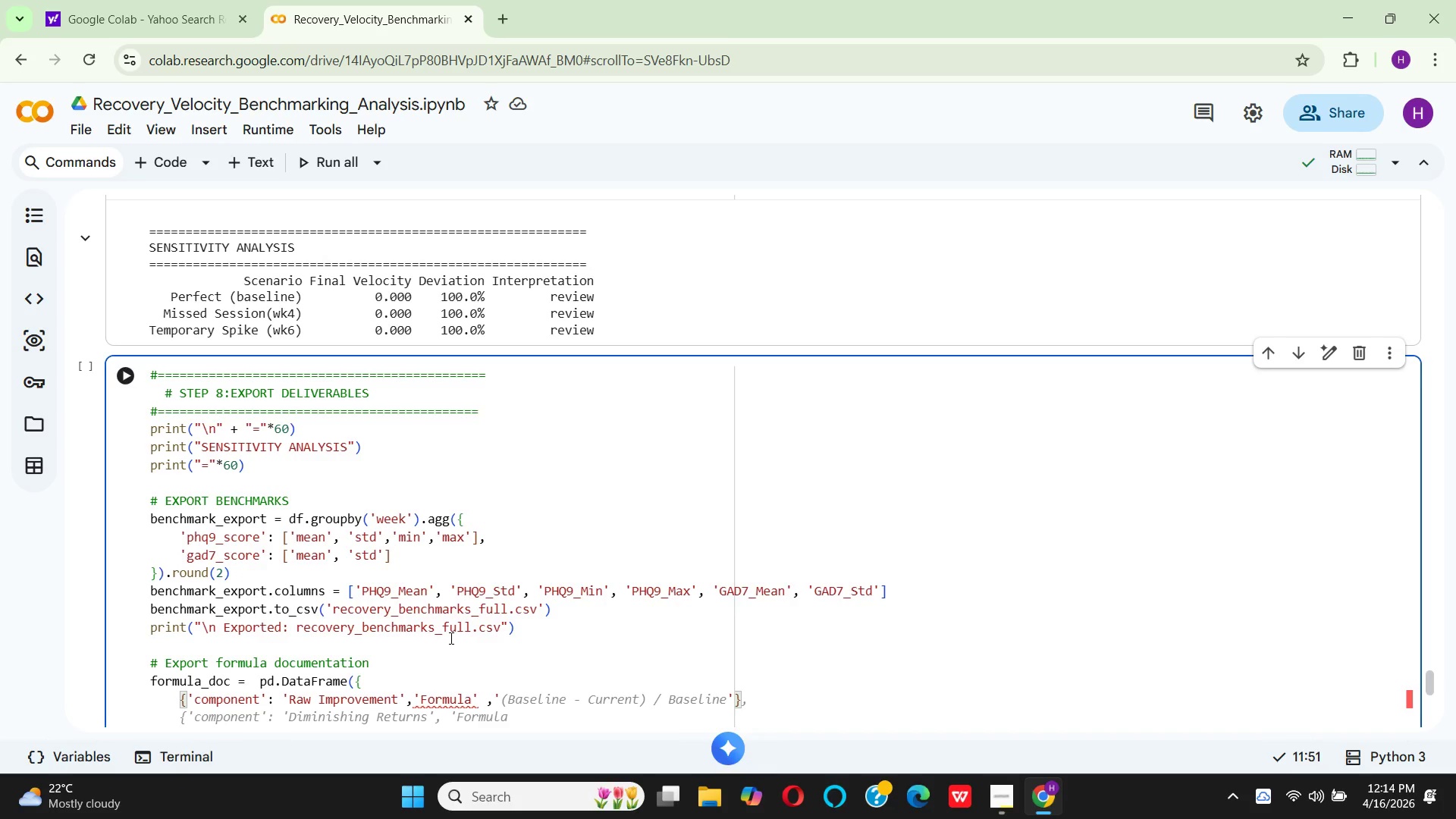 
key(Shift+9)
 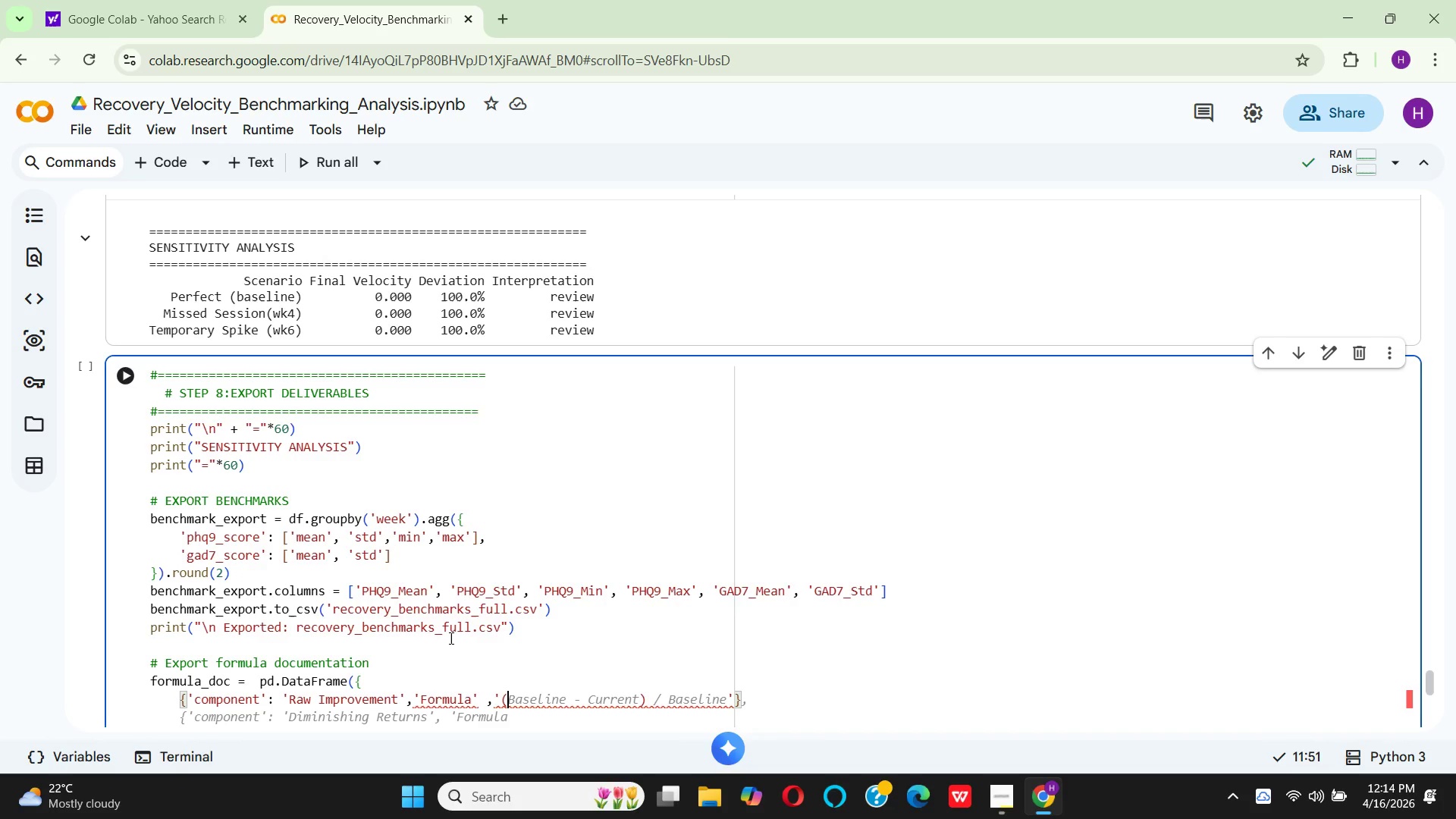 
key(CapsLock)
 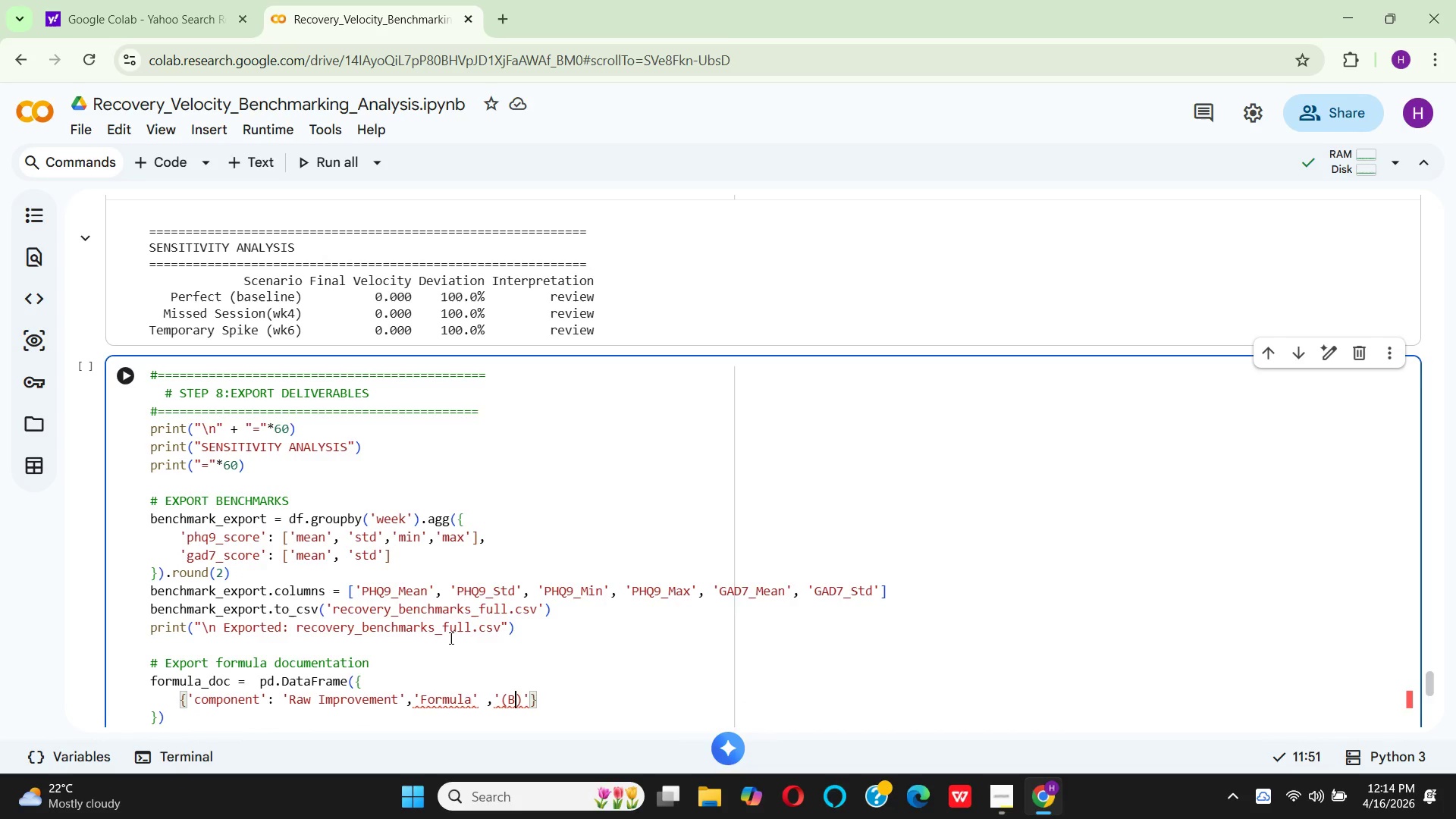 
key(B)
 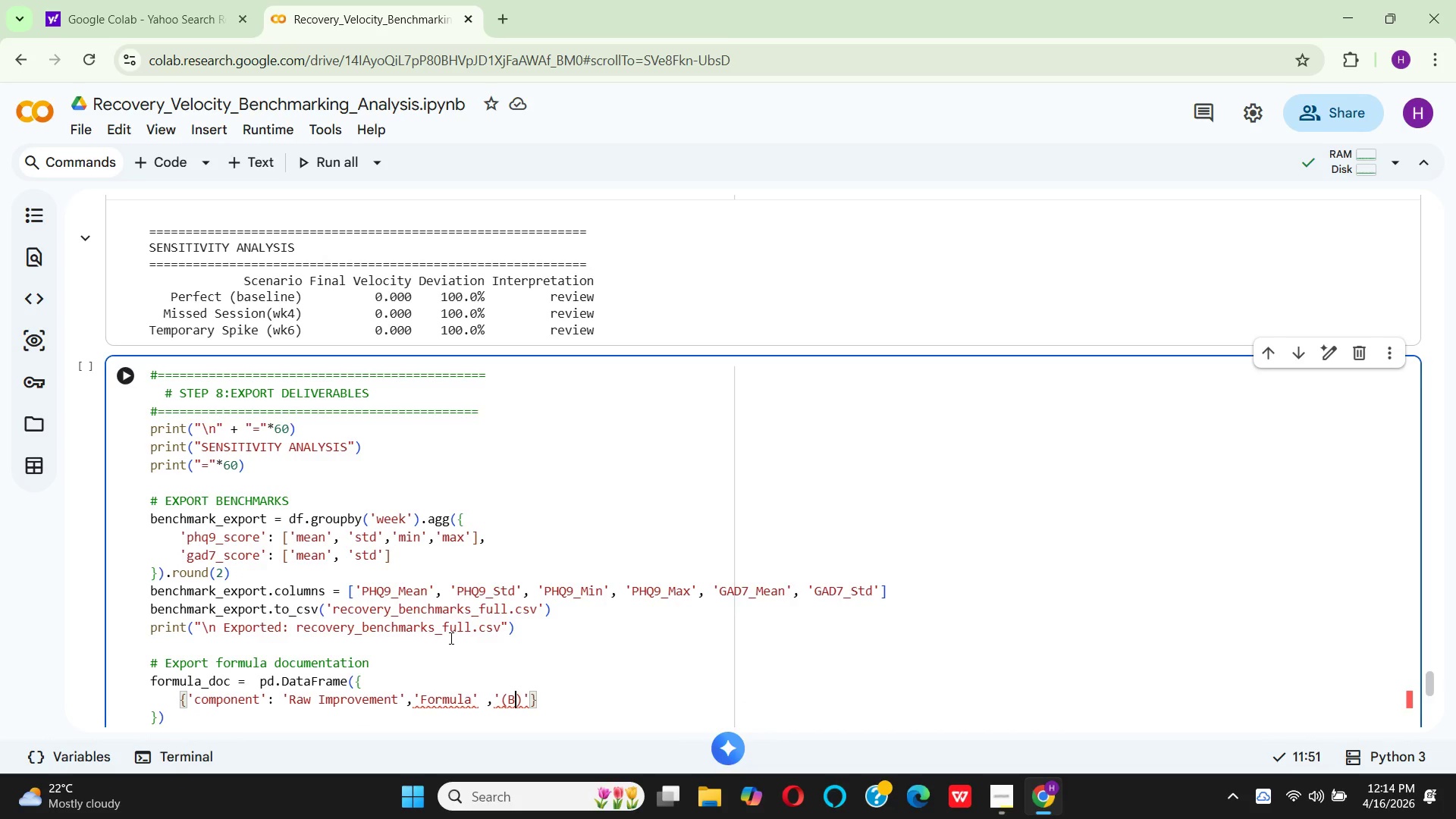 
key(CapsLock)
 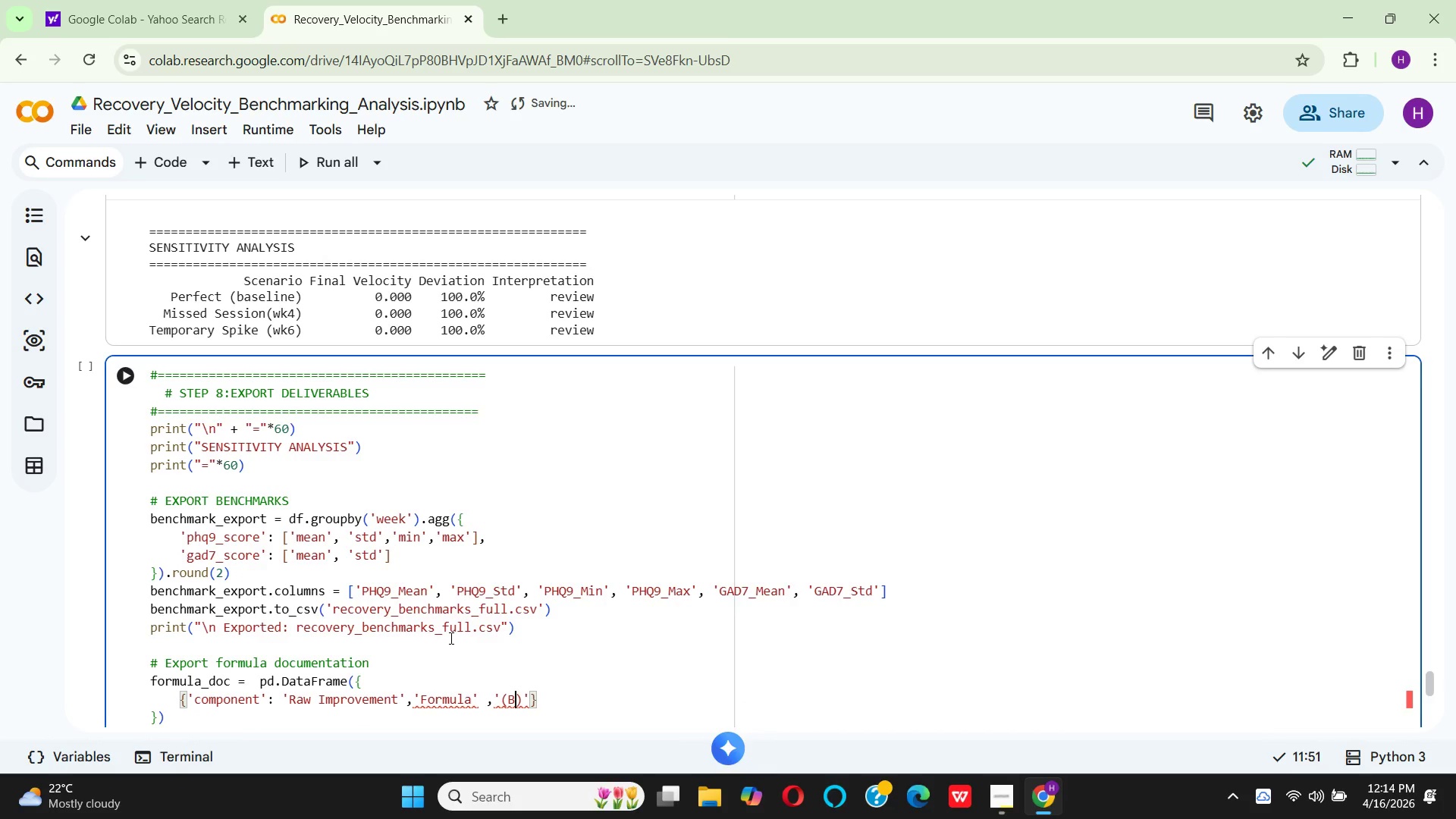 
wait(5.02)
 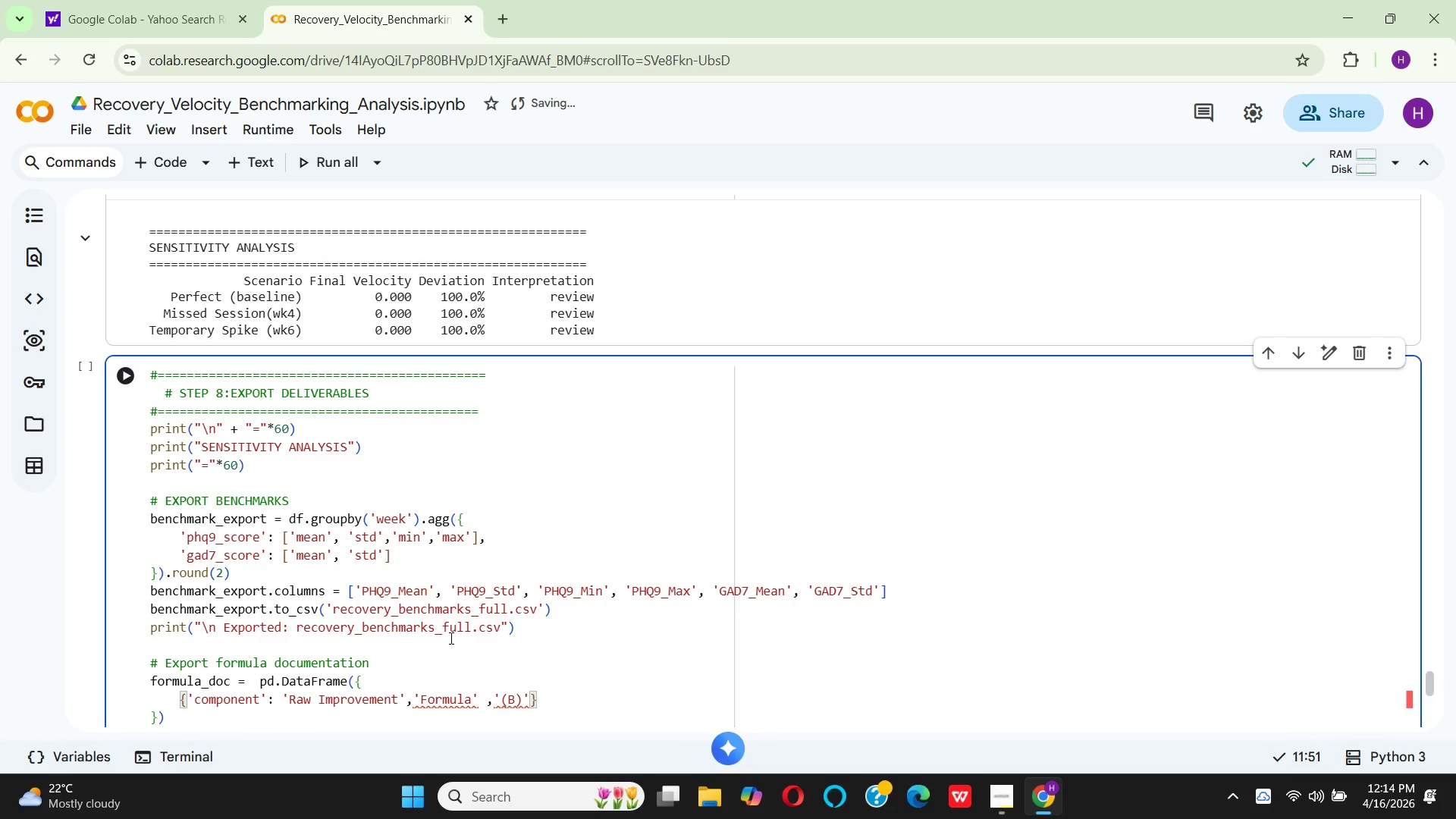 
type(aselne - )
 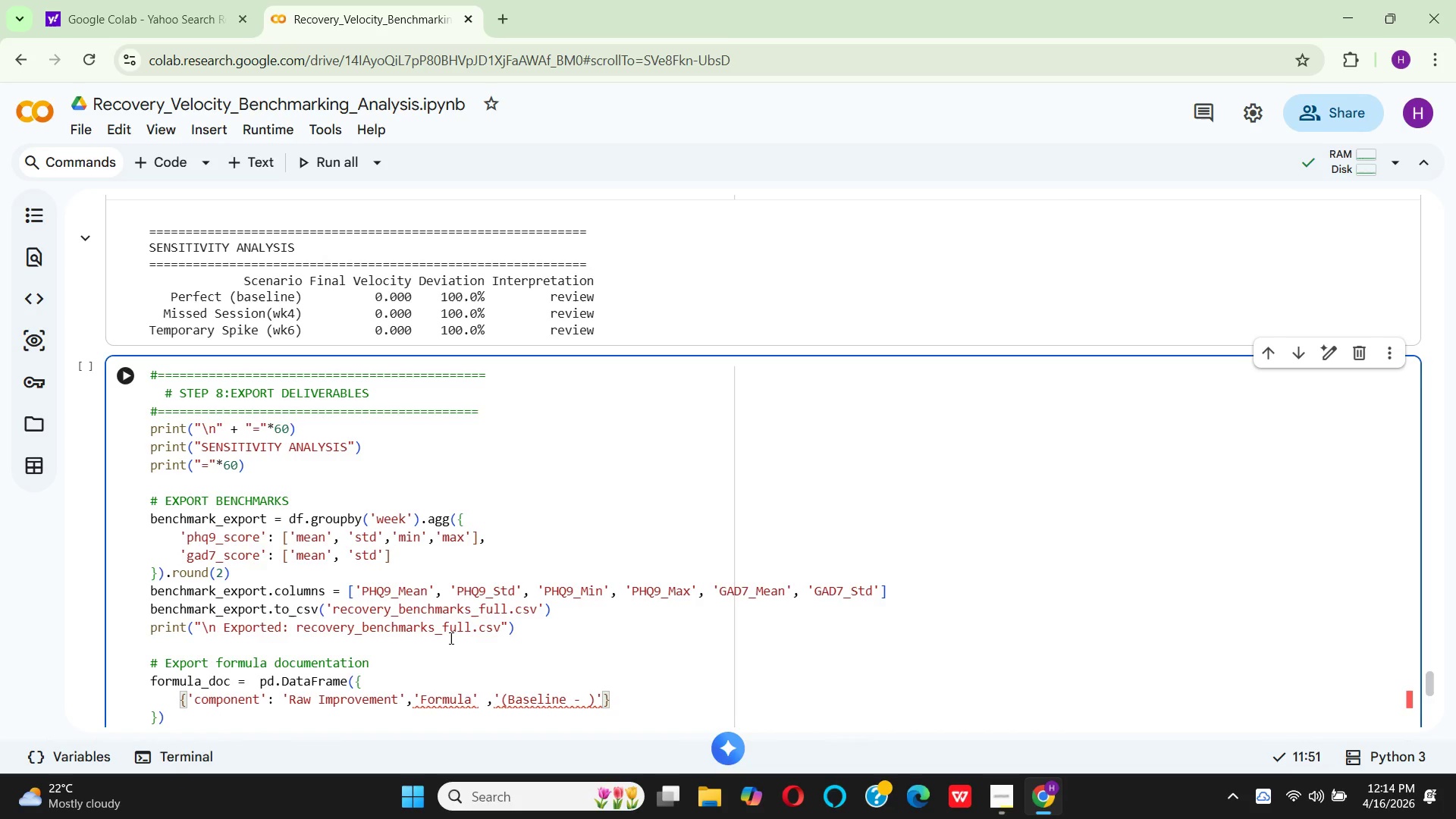 
hold_key(key=I, duration=0.36)
 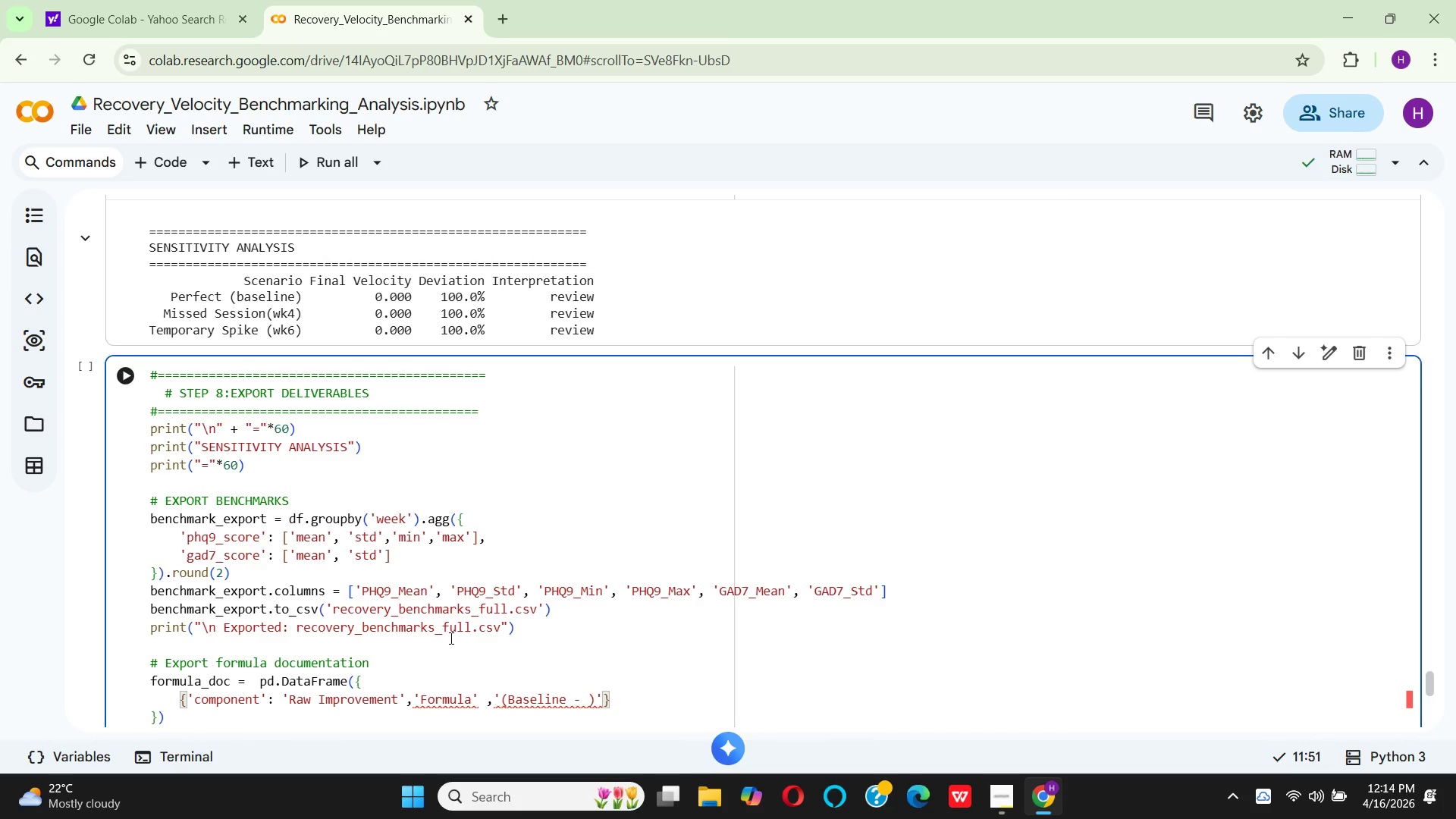 
type(Crurr)
key(Backspace)
key(Backspace)
key(Backspace)
key(Backspace)
type(urrent)/ Baseline )
 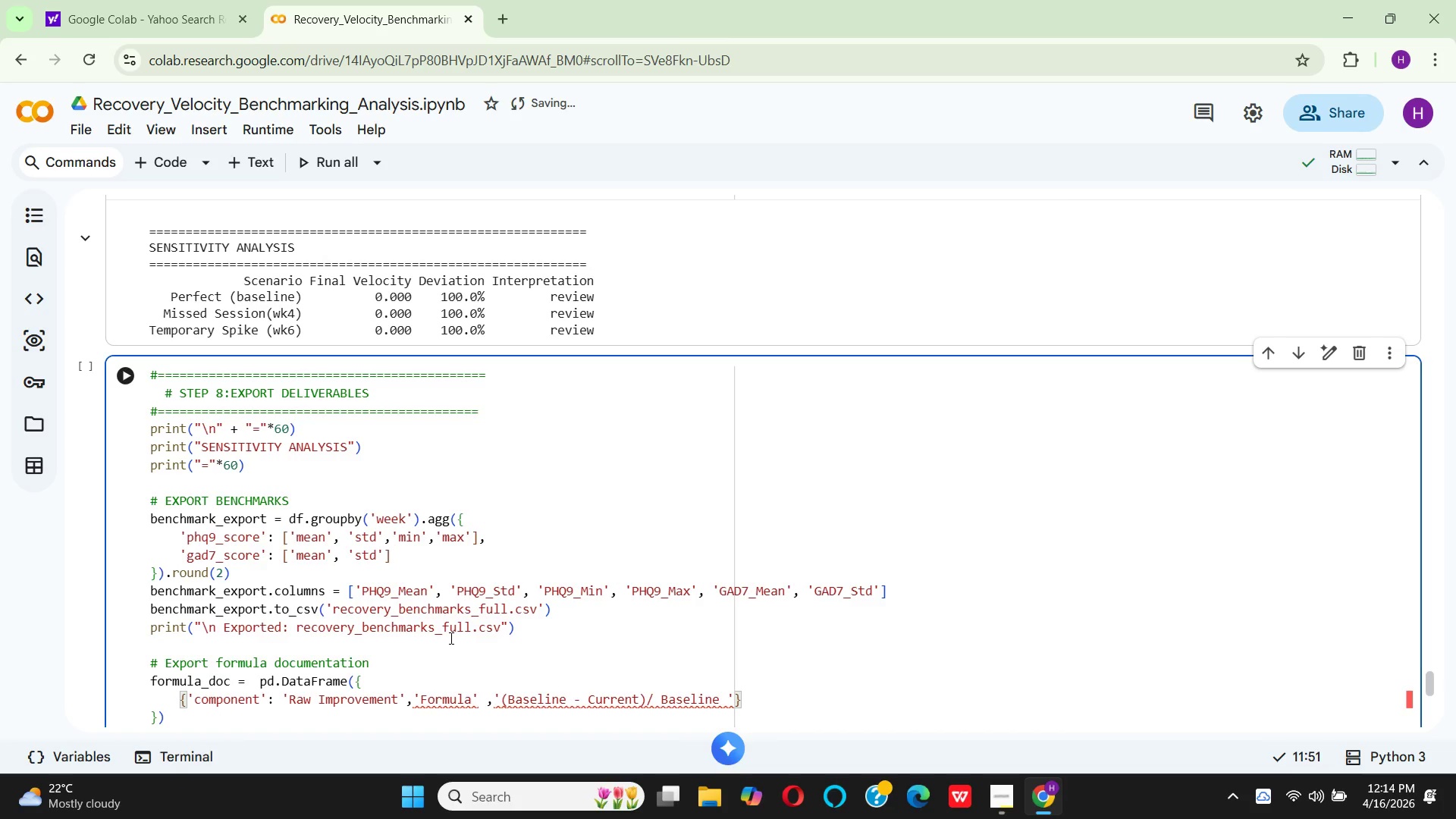 
key(ArrowRight)
 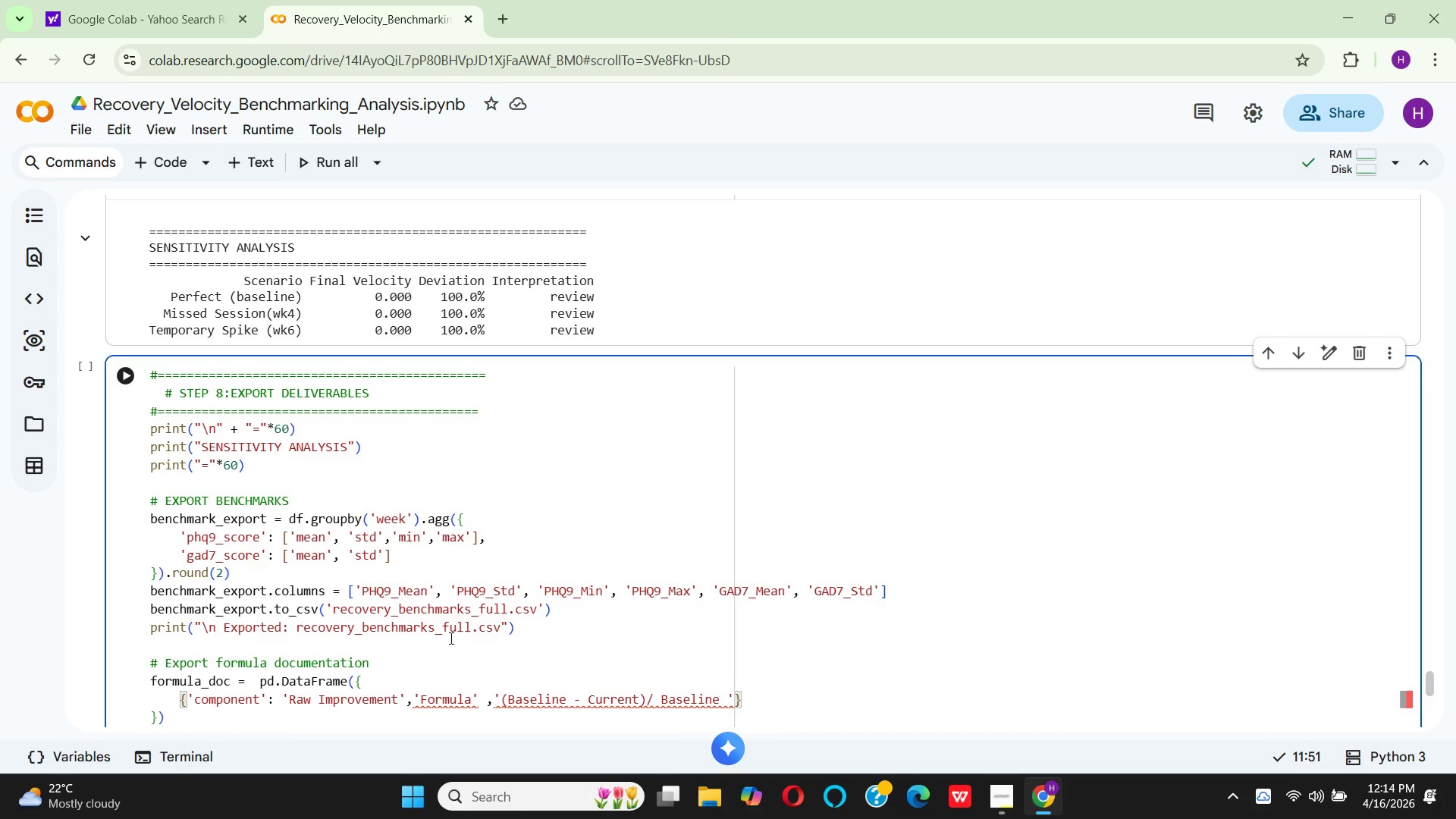 
key(Comma)
 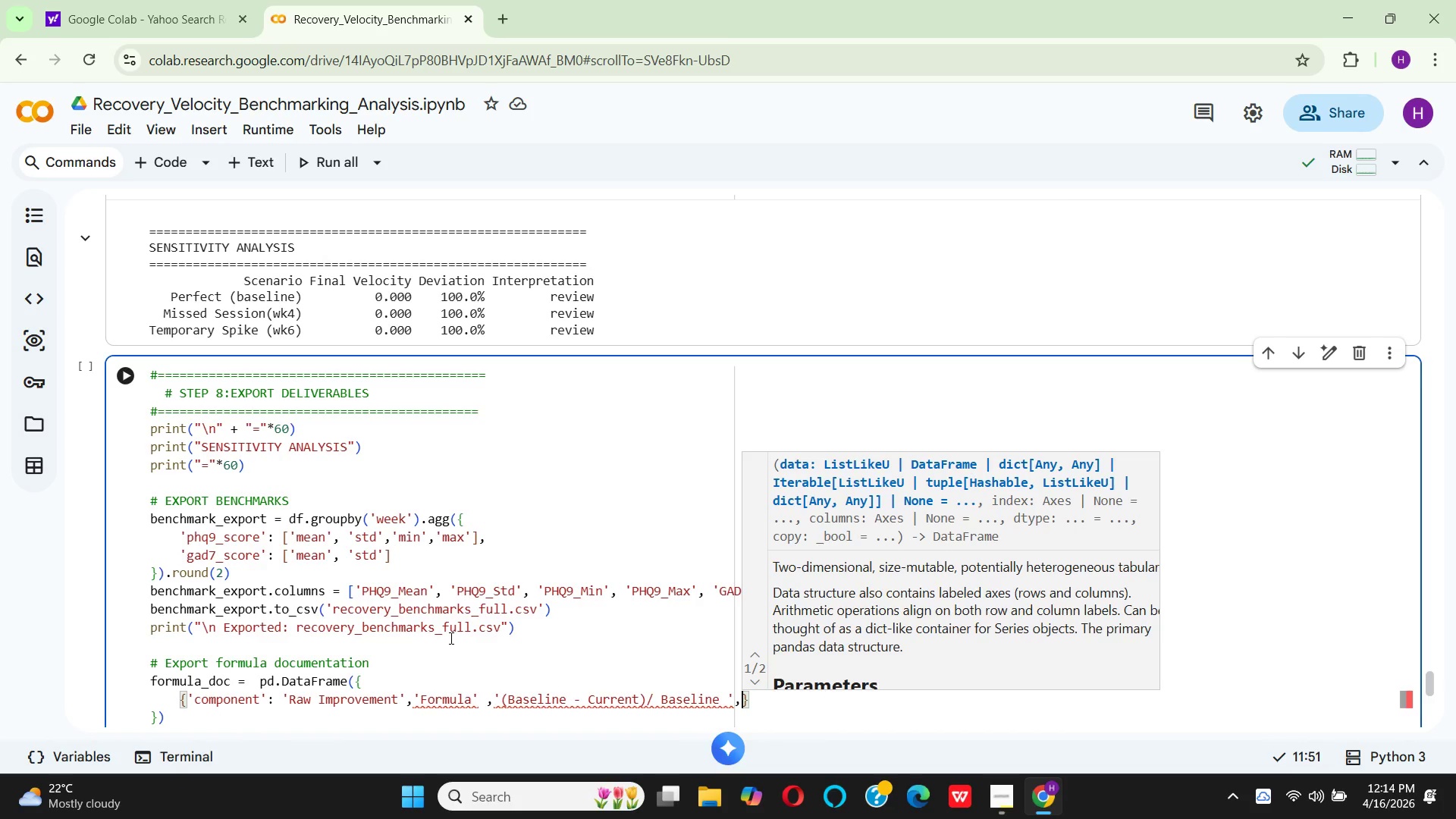 
key(Quote)
 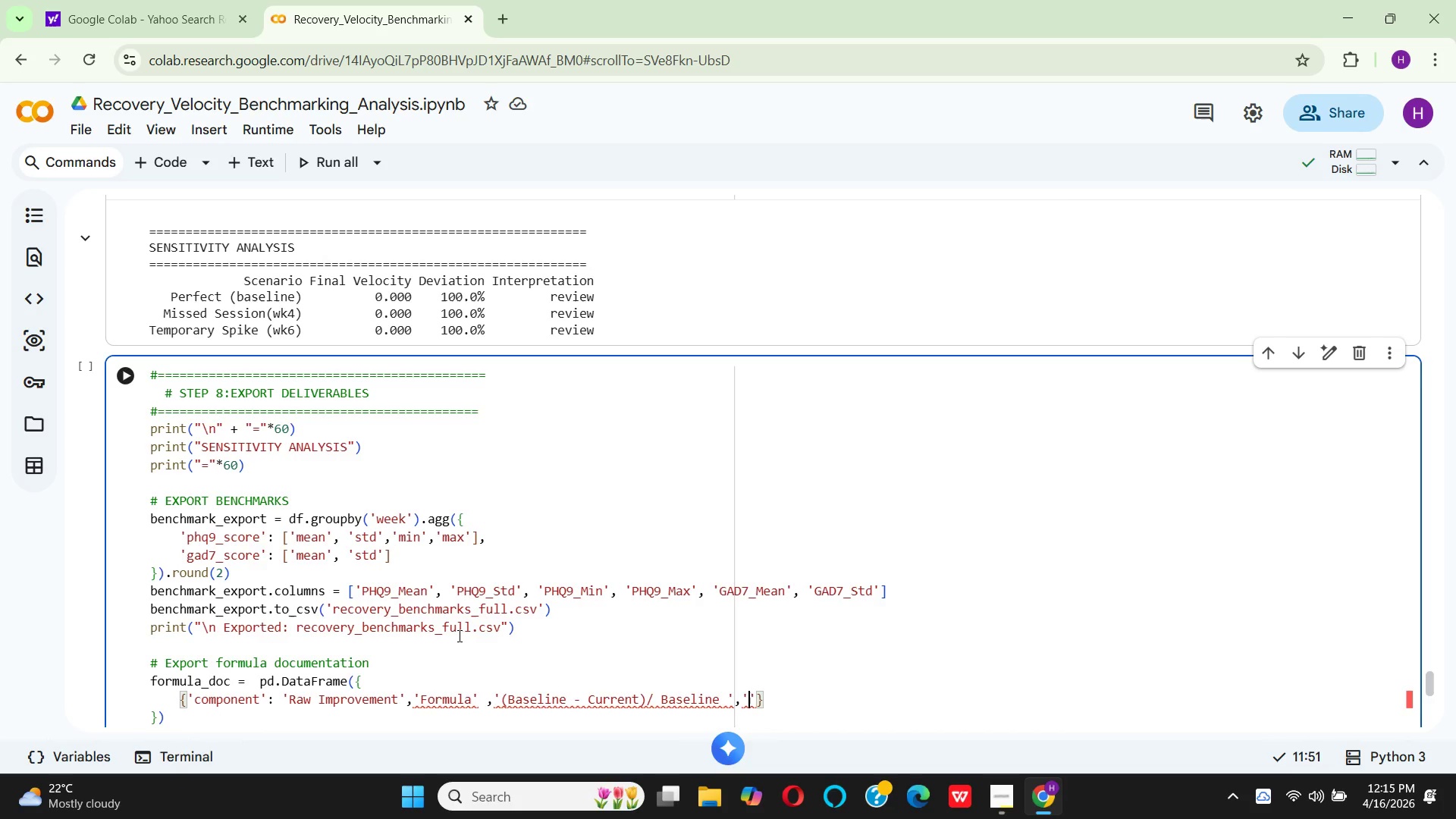 
wait(54.34)
 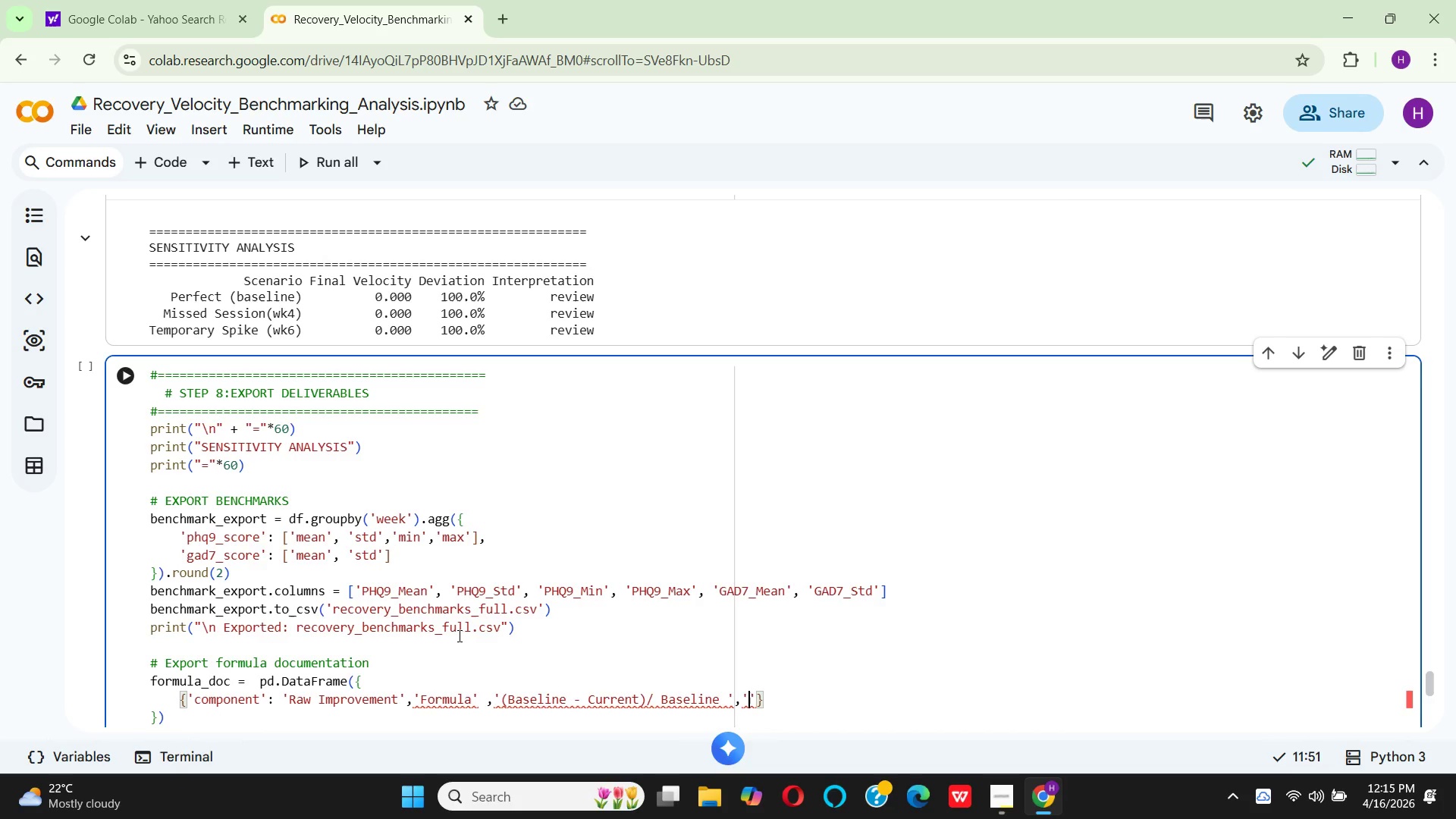 
left_click([479, 695])
 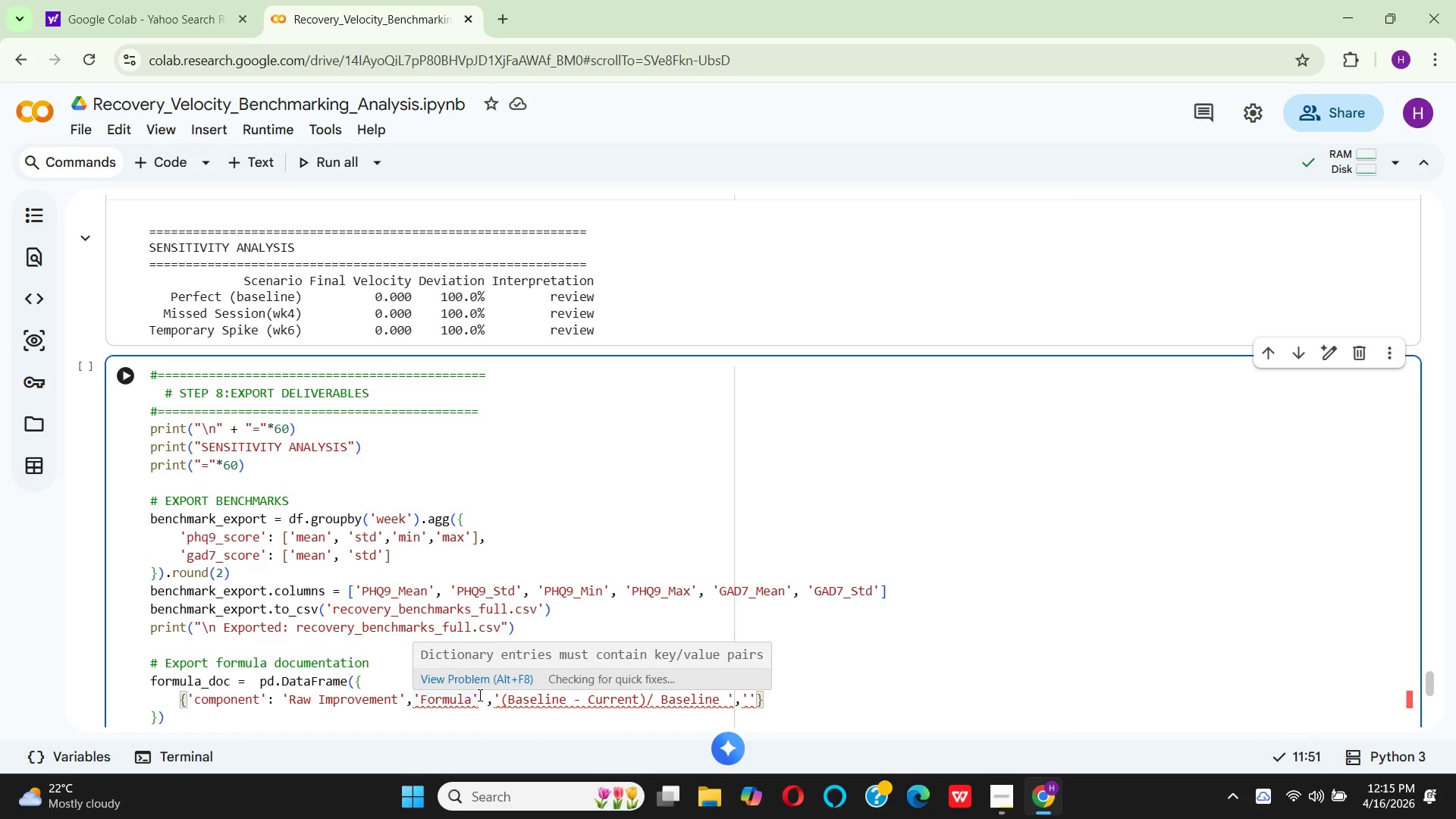 
key(Shift+Semicolon)
 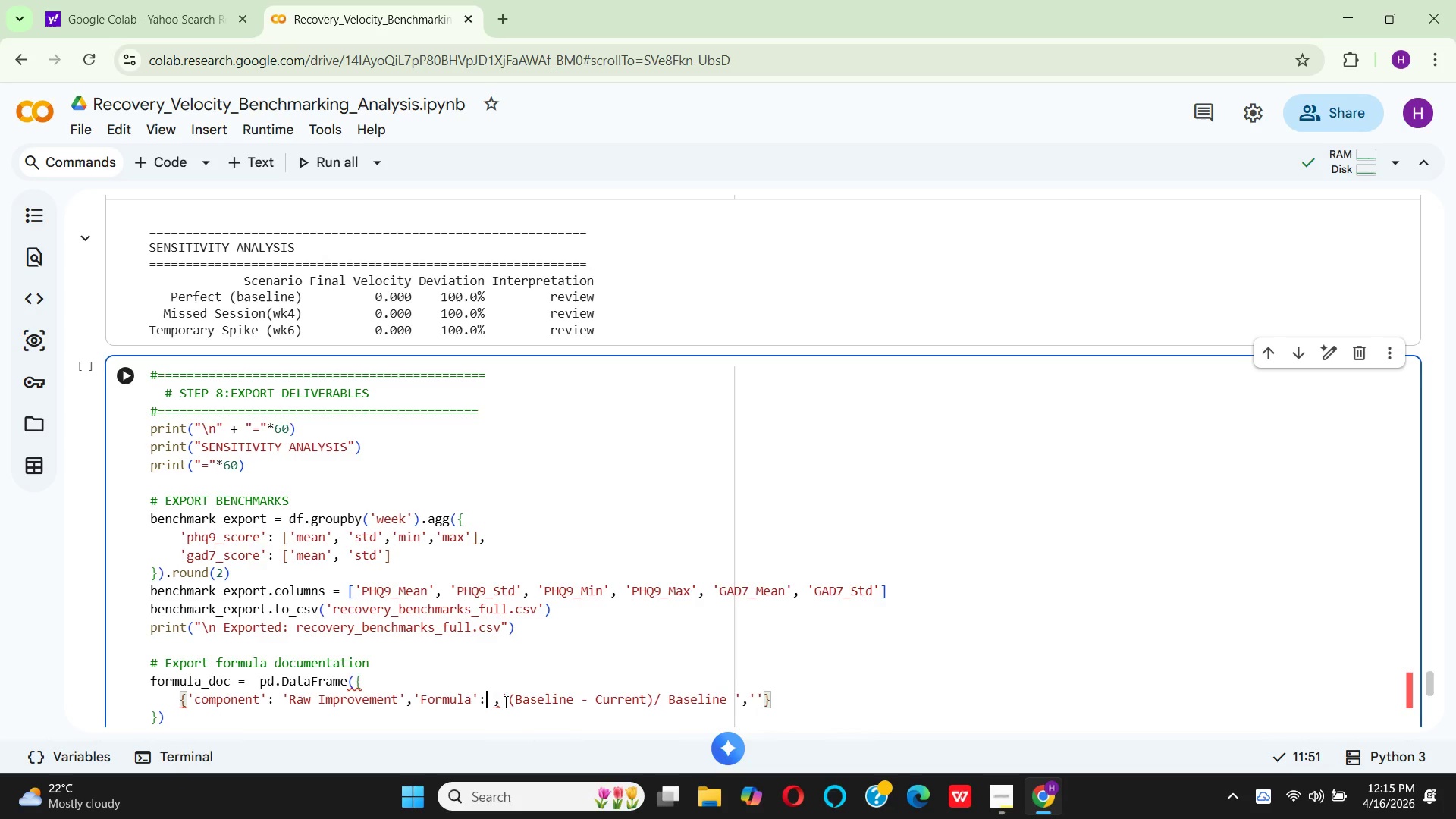 
wait(5.84)
 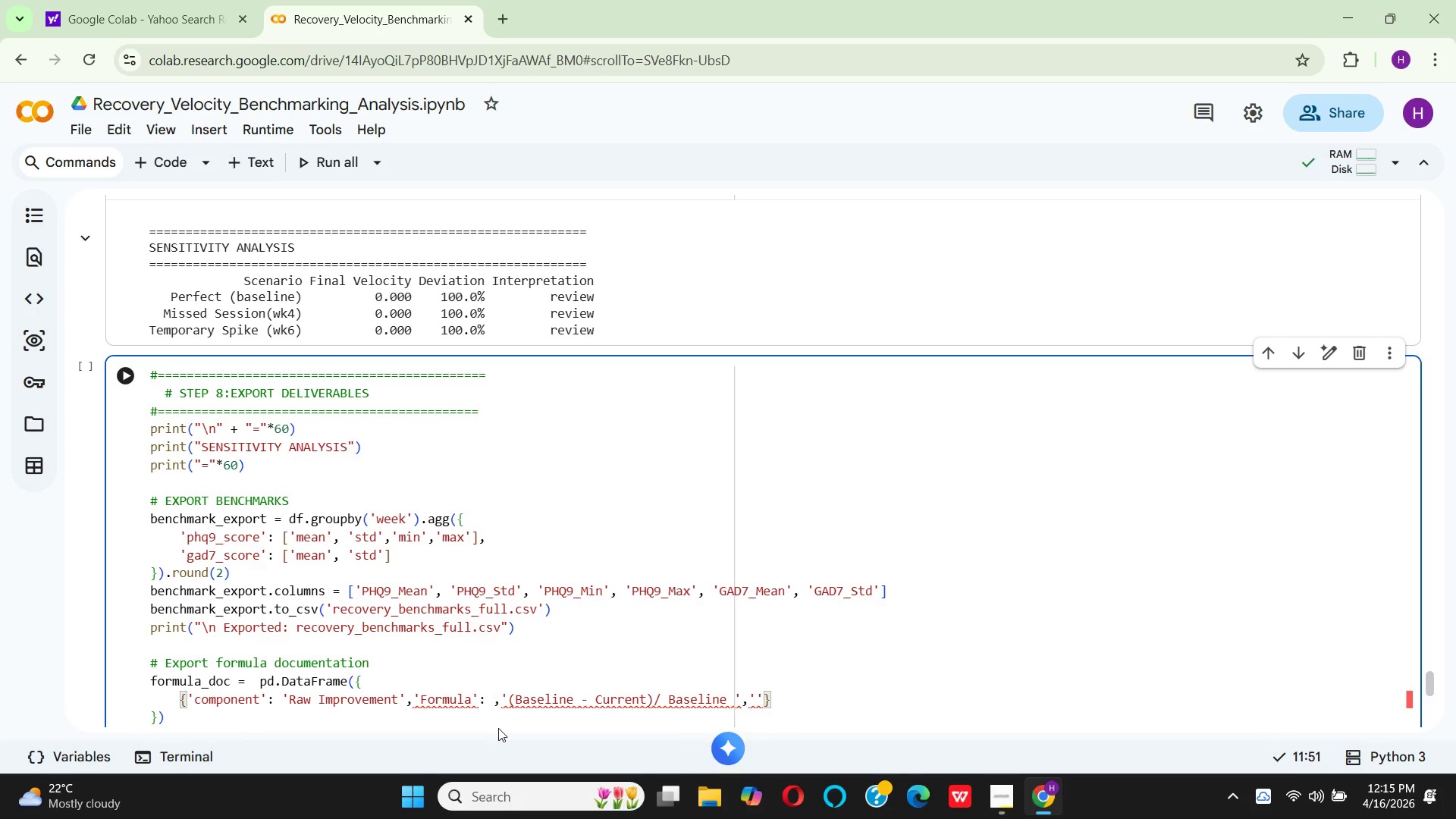 
left_click([504, 702])
 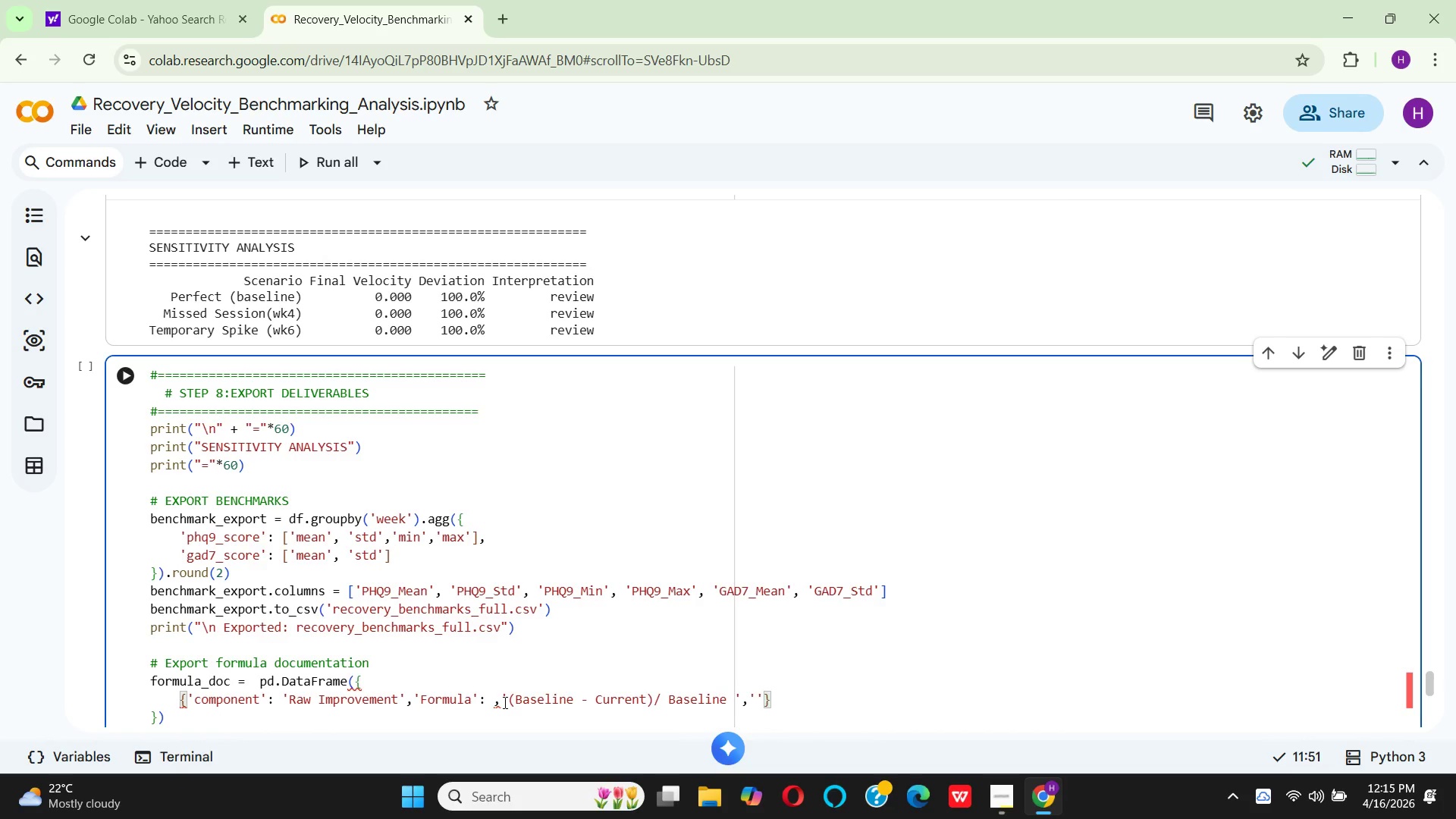 
key(Backspace)
 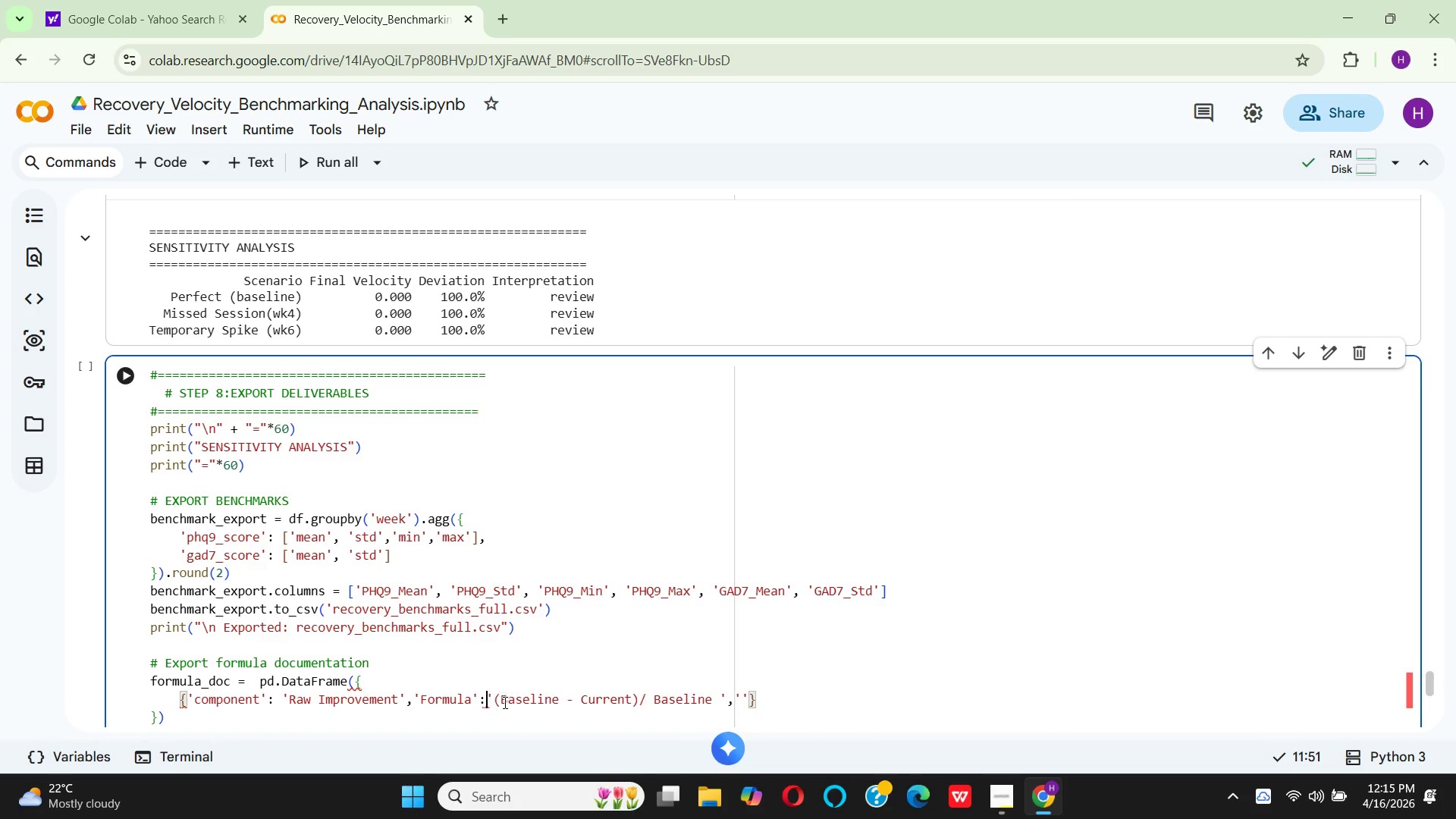 
key(Backspace)
 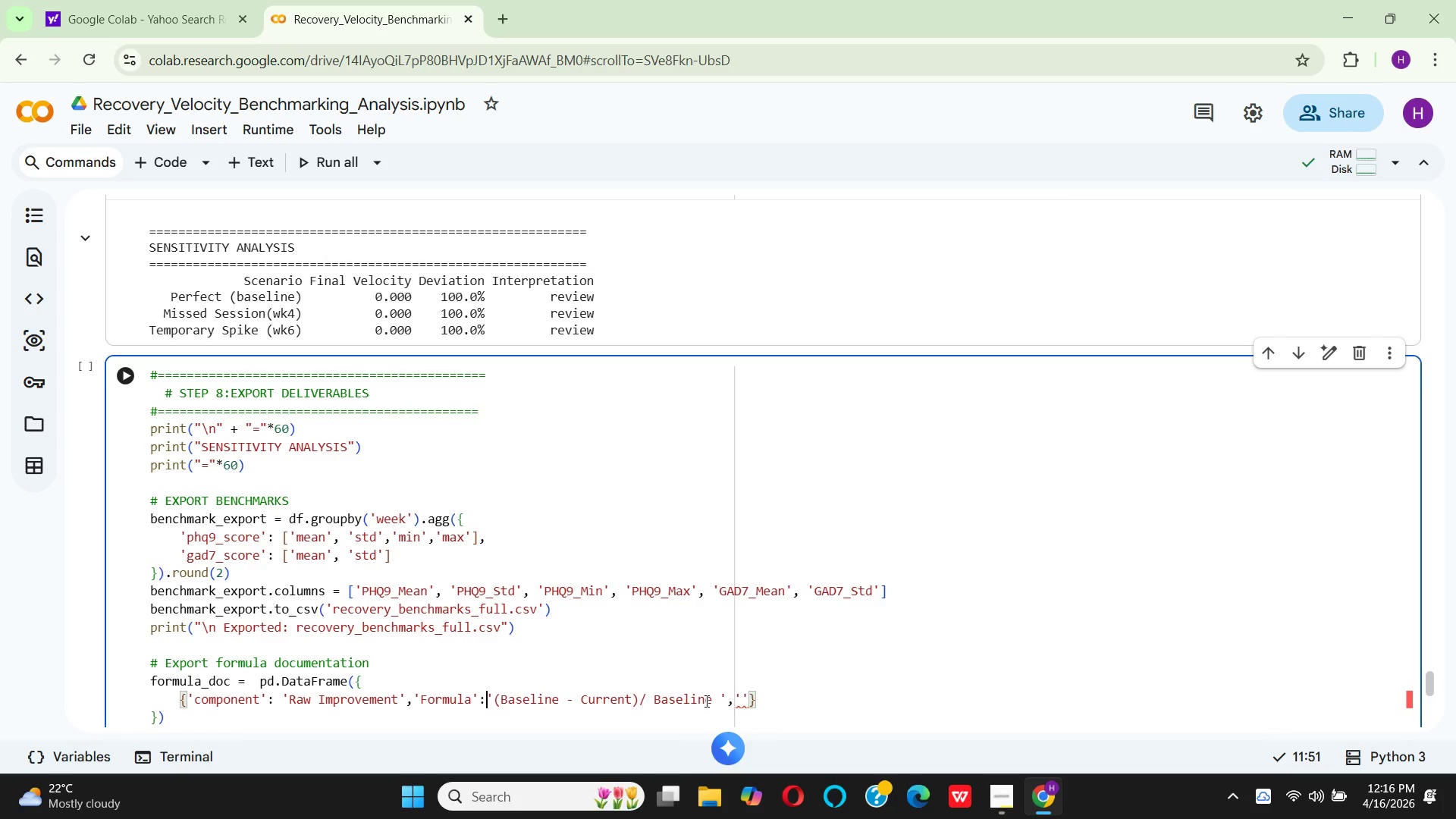 
wait(6.53)
 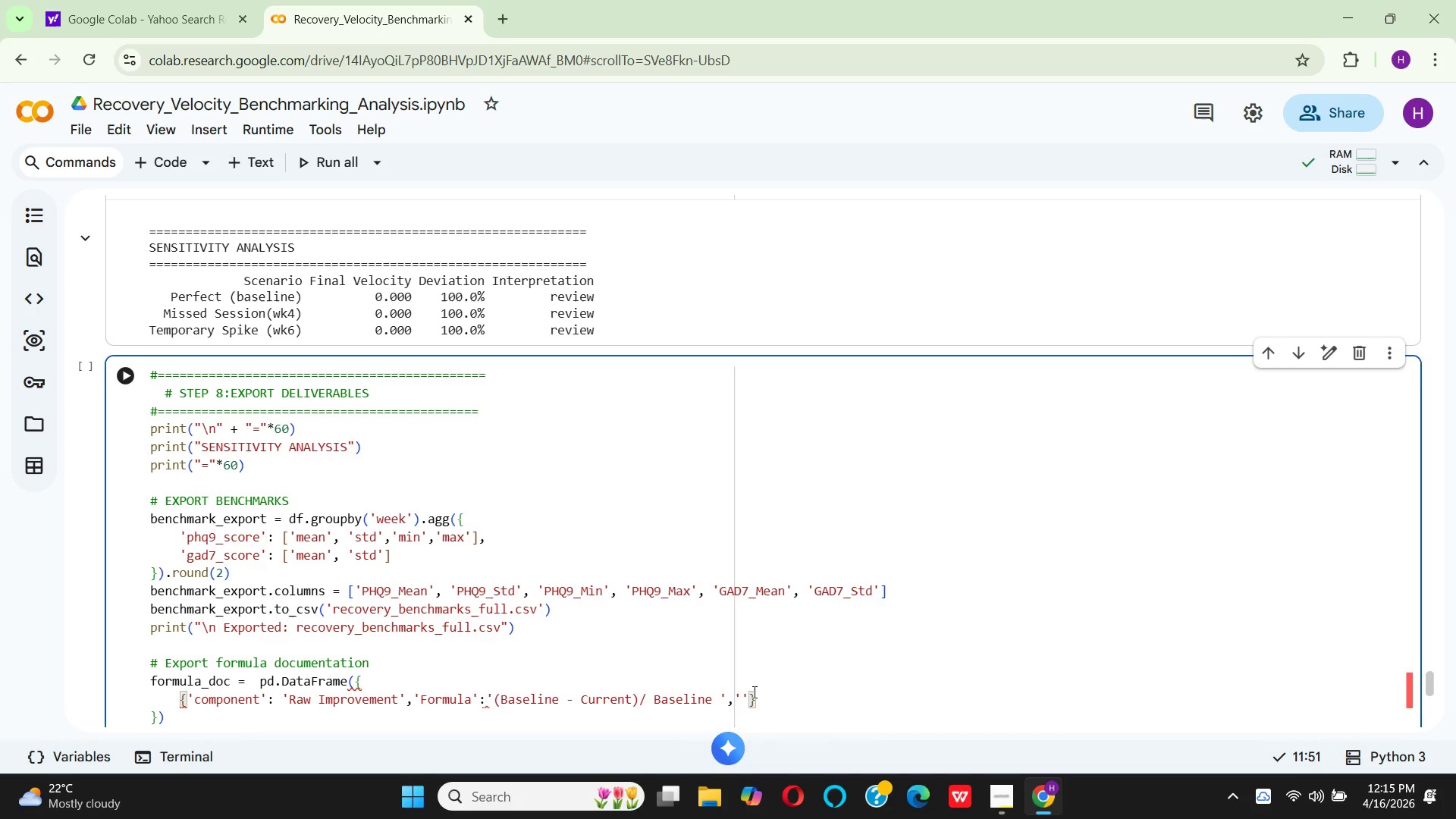 
left_click([705, 701])
 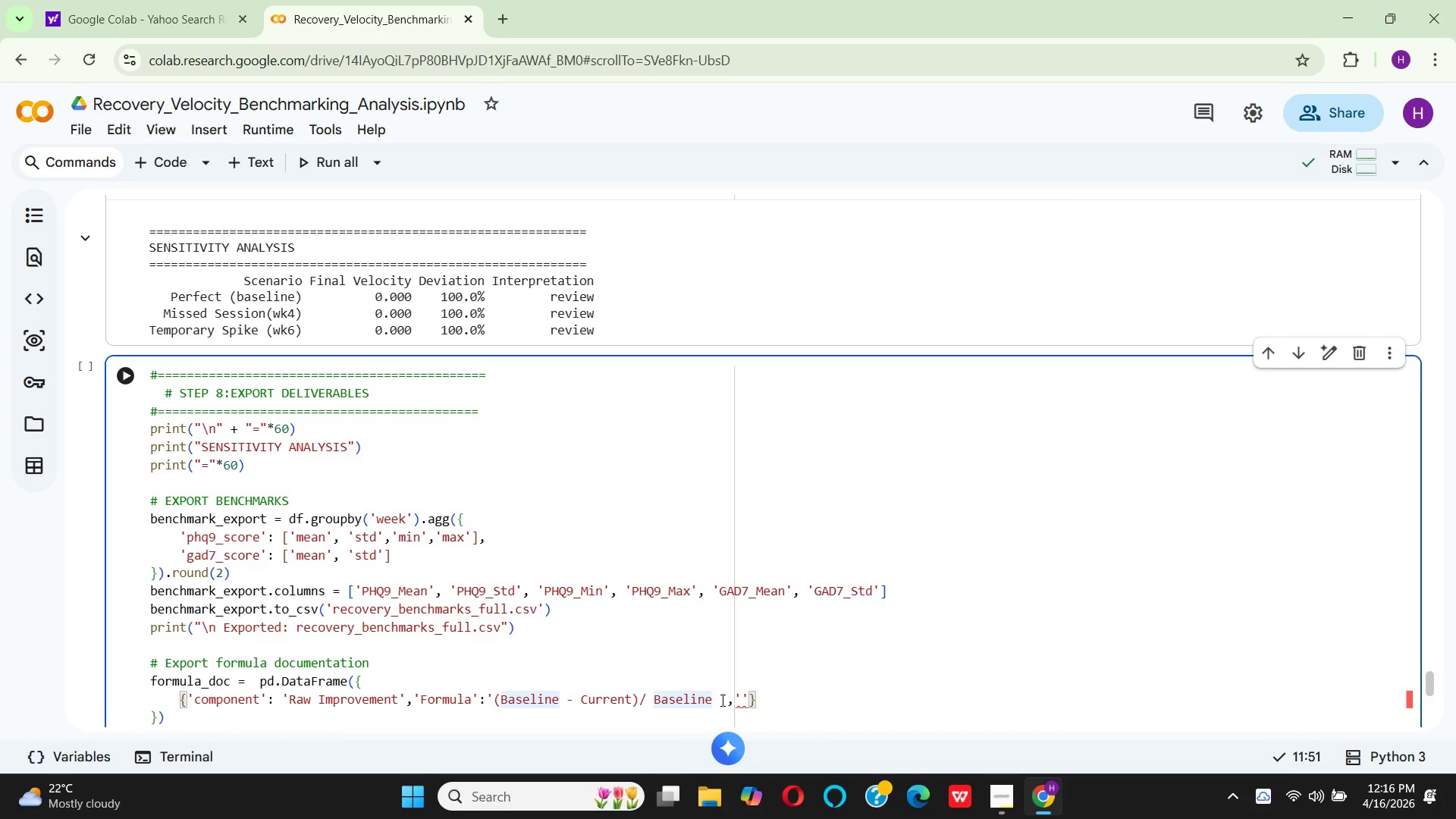 
wait(6.48)
 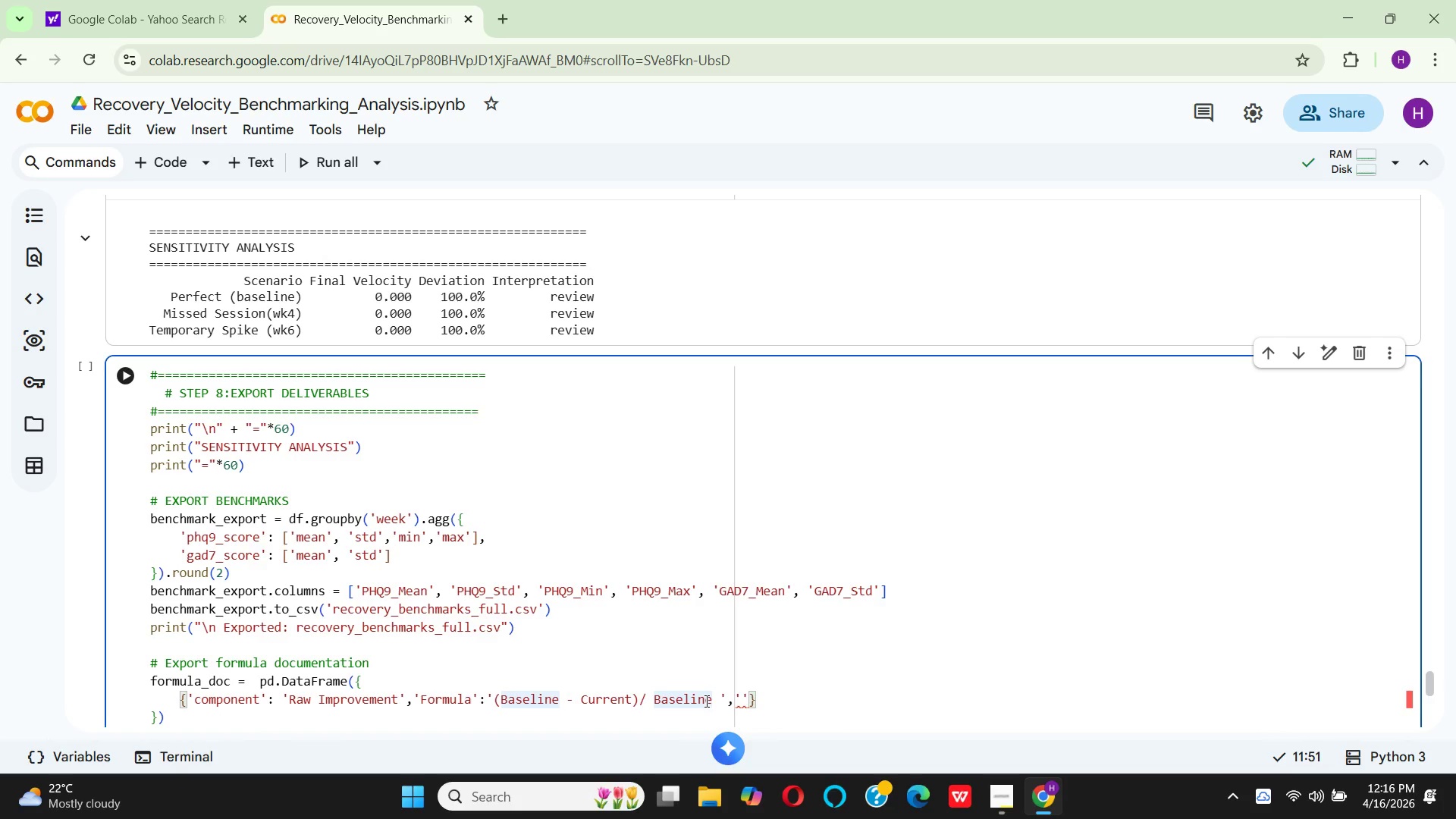 
left_click([742, 701])
 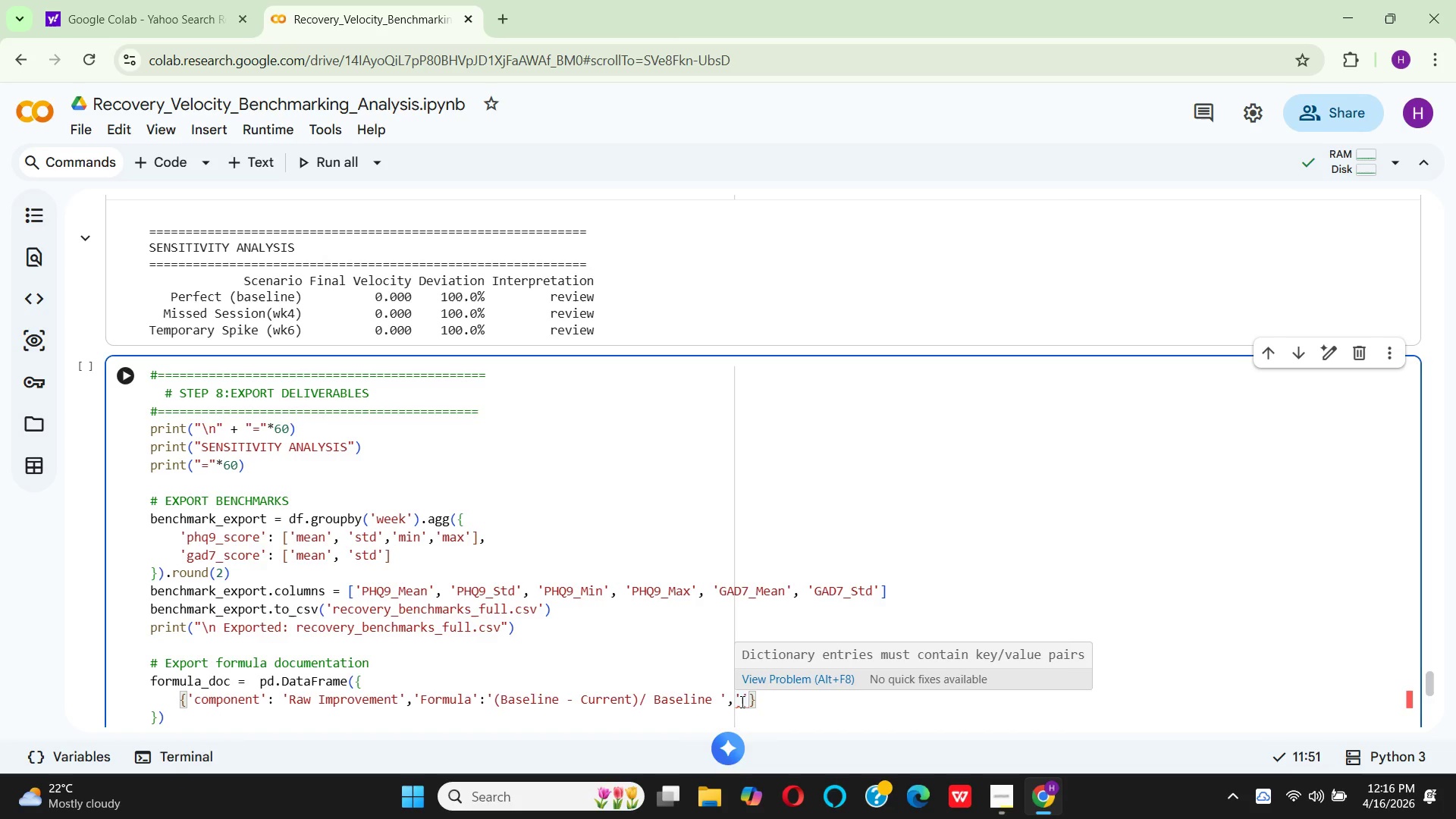 
type(weght)
 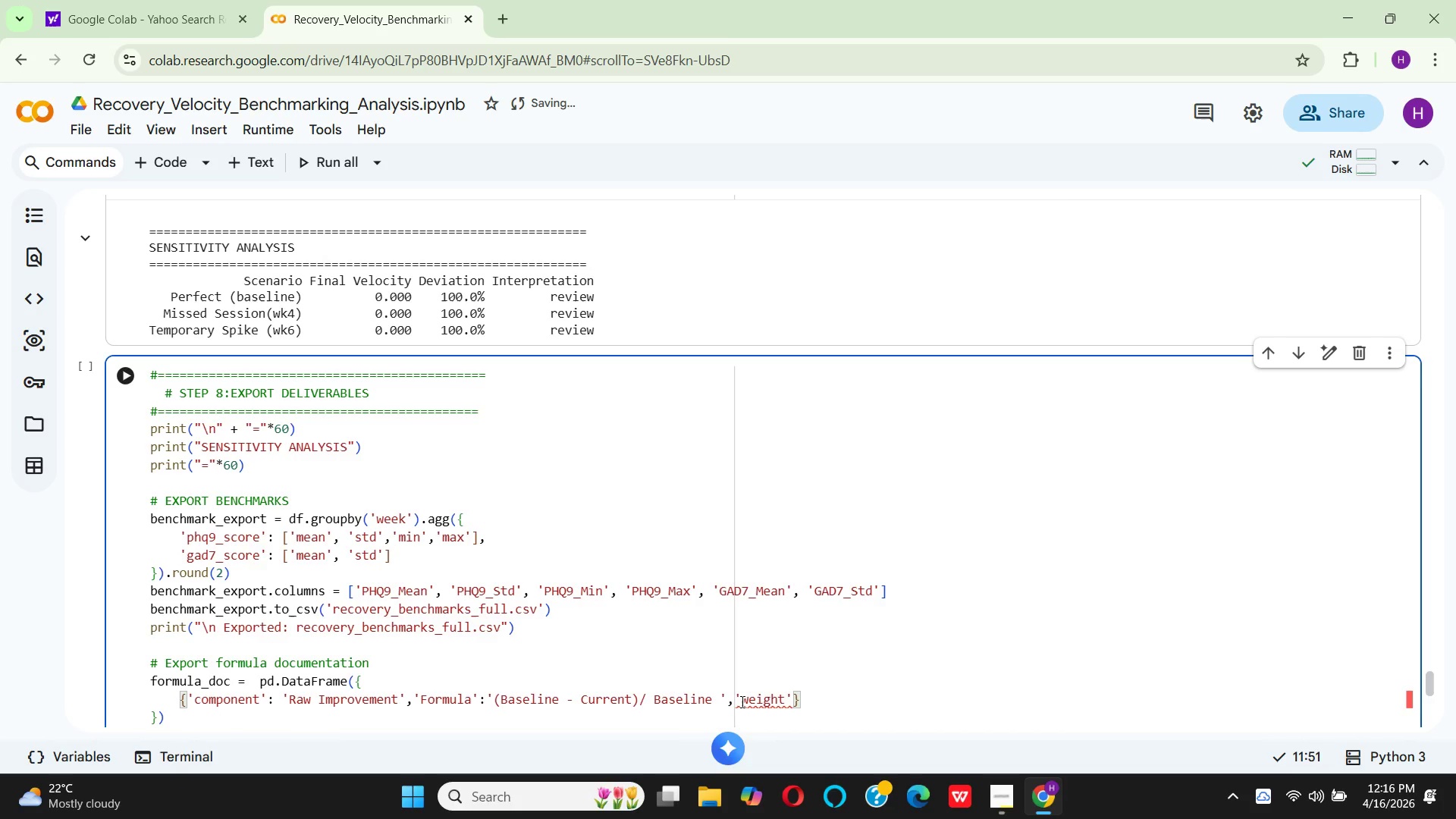 
hold_key(key=I, duration=0.31)
 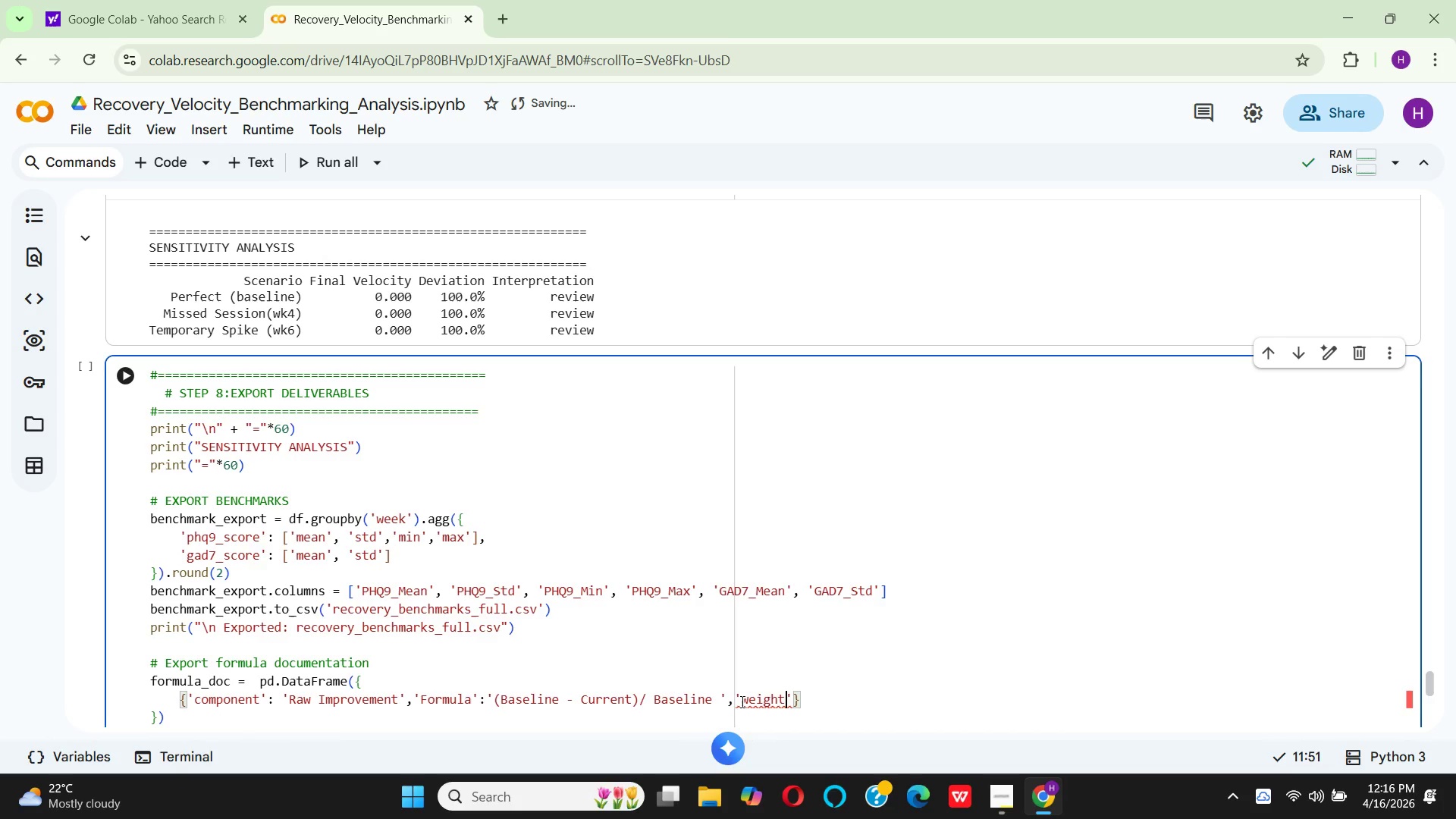 
key(ArrowRight)
 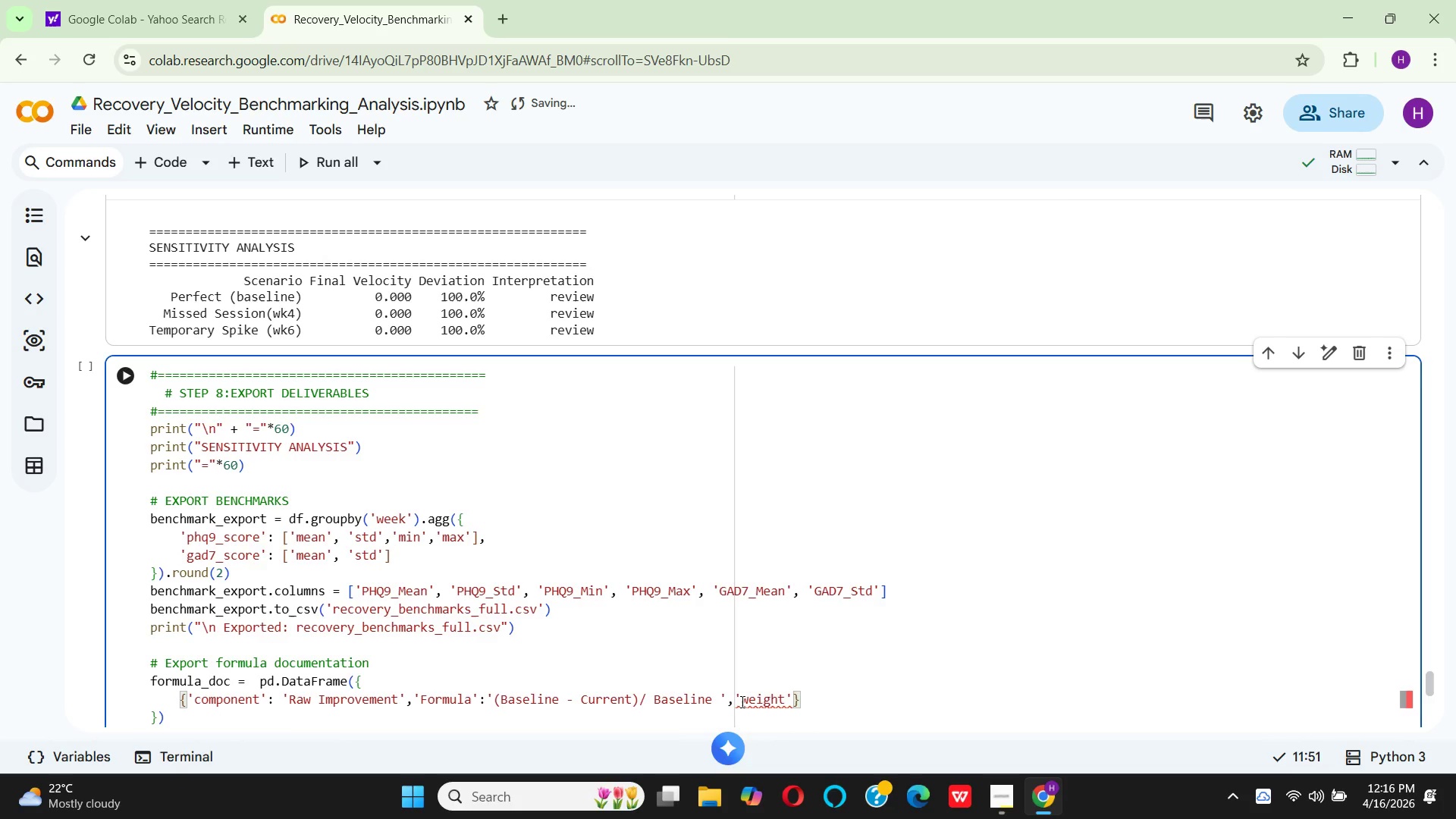 
type(:'Base)
 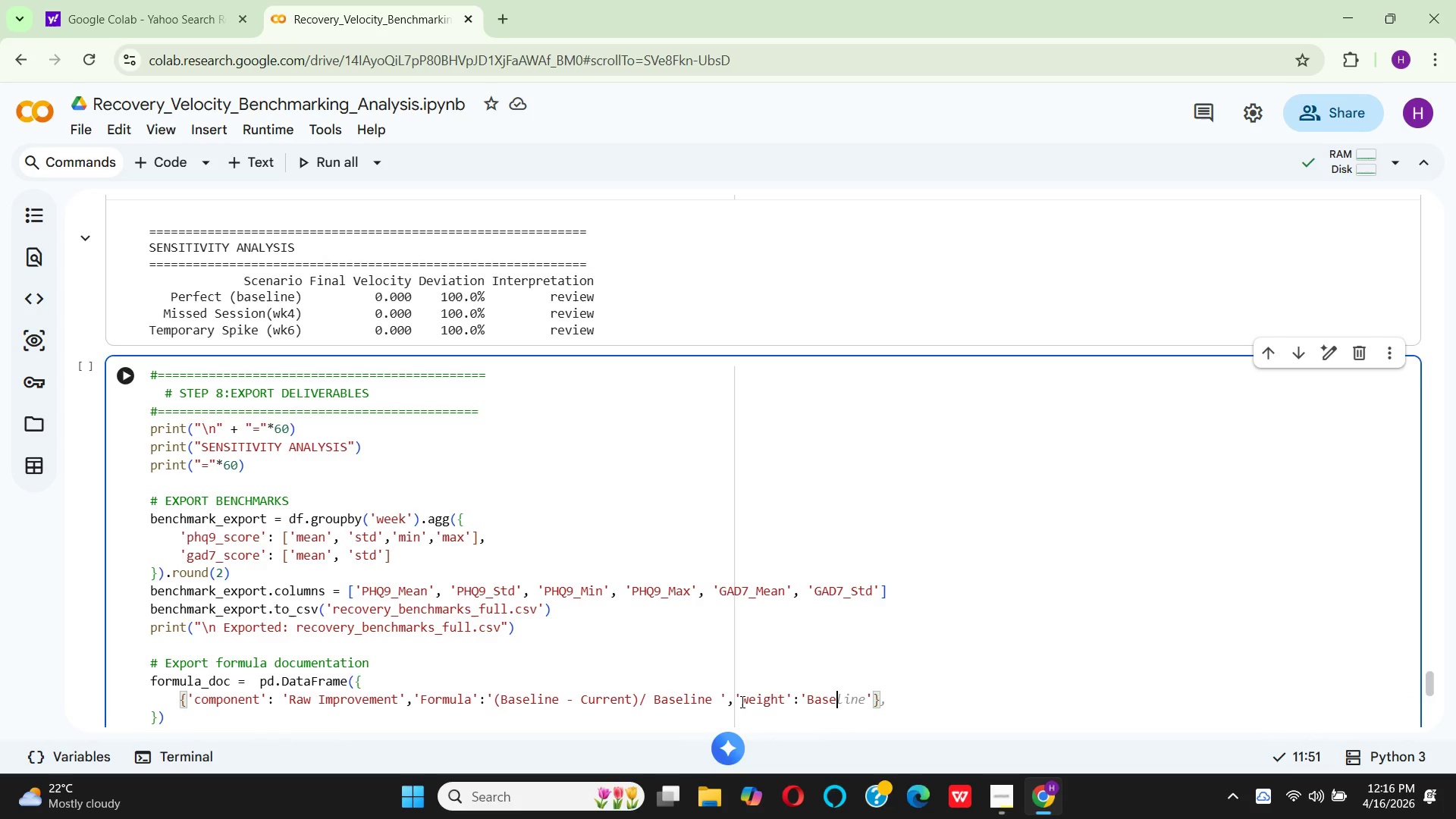 
key(ArrowRight)
 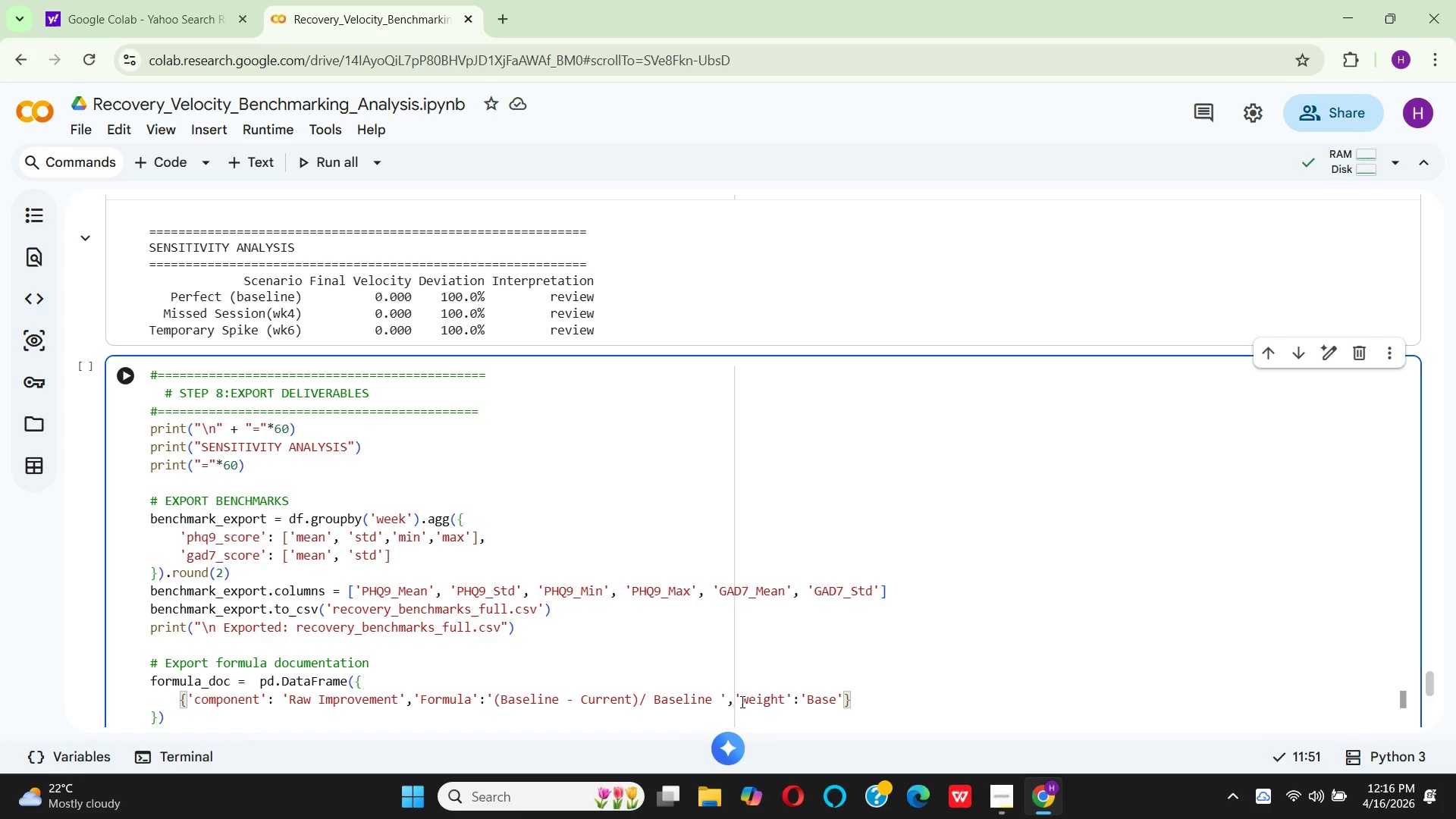 
key(ArrowRight)
 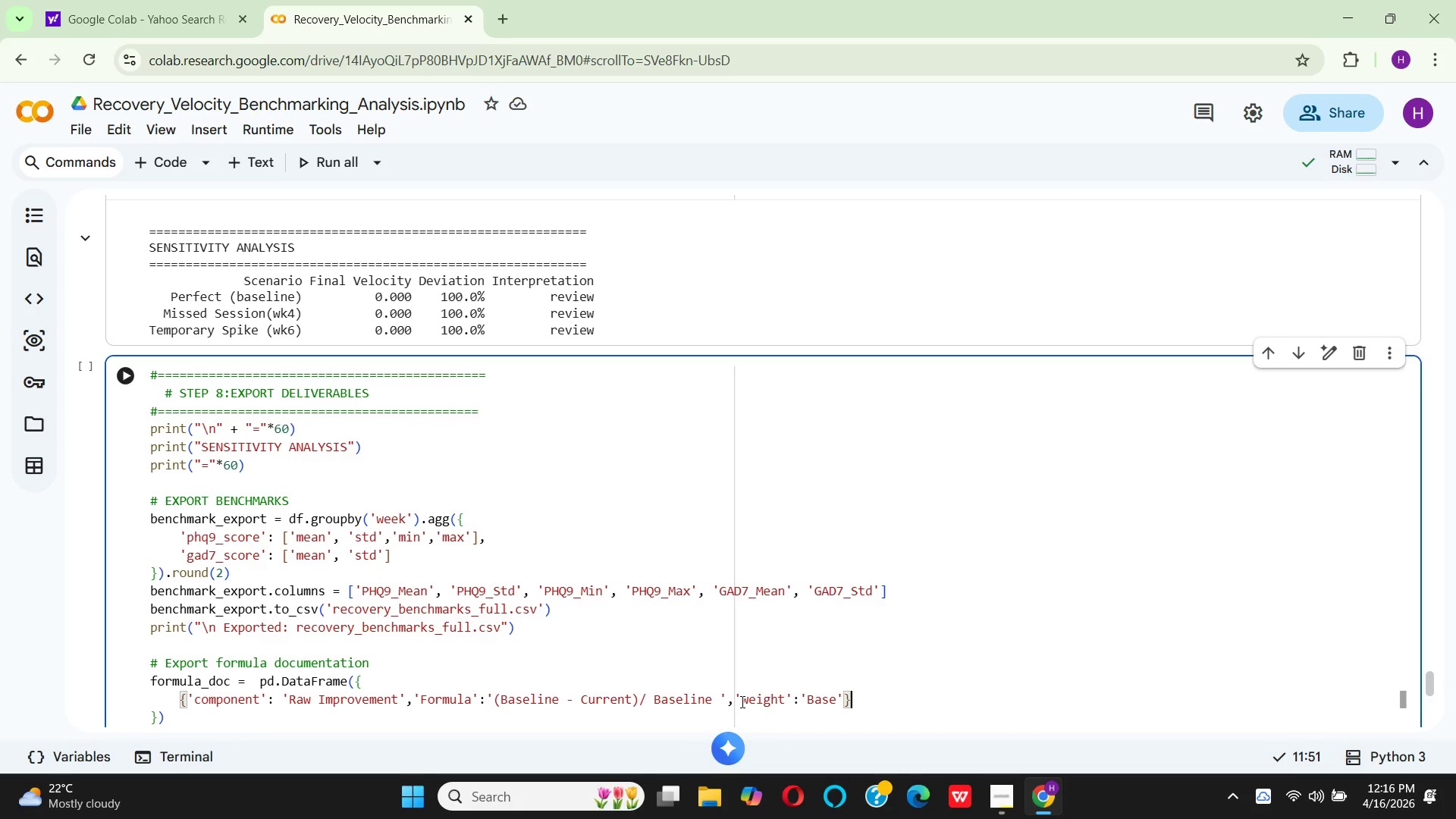 
key(Comma)
 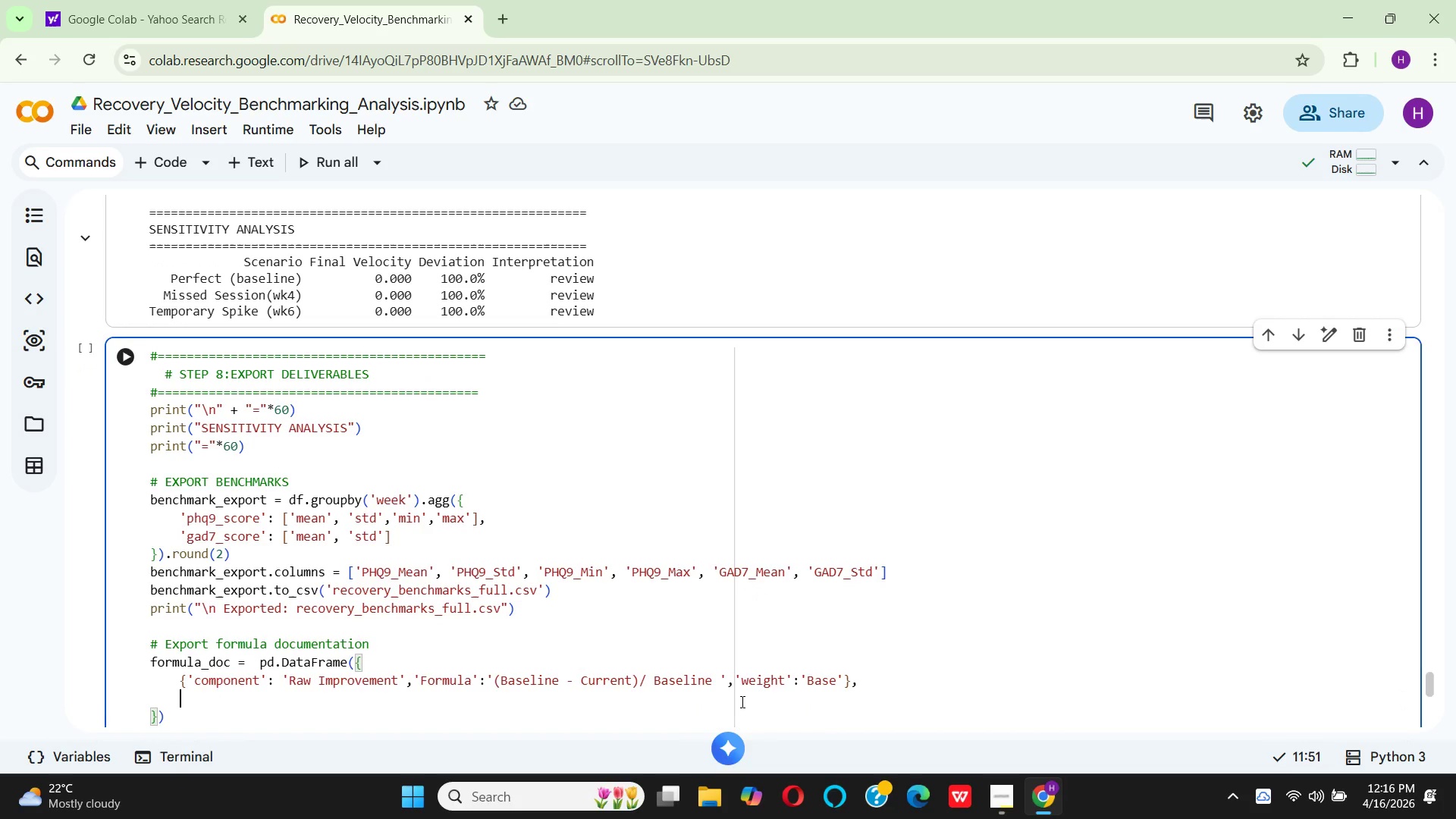 
key(Enter)
 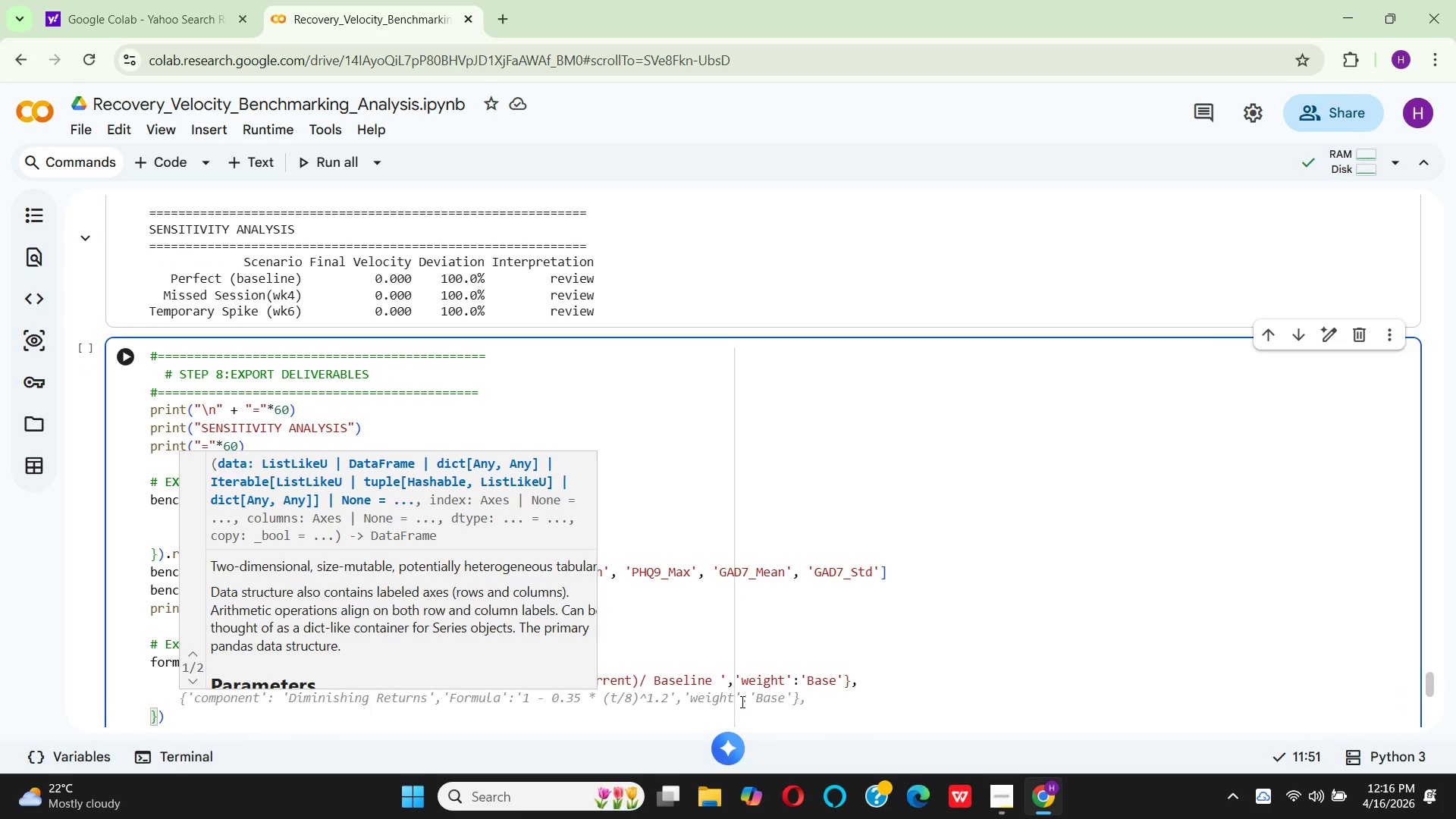 
key(Shift+BracketLeft)
 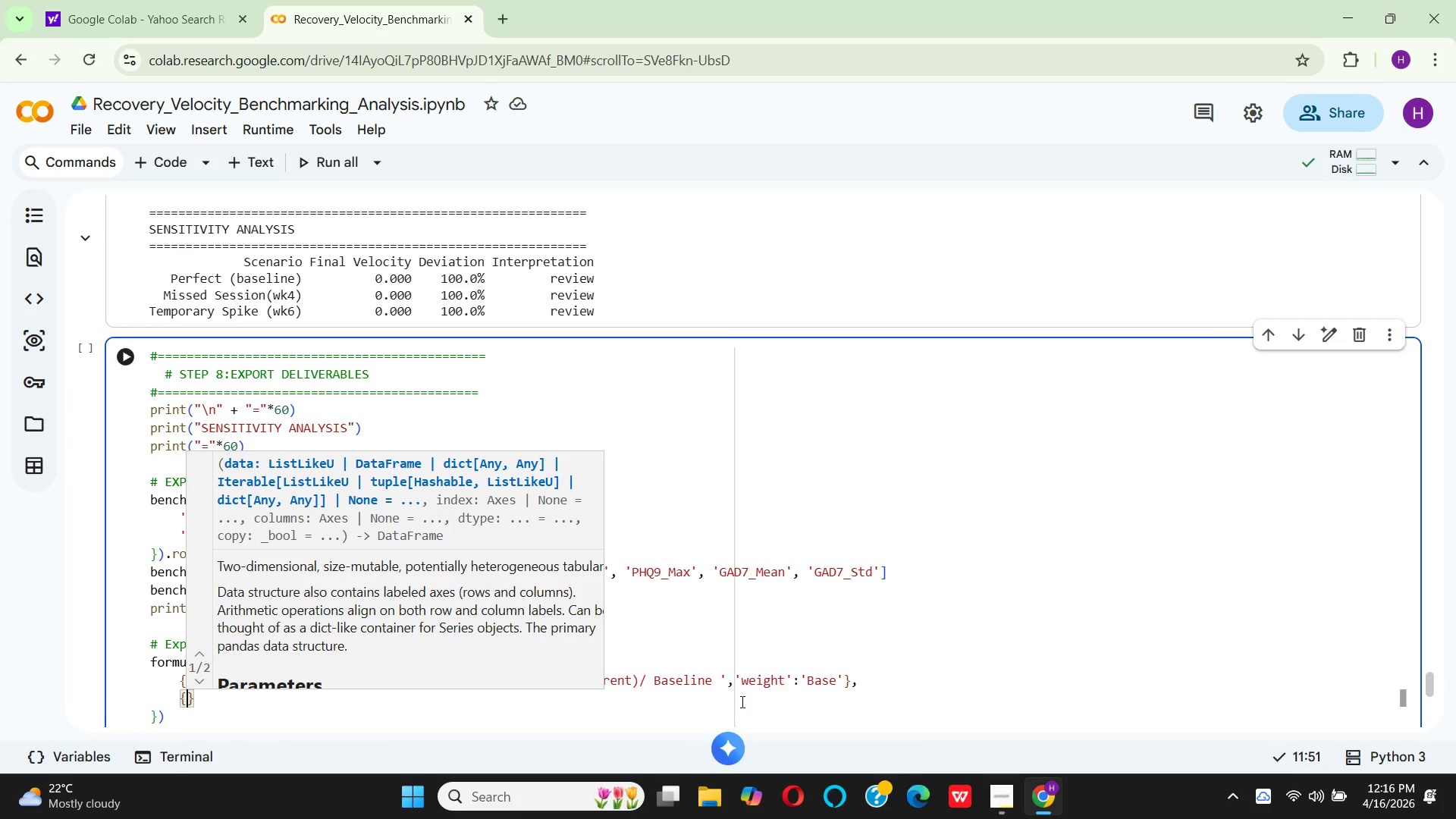 
type('c)
key(Backspace)
type(Comp)
 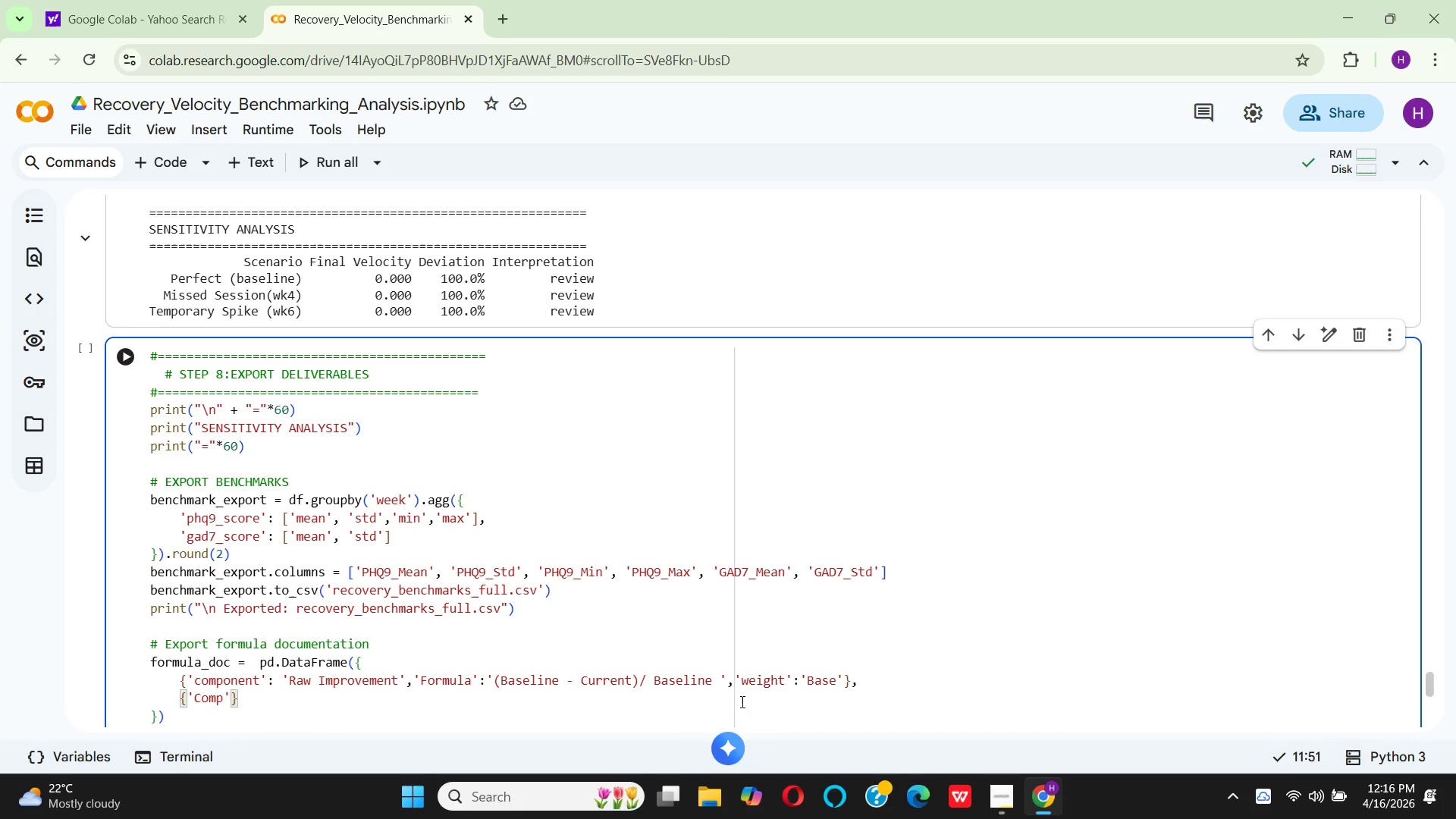 
type(onent)
 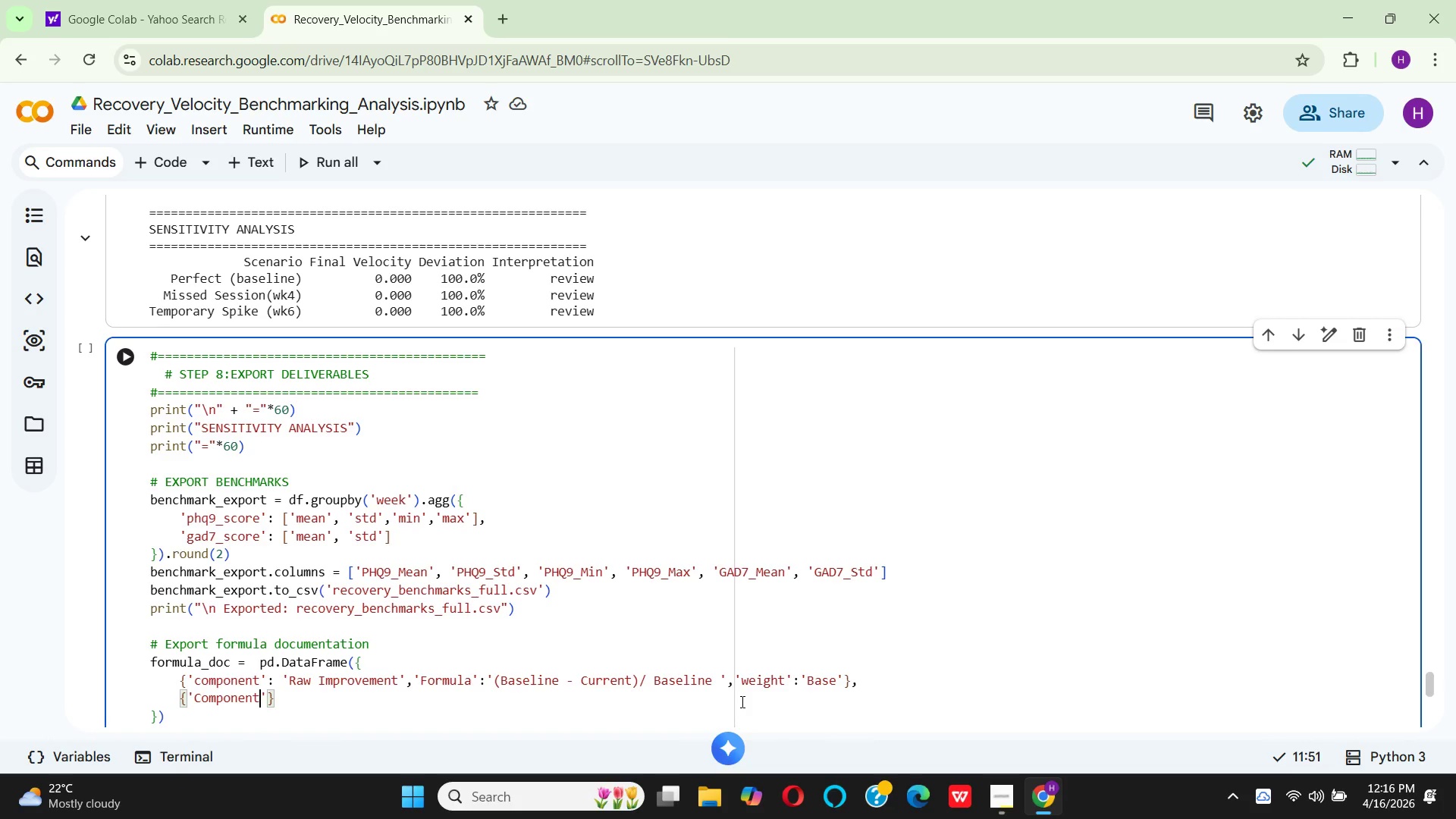 
key(ArrowRight)
 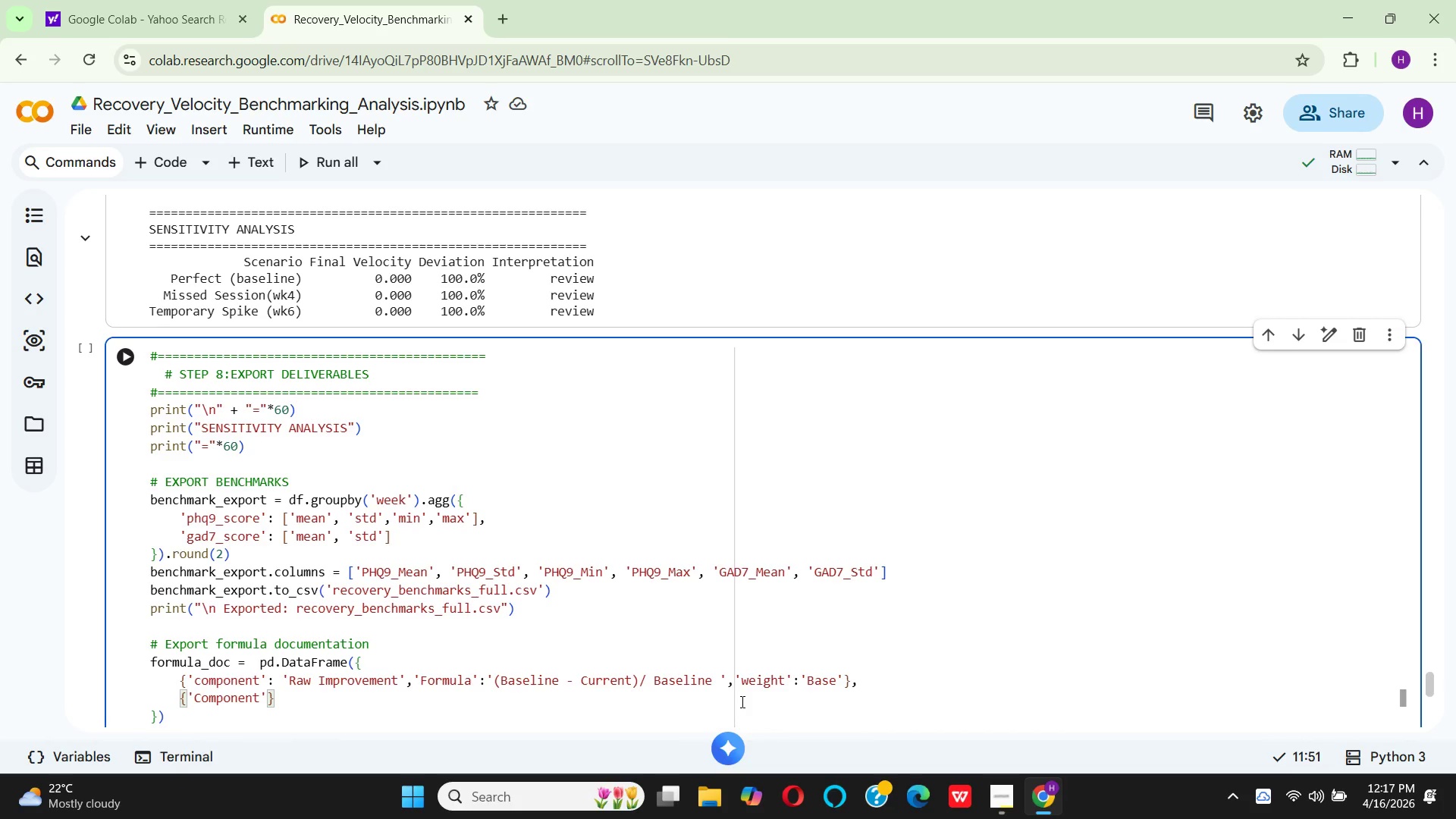 
key(Shift+Semicolon)
 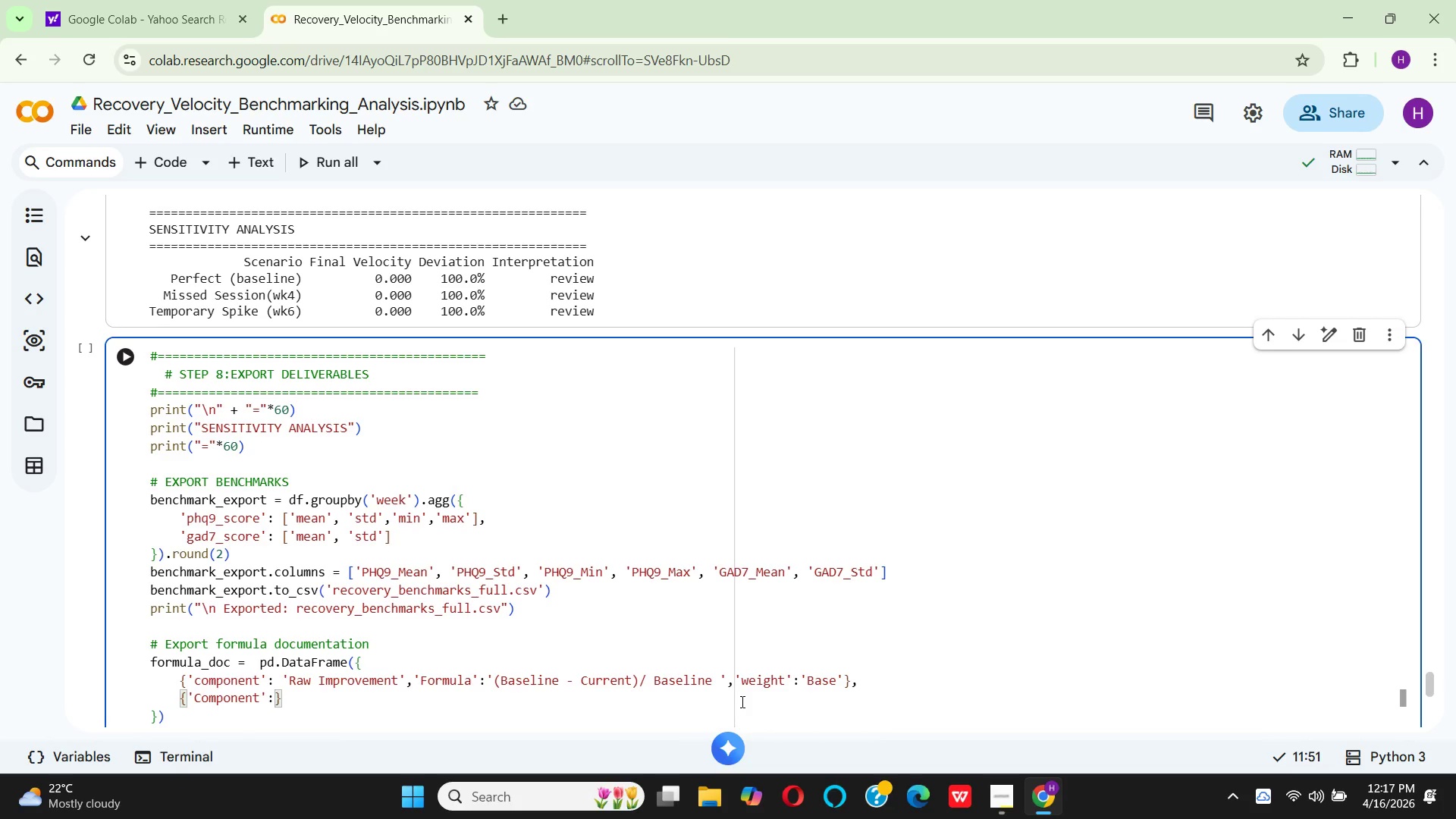 
key(Space)
 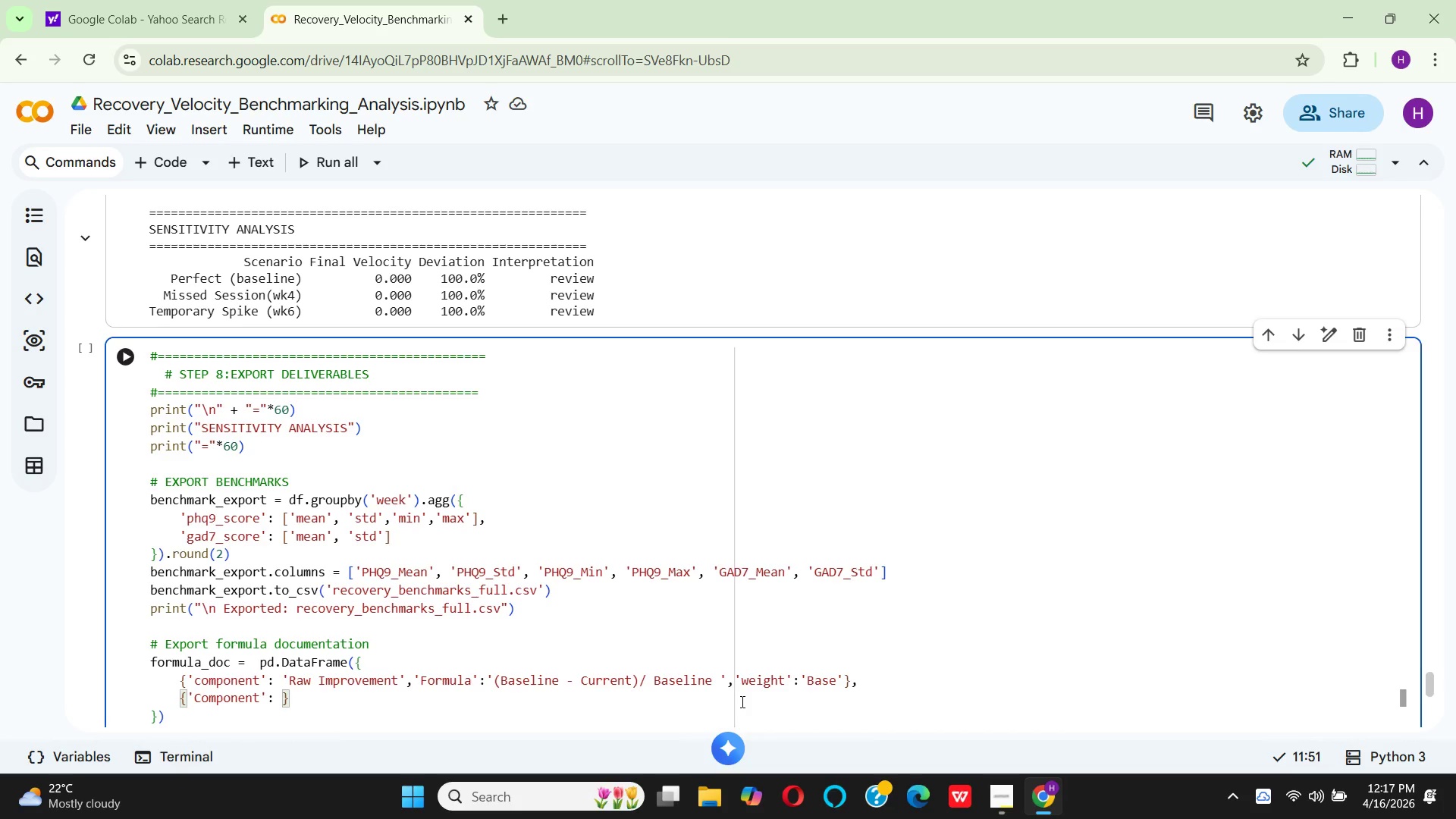 
key(Quote)
 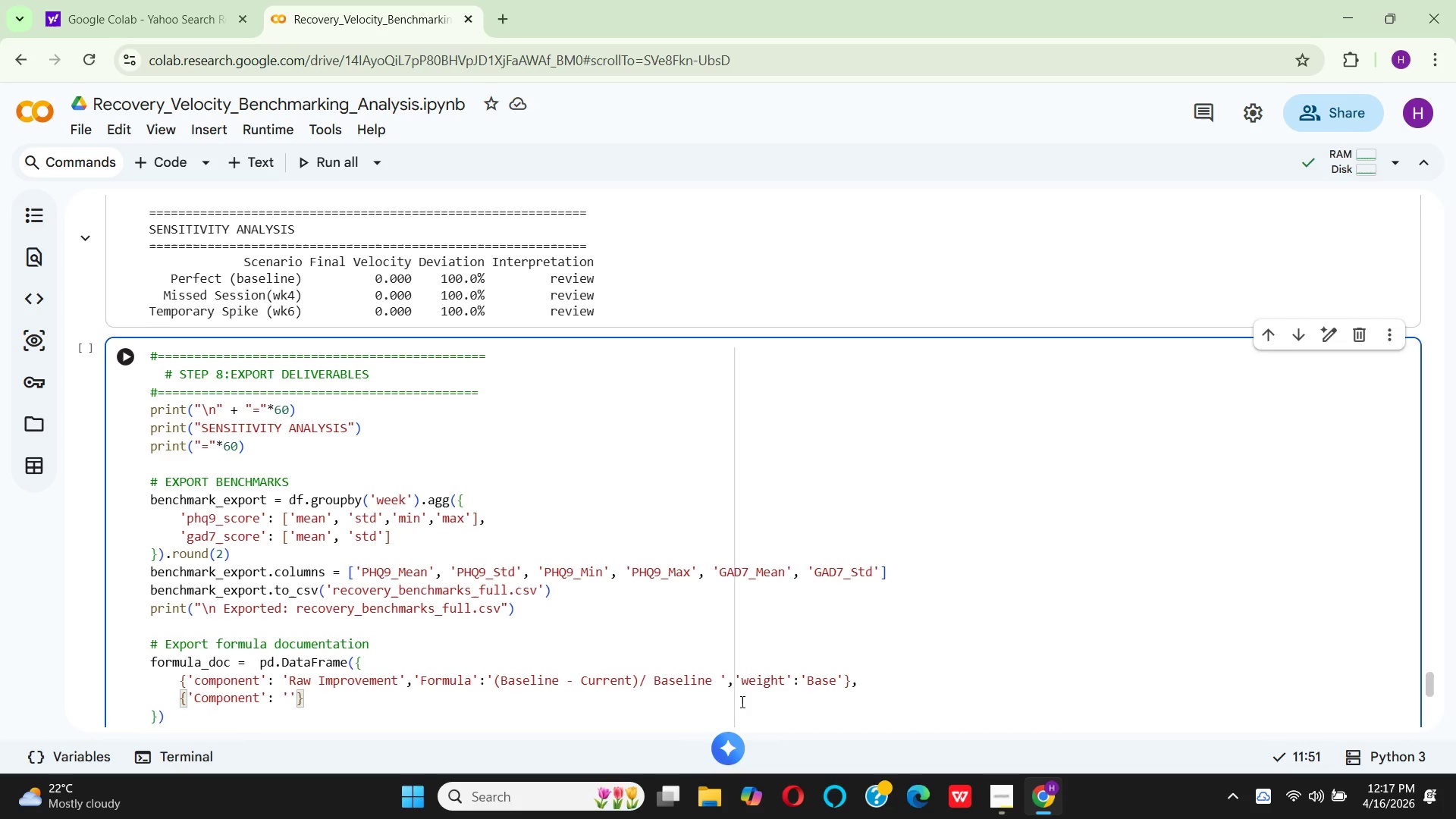 
key(CapsLock)
 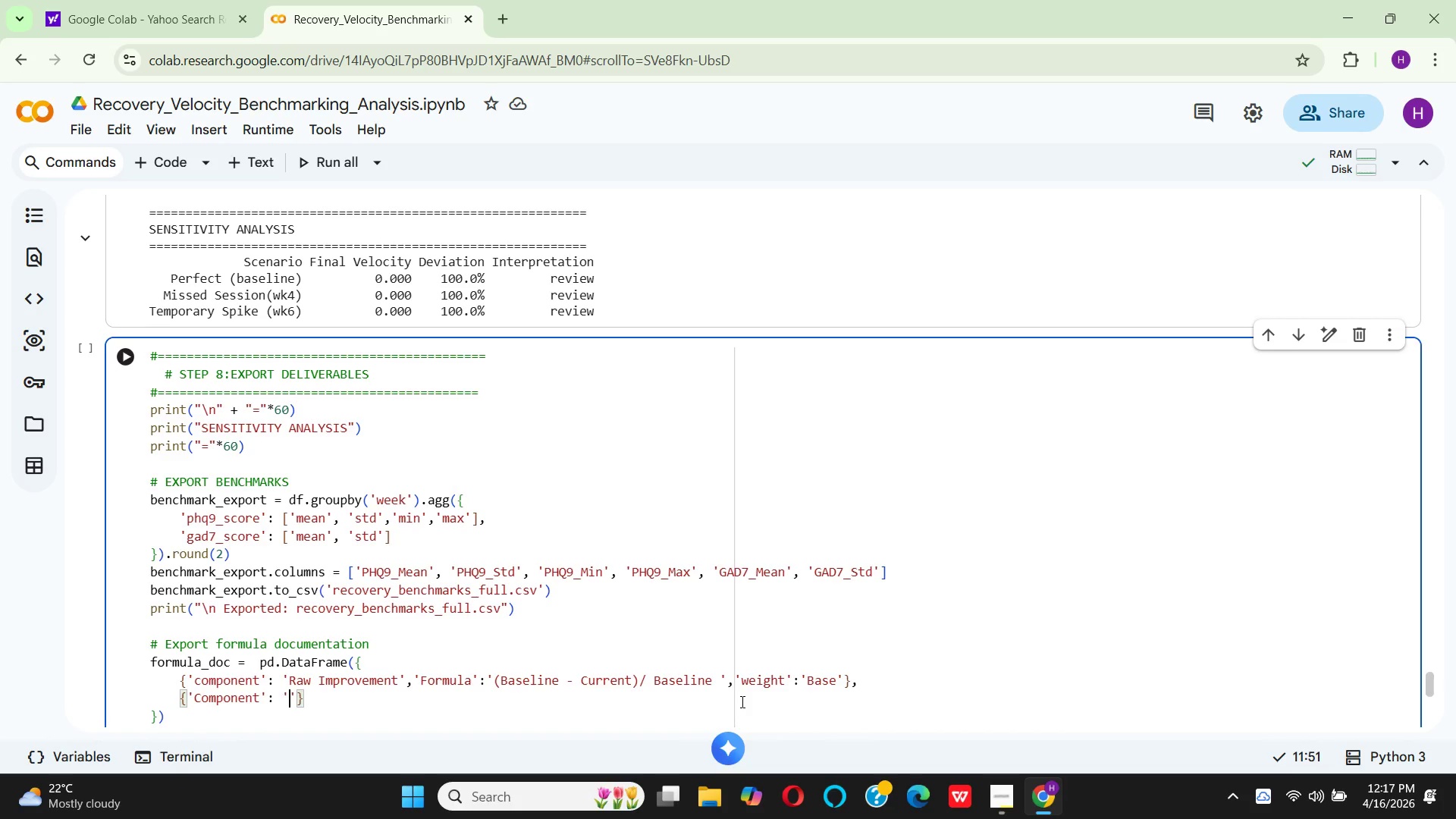 
type(Diminishing Penalty)
 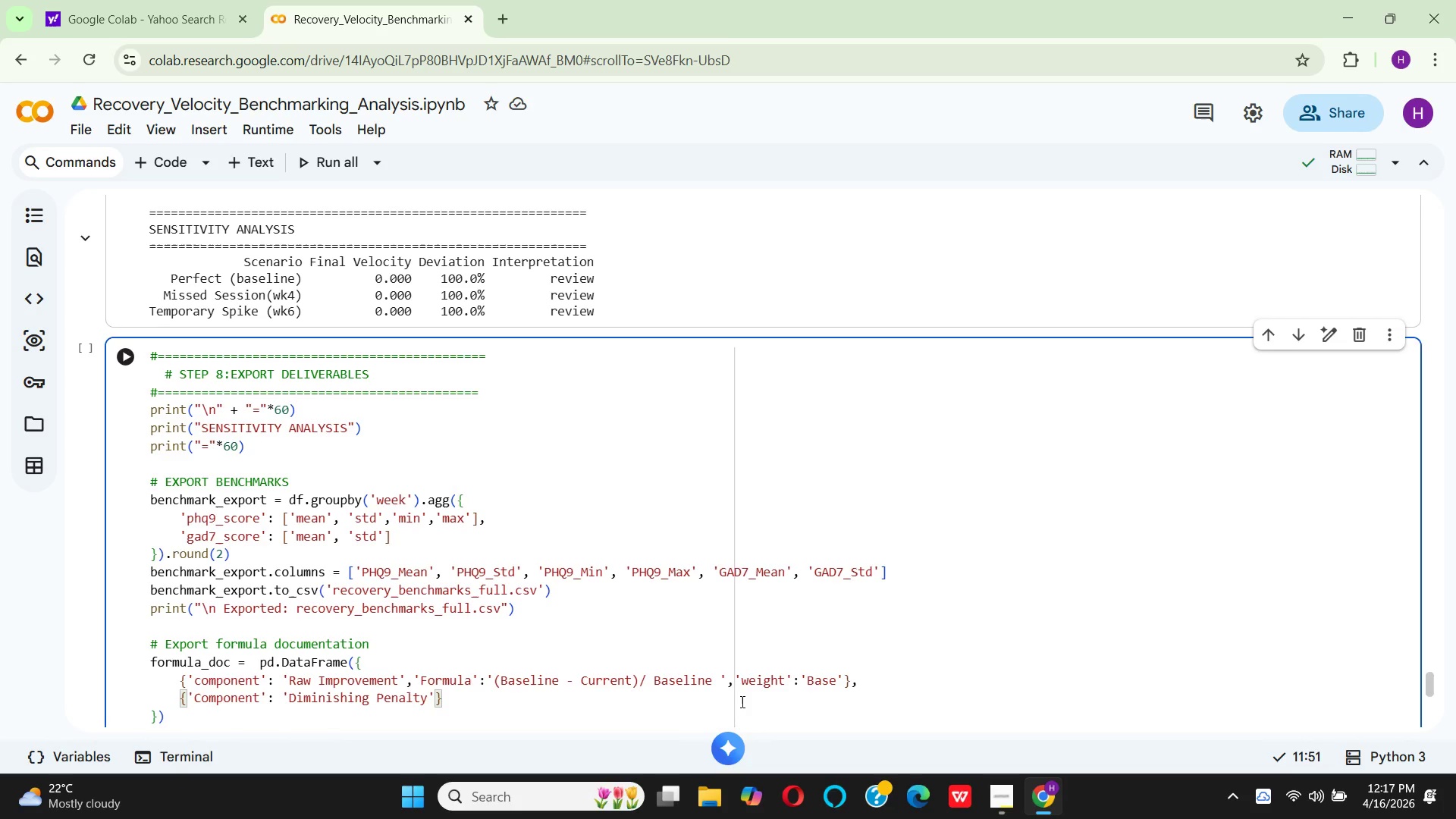 
key(ArrowRight)
 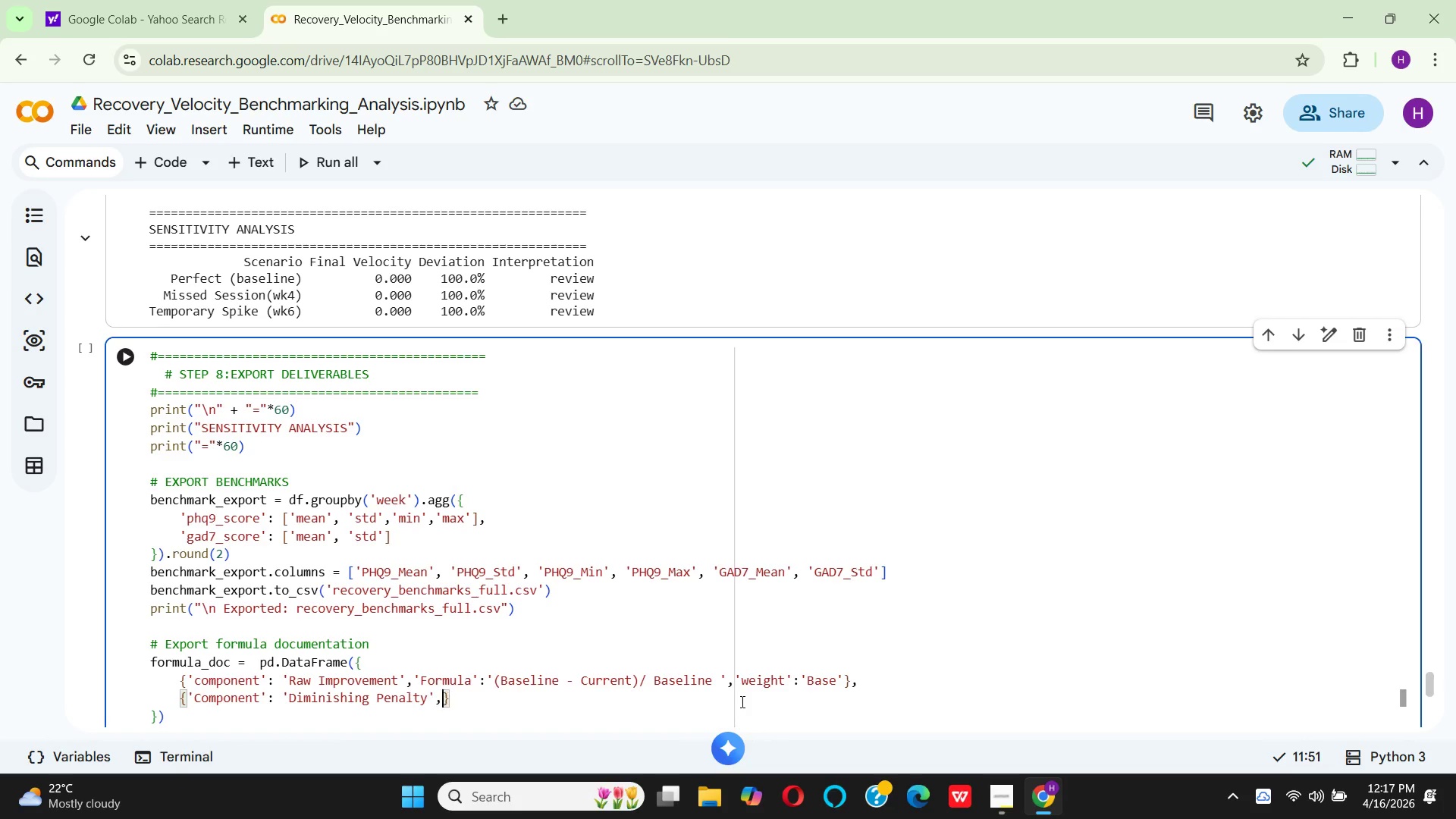 
key(Comma)
 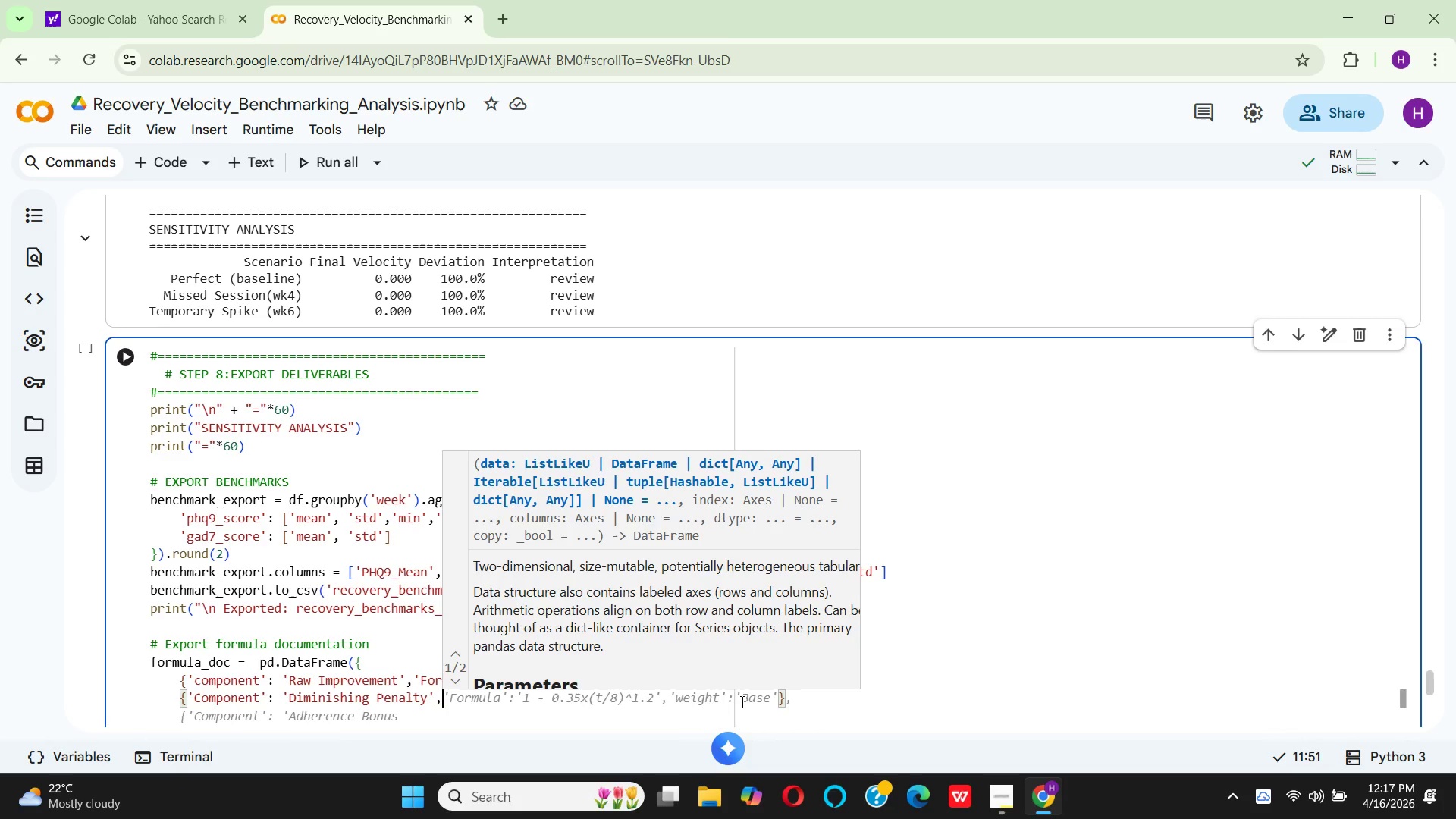 
wait(12.25)
 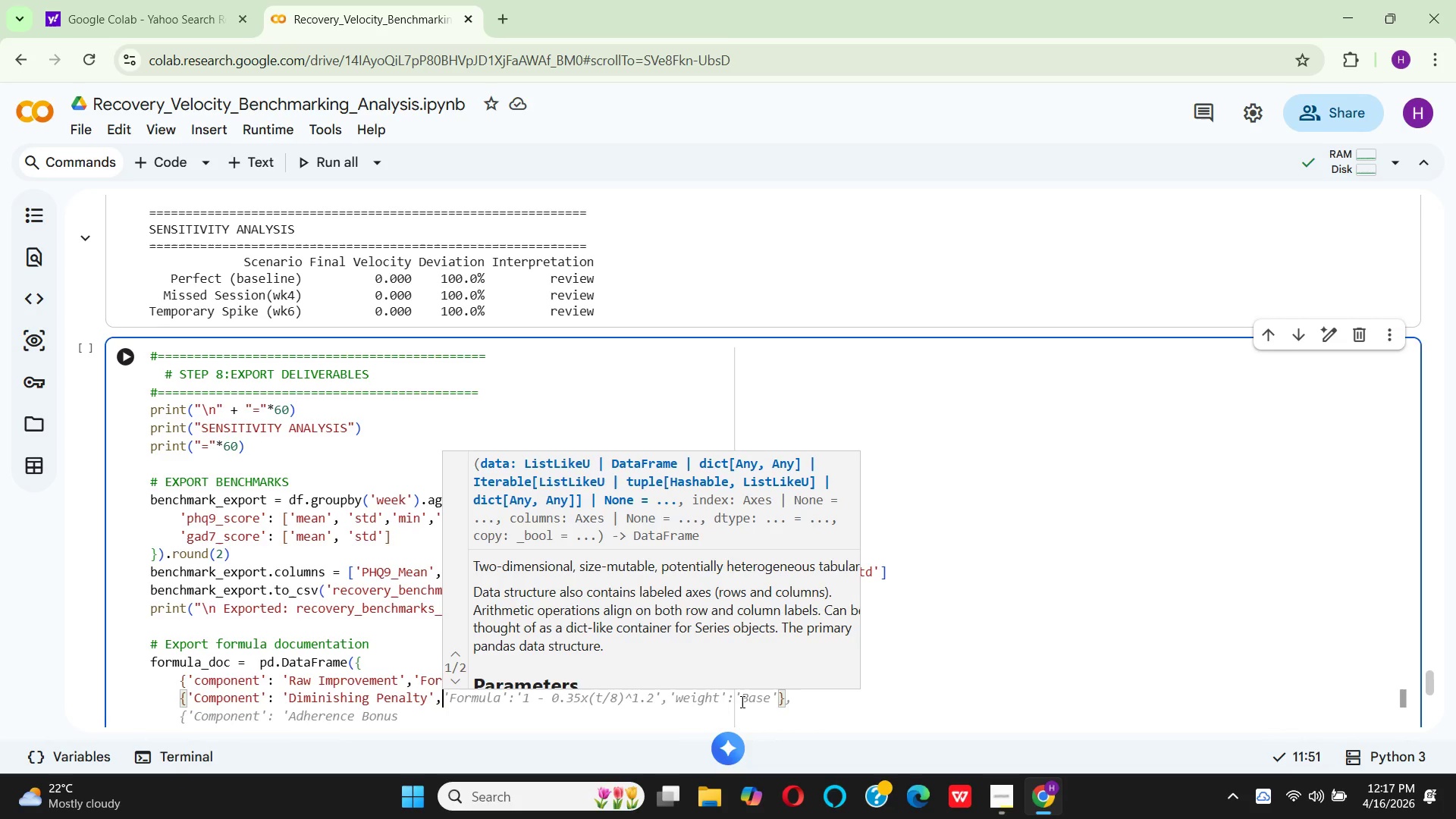 
left_click([510, 679])
 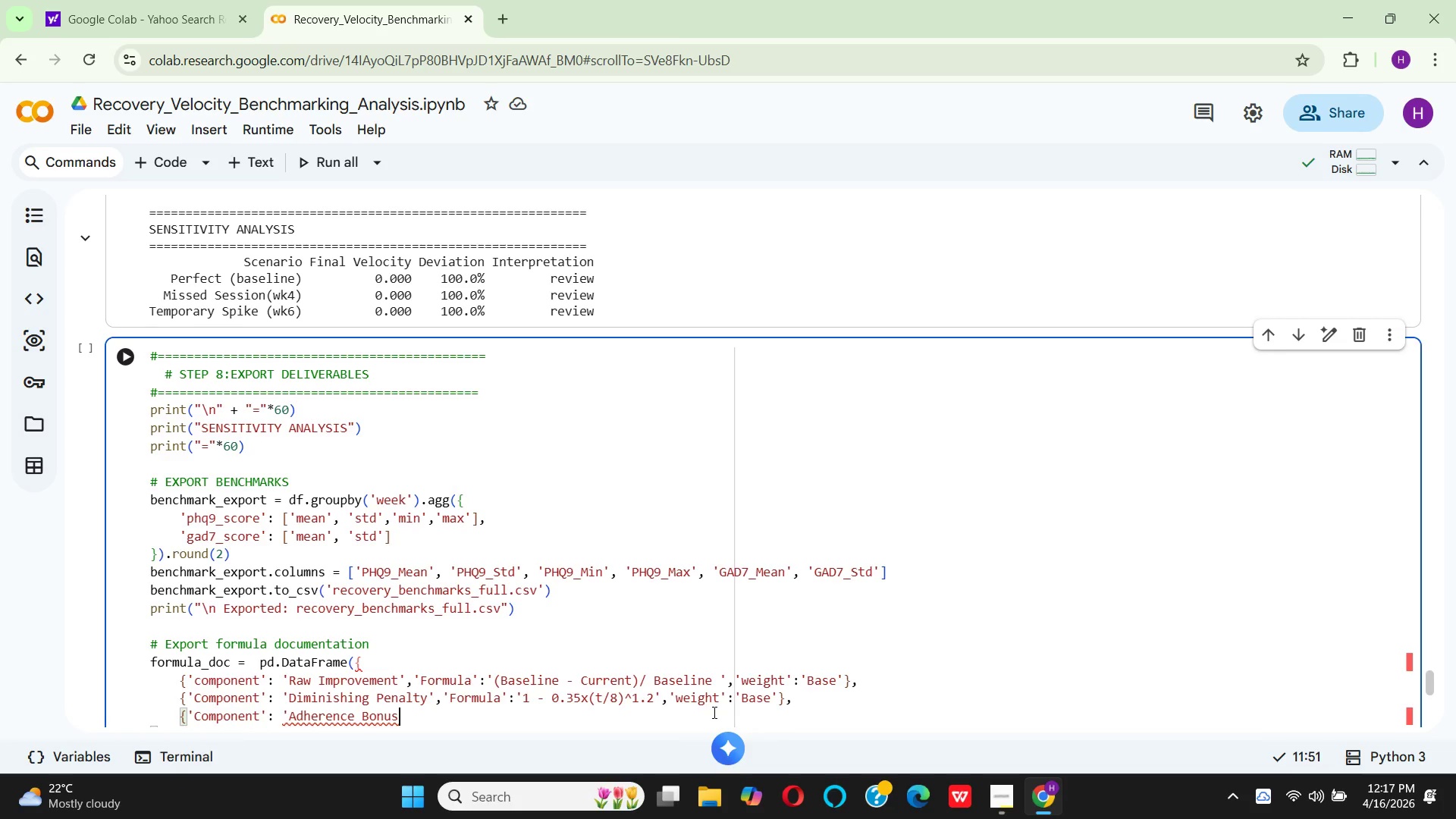 
wait(14.23)
 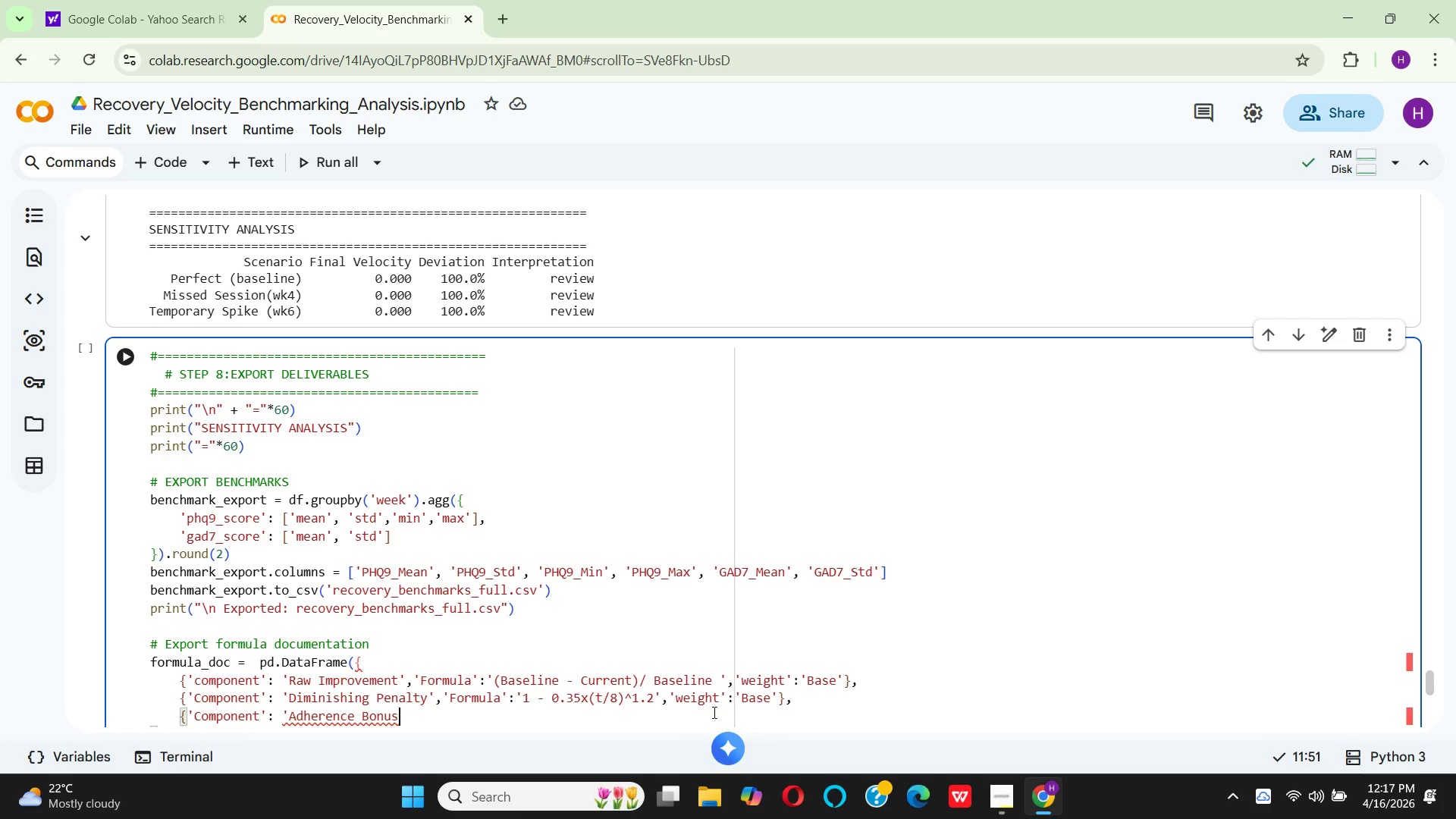 
left_click_drag(start_coordinate=[743, 695], to_coordinate=[770, 661])
 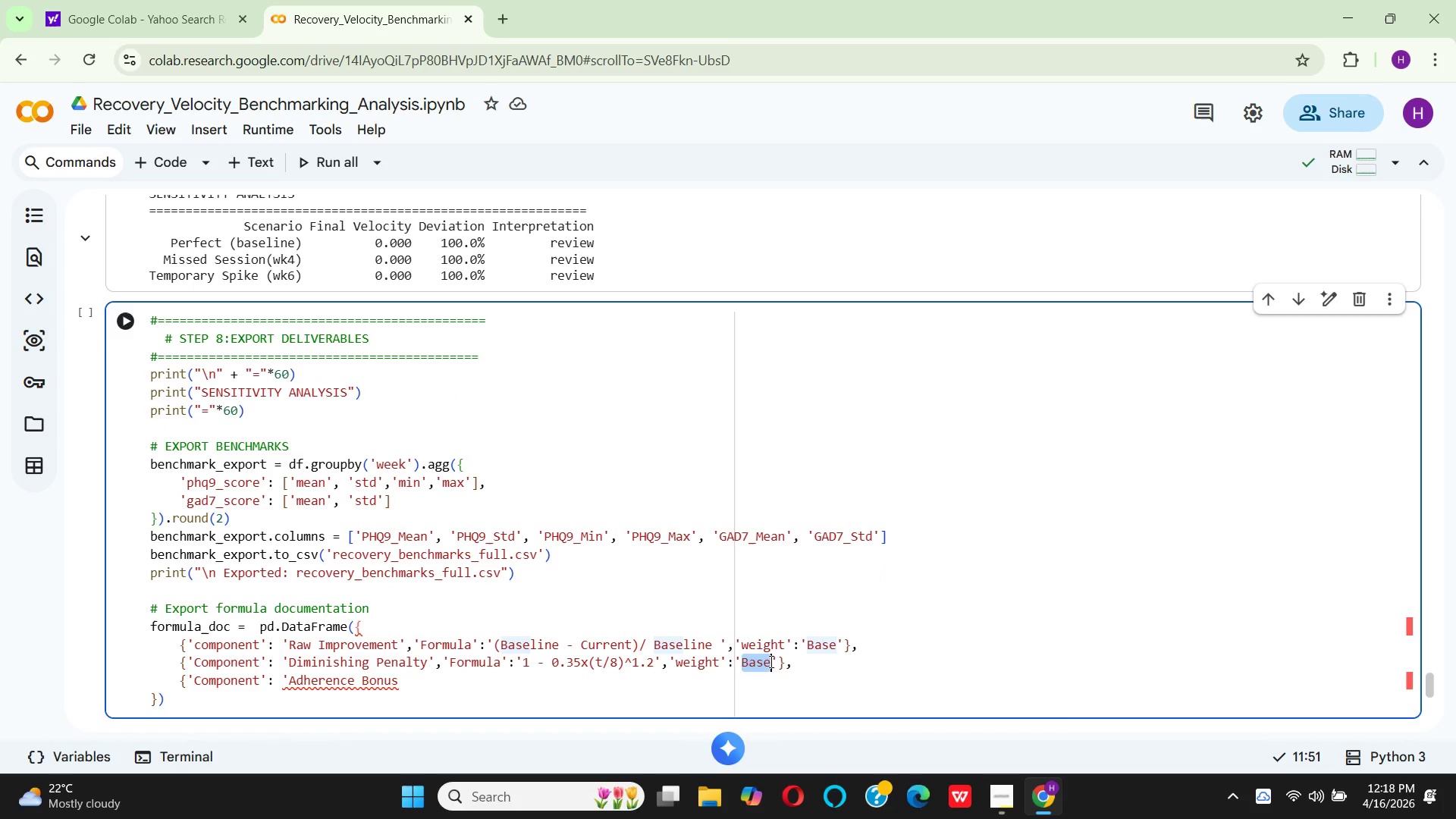 
key(Backspace)
type(Tmw)
key(Backspace)
type(e ppenalty)
 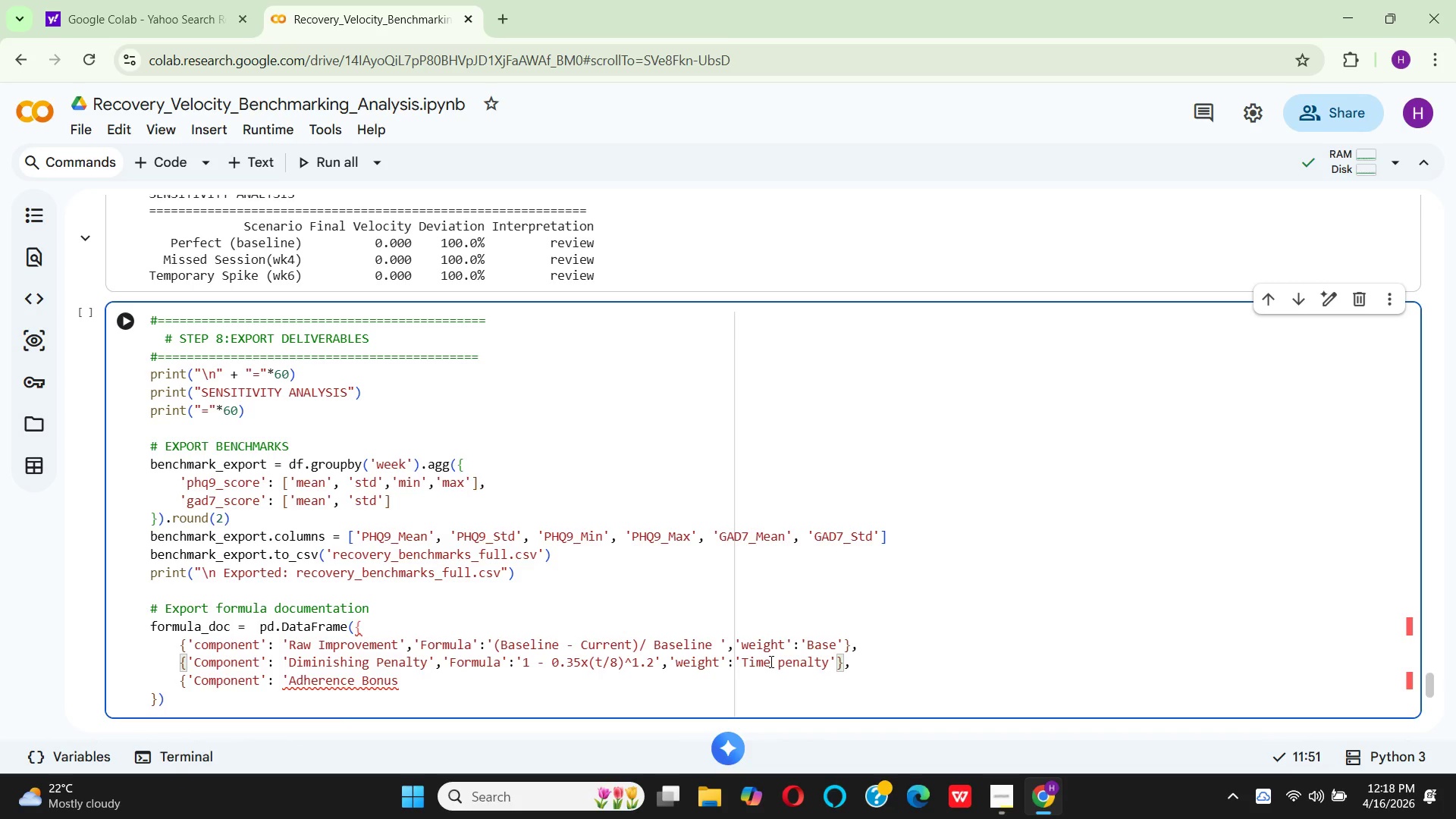 
hold_key(key=CapsLock, duration=0.33)
 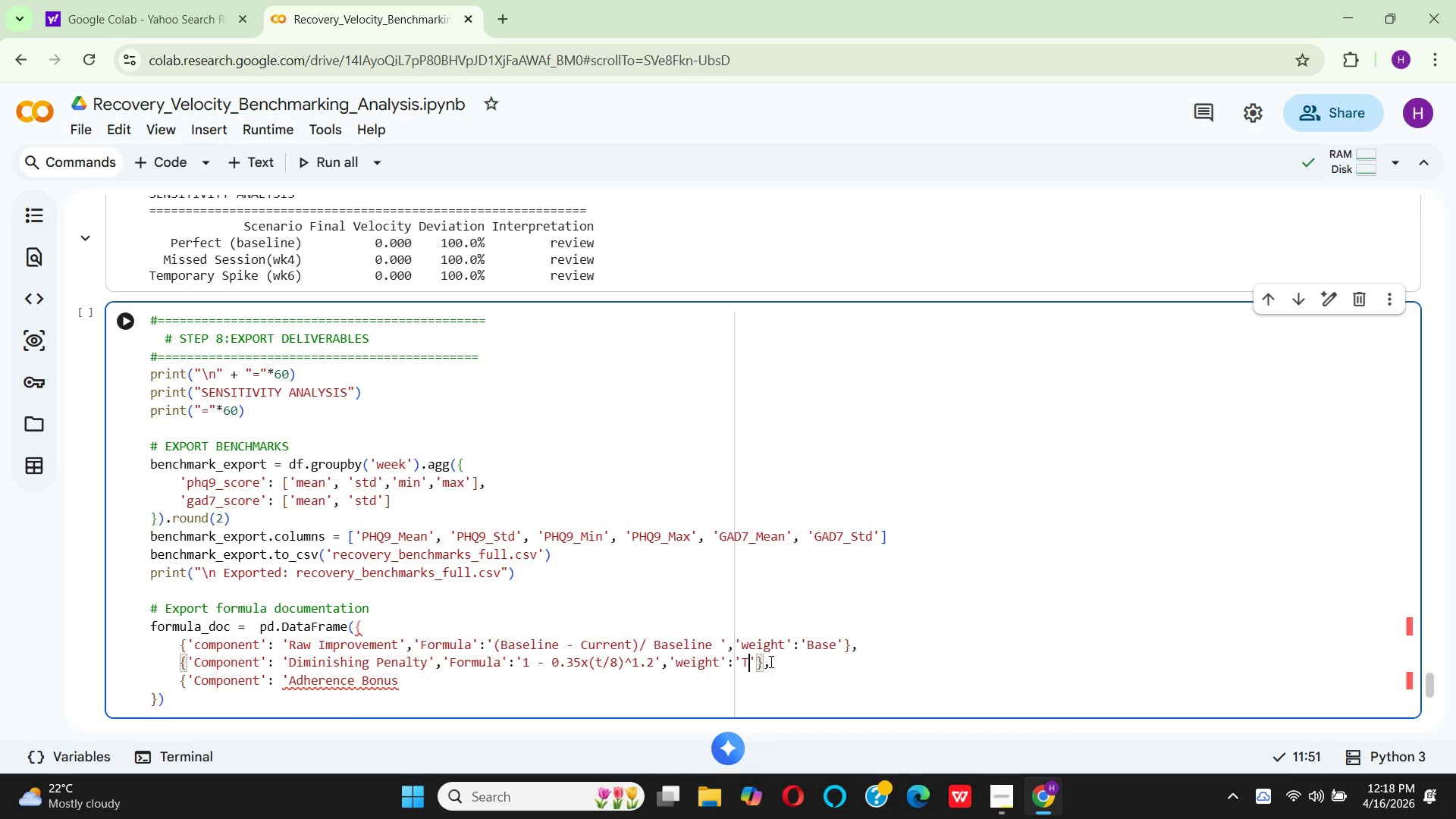 
hold_key(key=I, duration=0.31)
 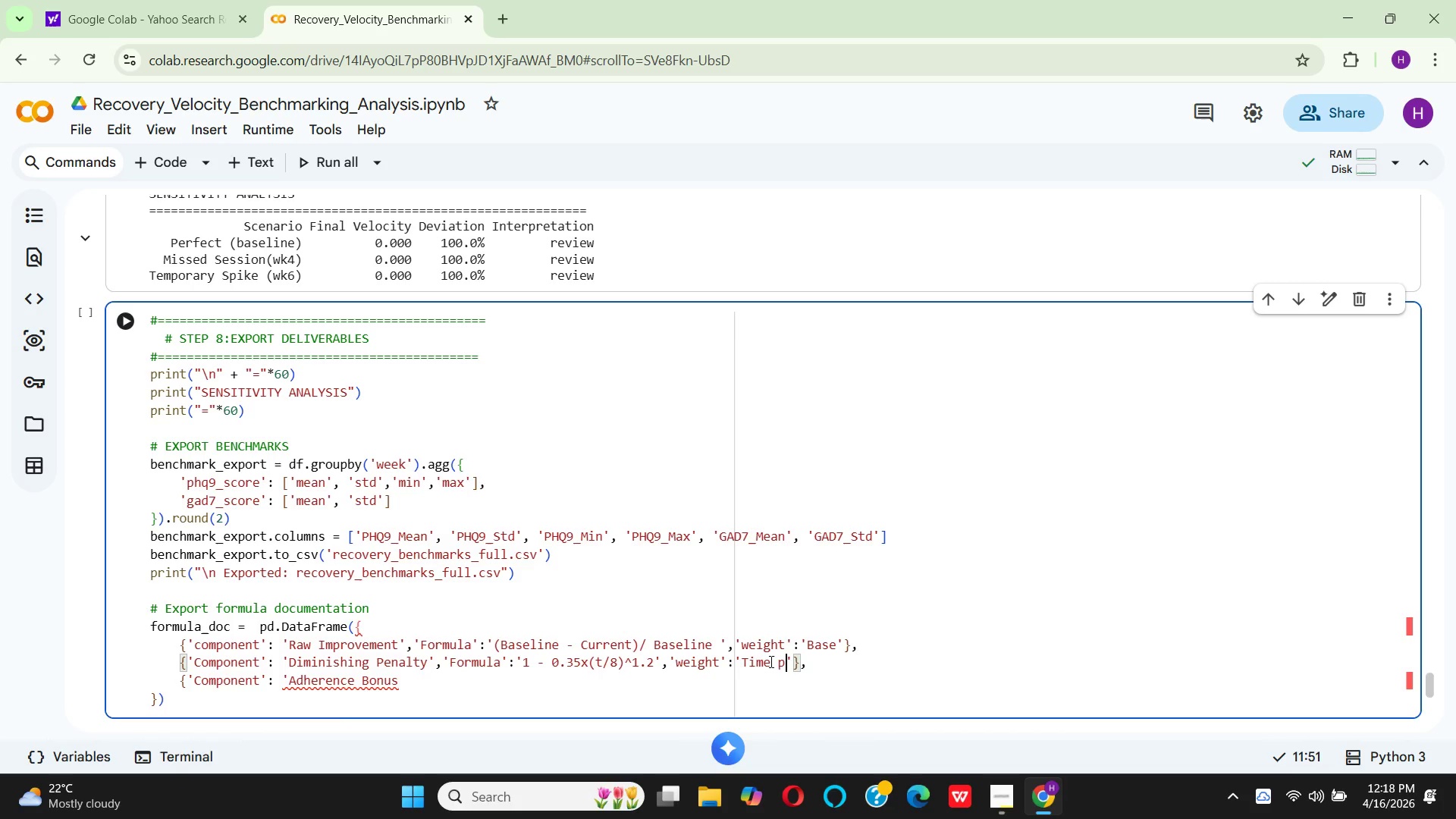 
key(ArrowRight)
 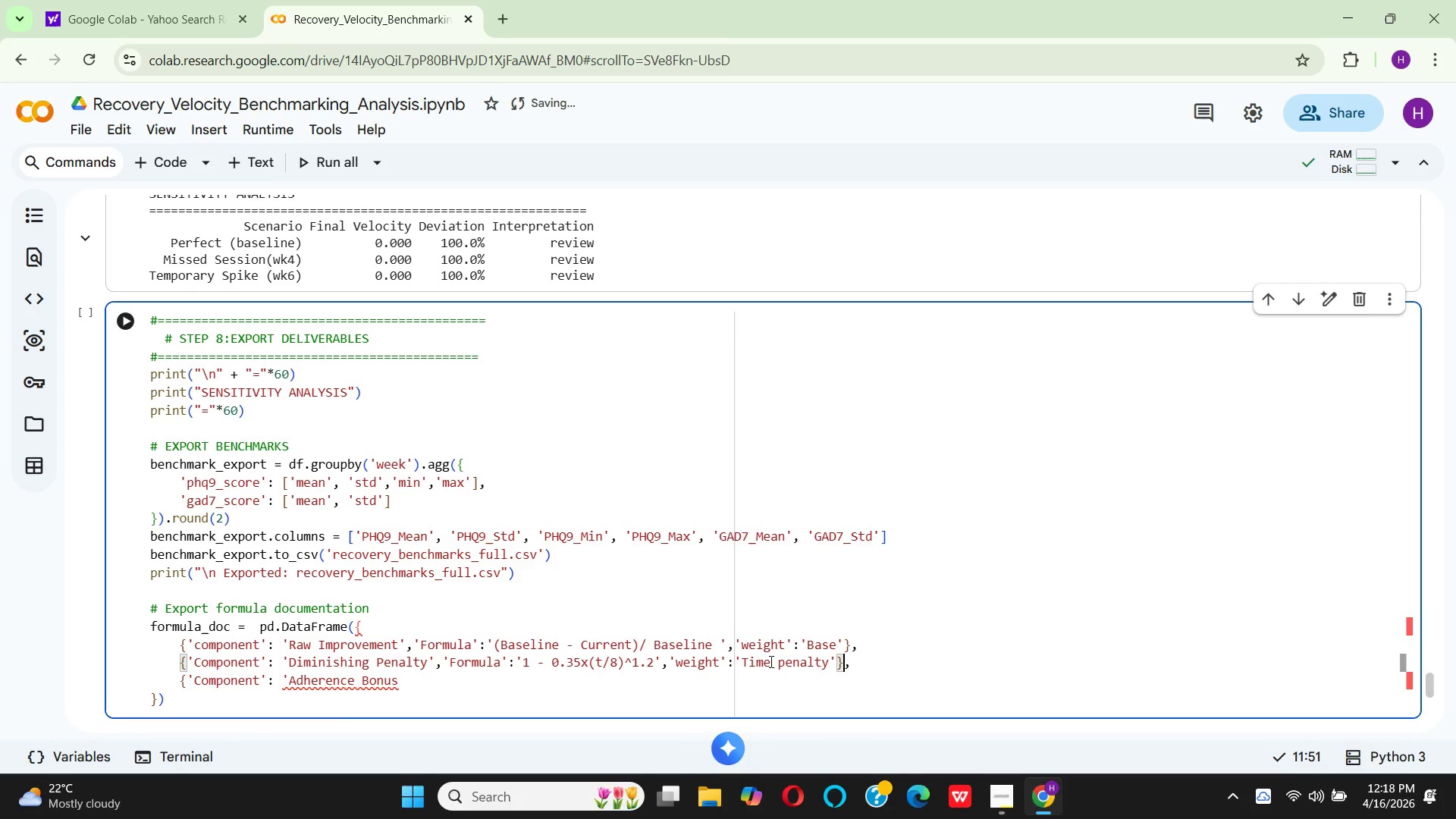 
key(ArrowRight)
 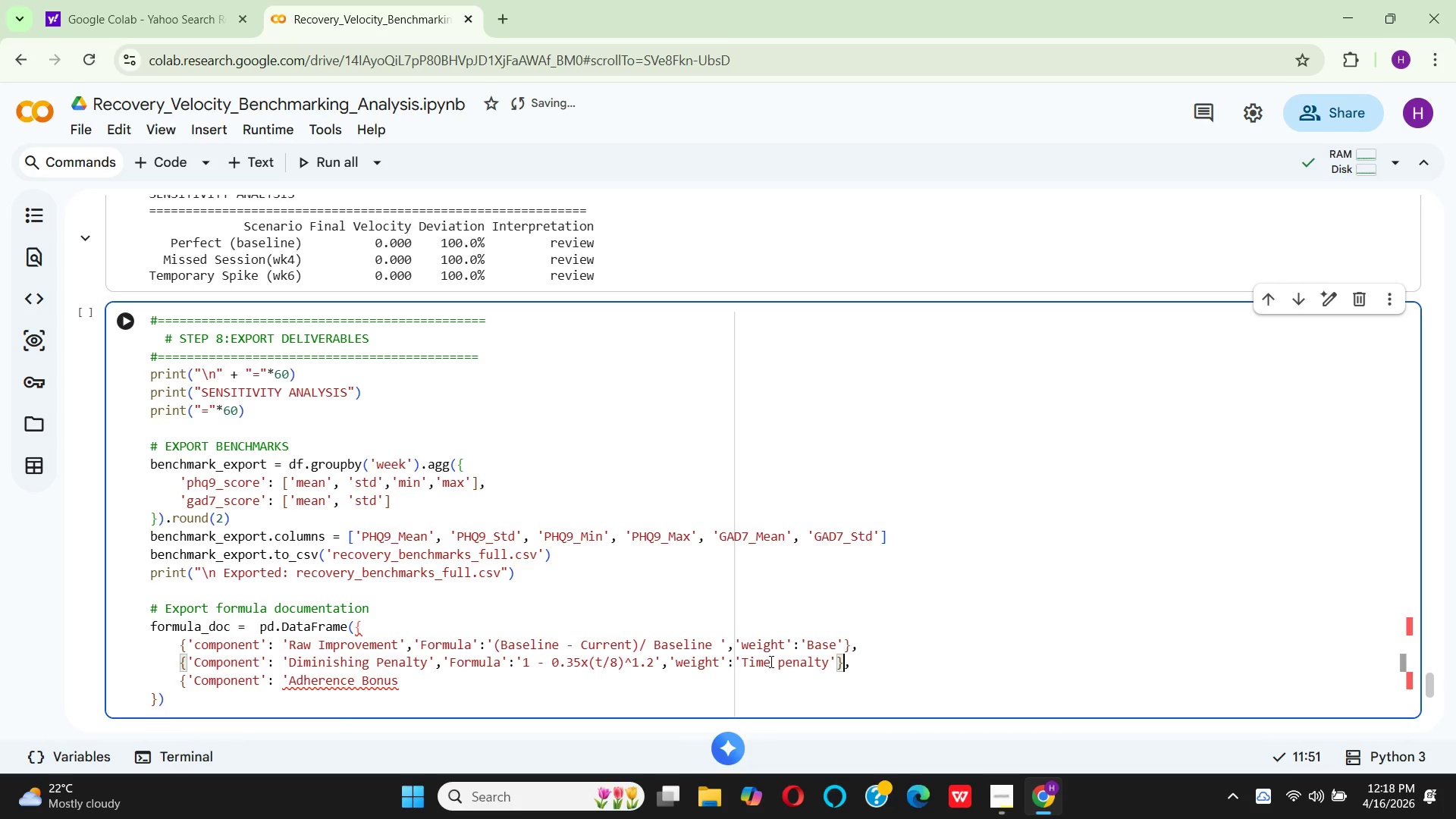 
key(ArrowRight)
 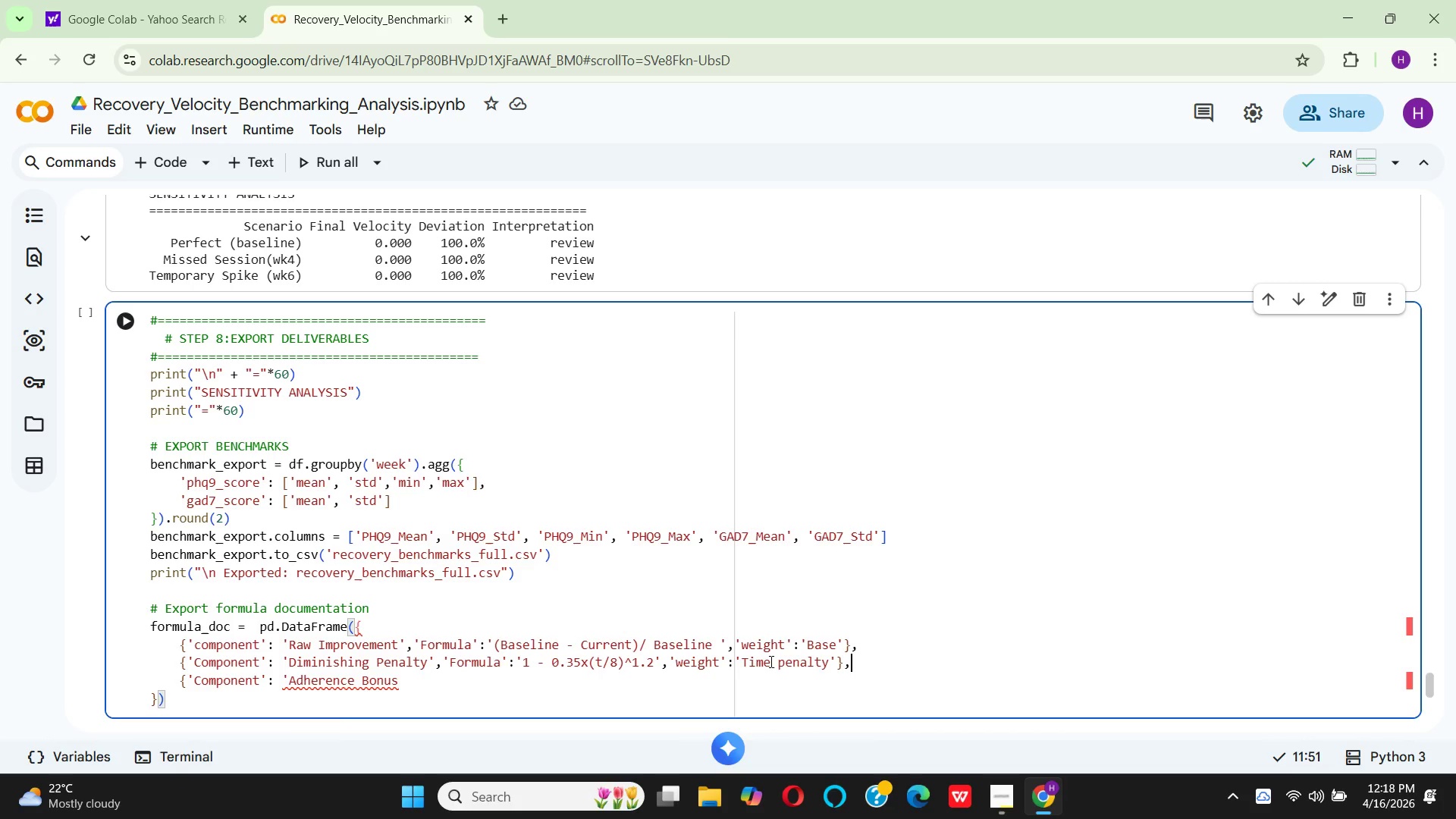 
wait(7.98)
 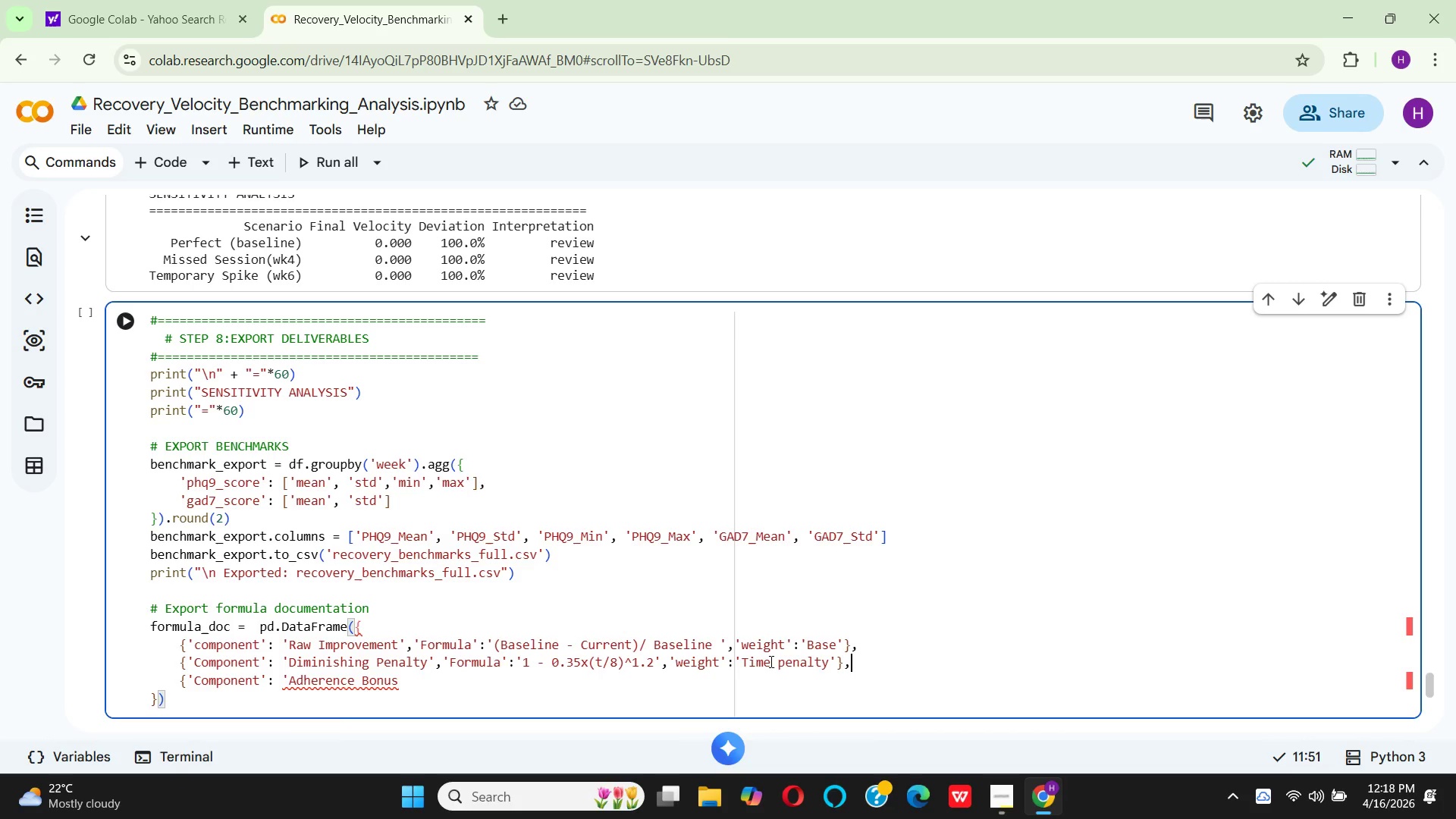 
left_click_drag(start_coordinate=[202, 645], to_coordinate=[206, 645])
 